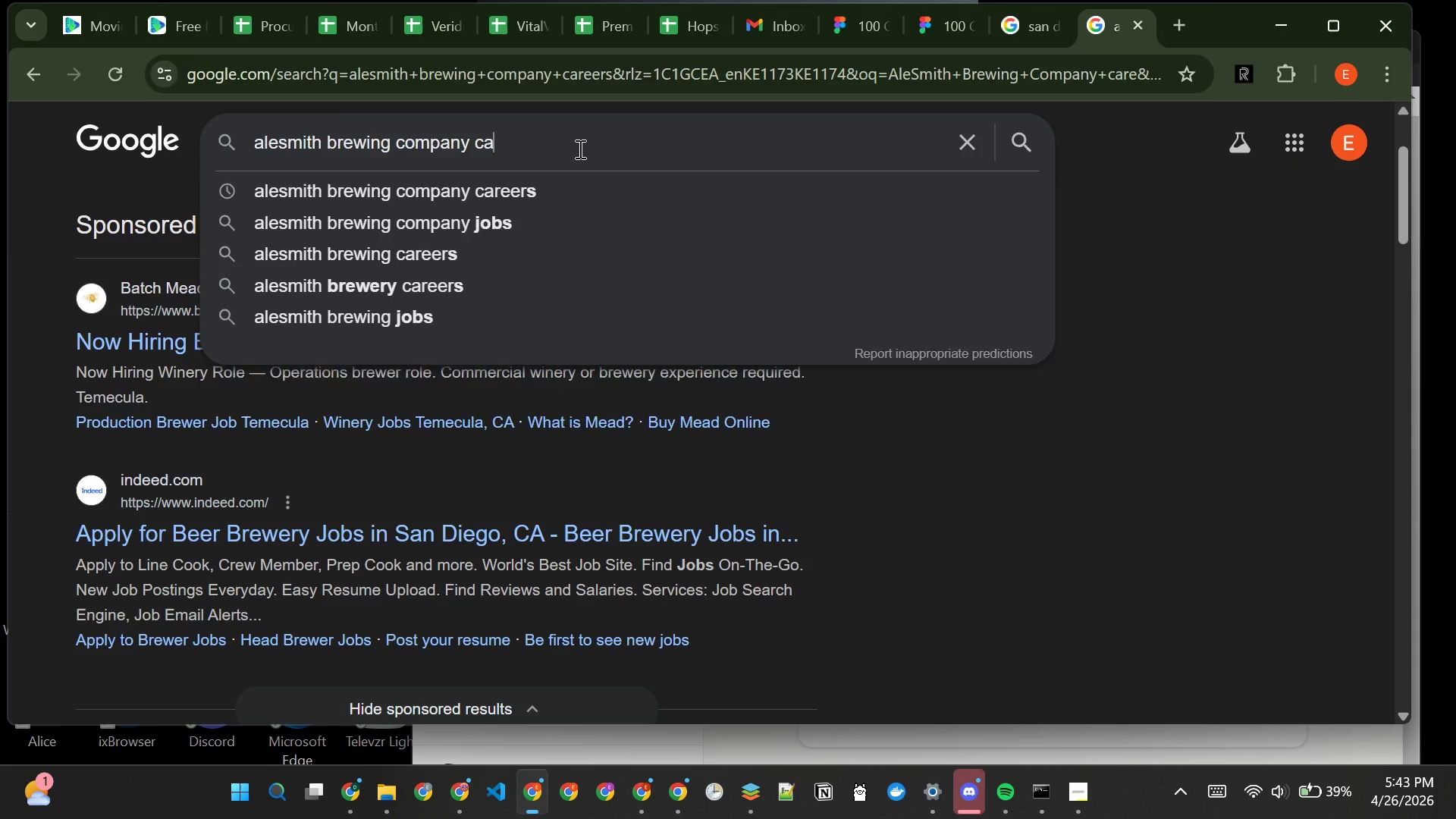 
key(Backspace)
 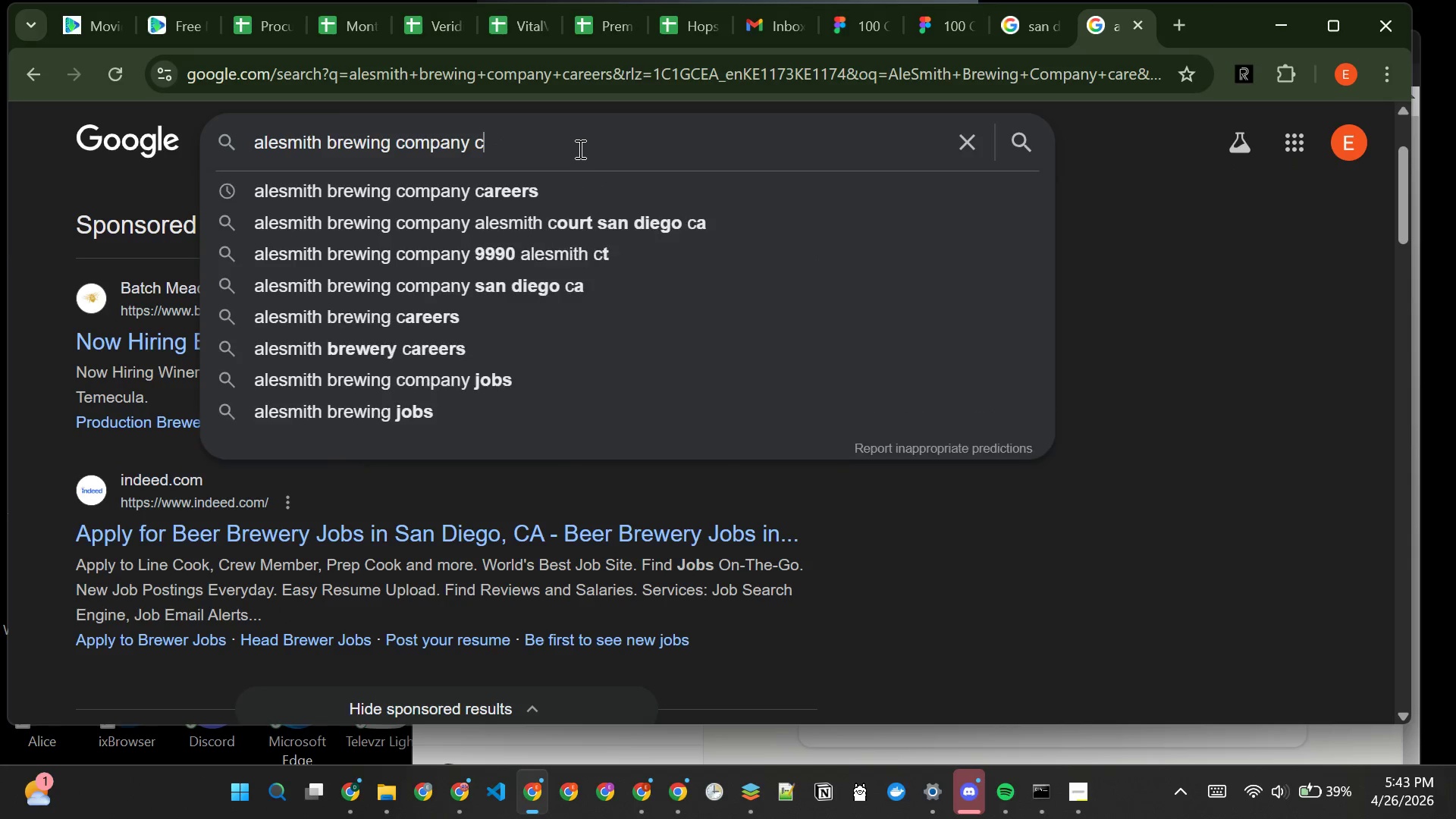 
key(Backspace)
 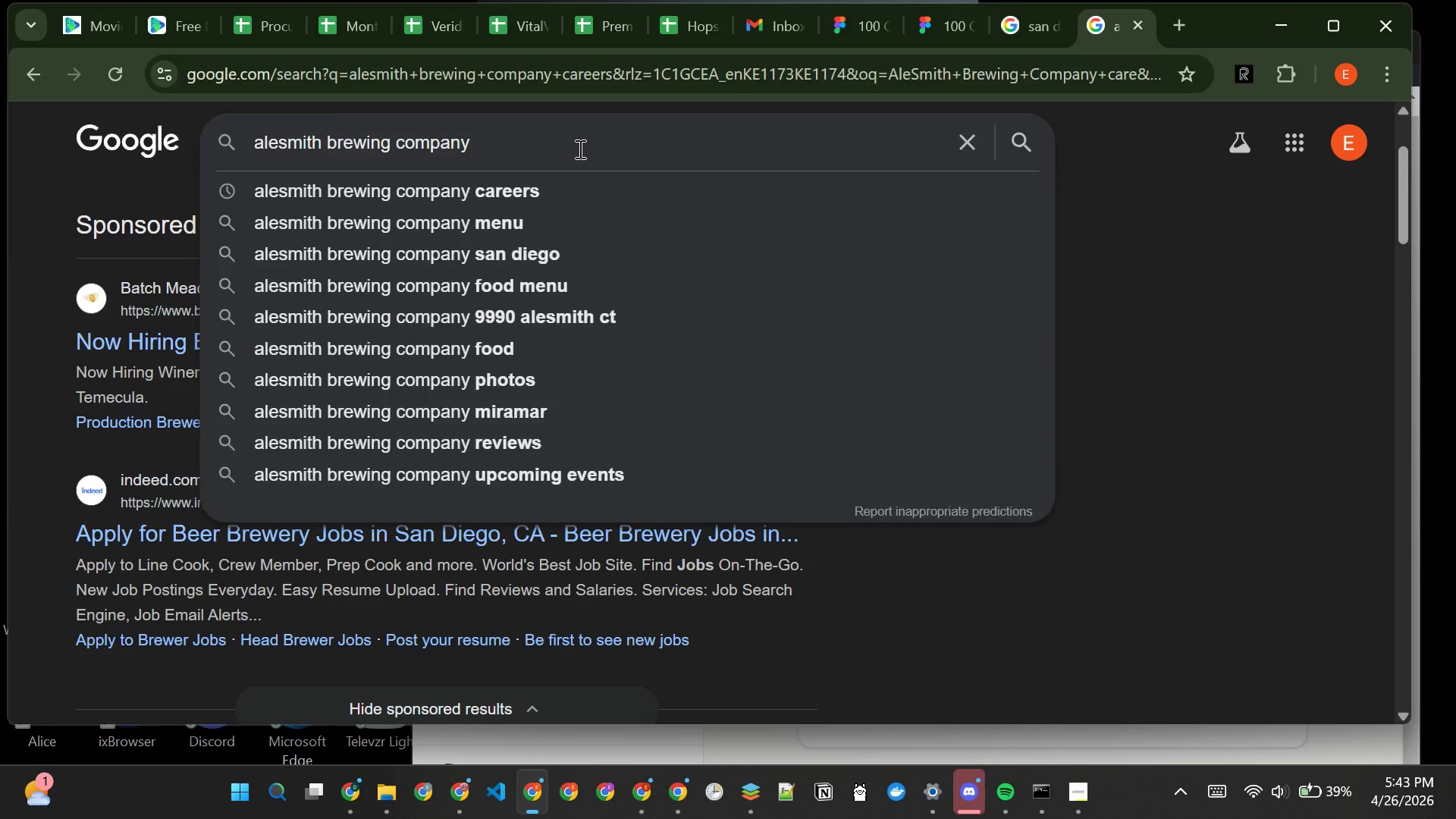 
key(Enter)
 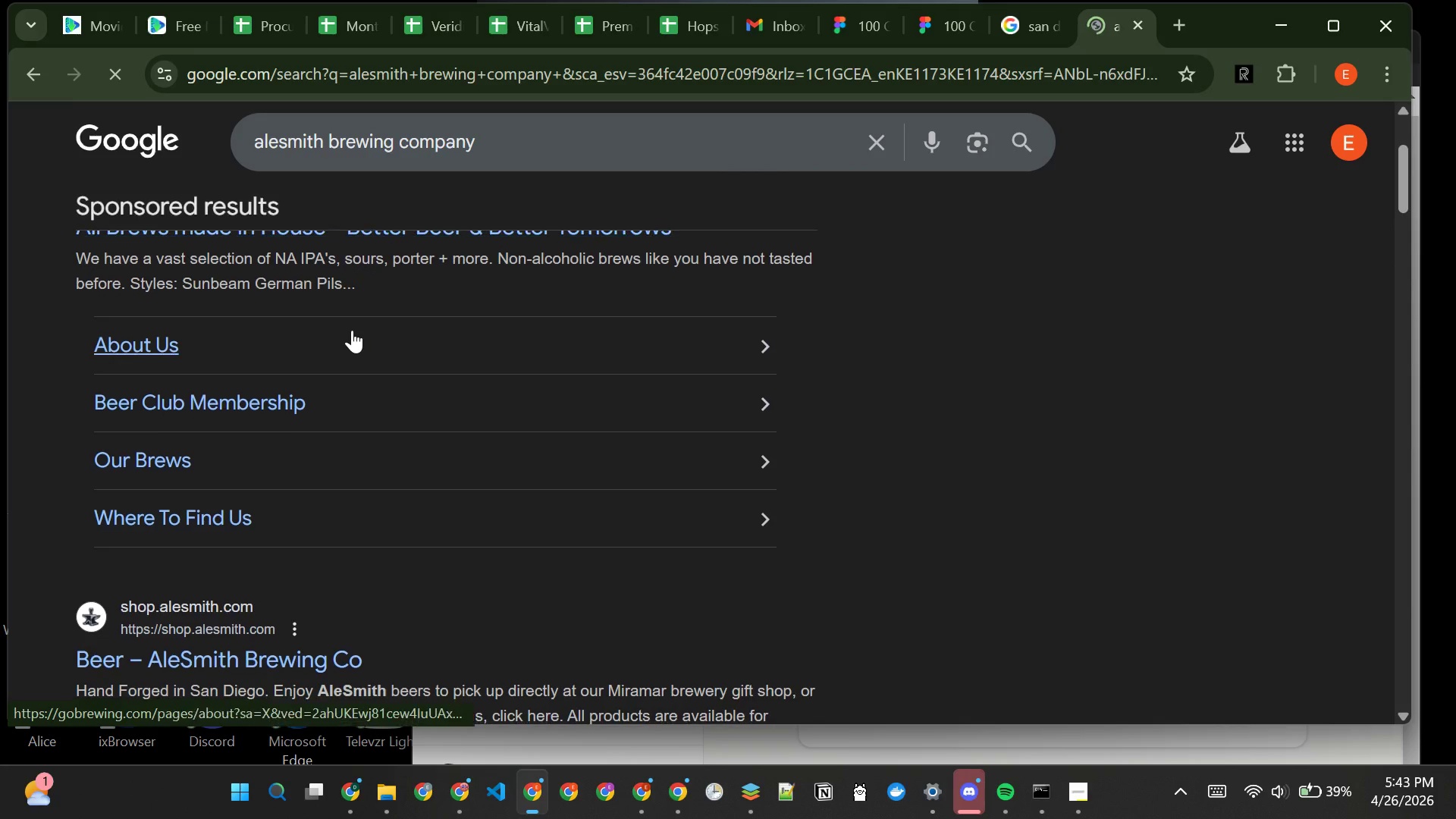 
wait(10.88)
 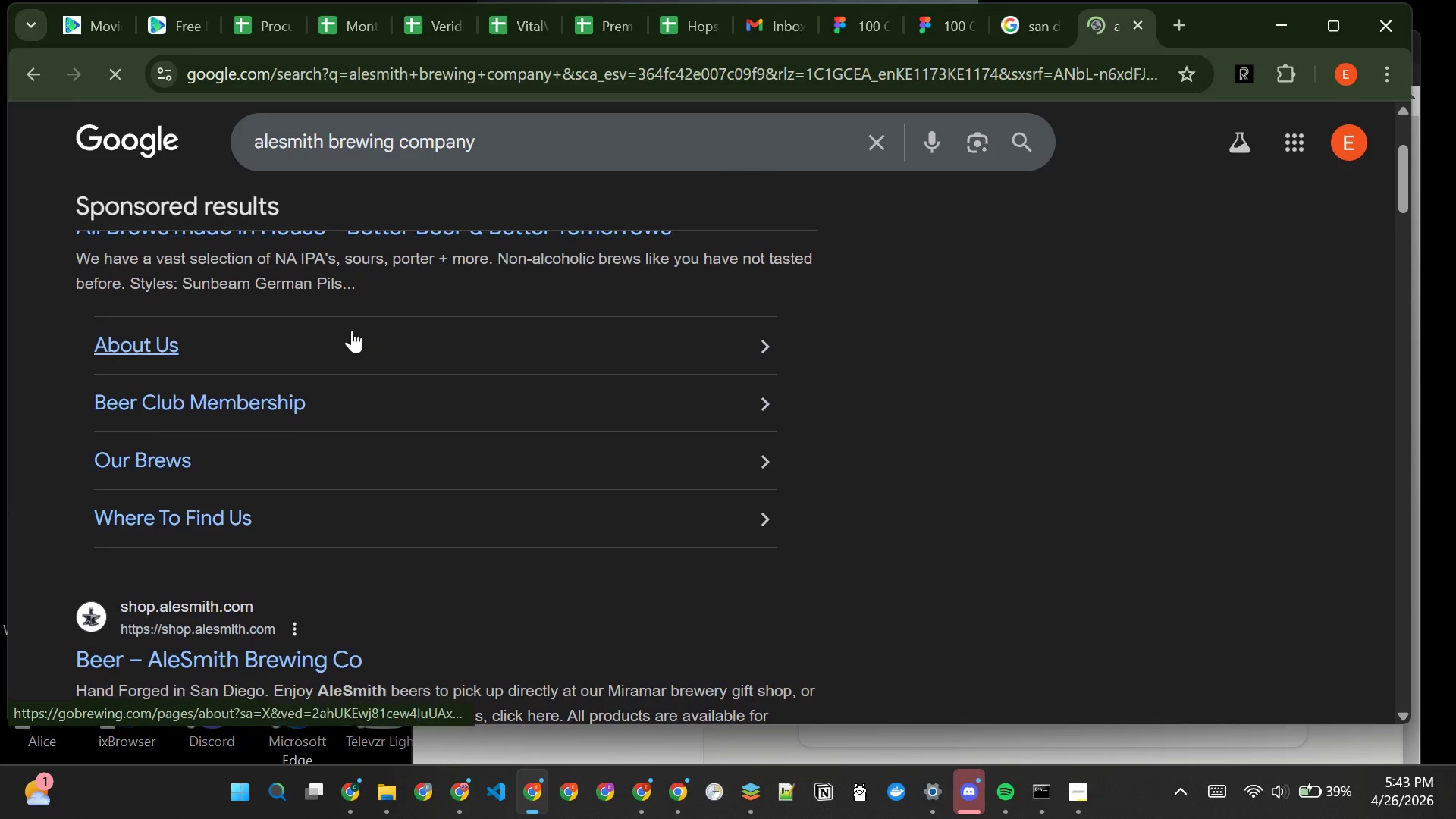 
left_click([204, 488])
 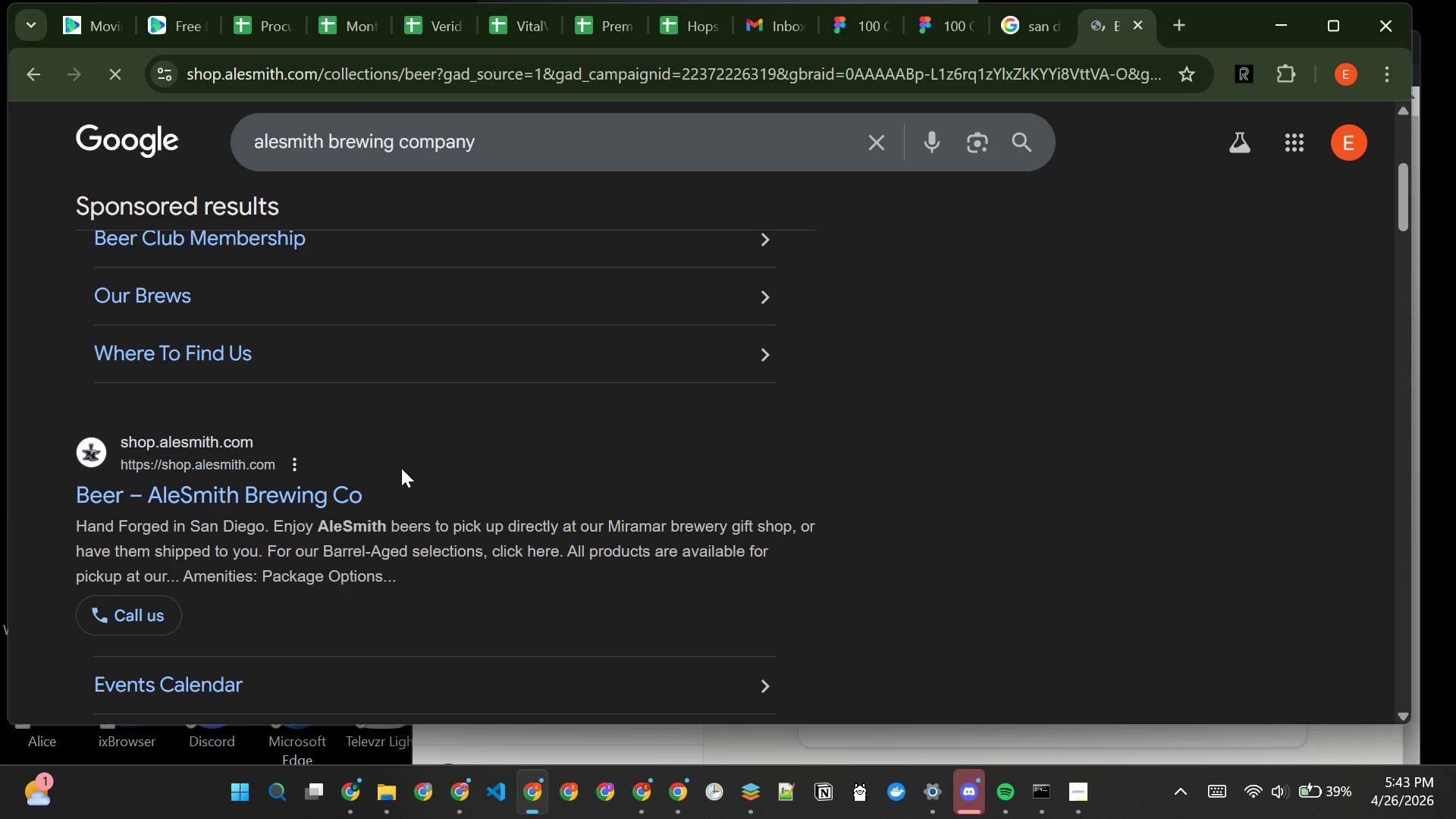 
wait(8.09)
 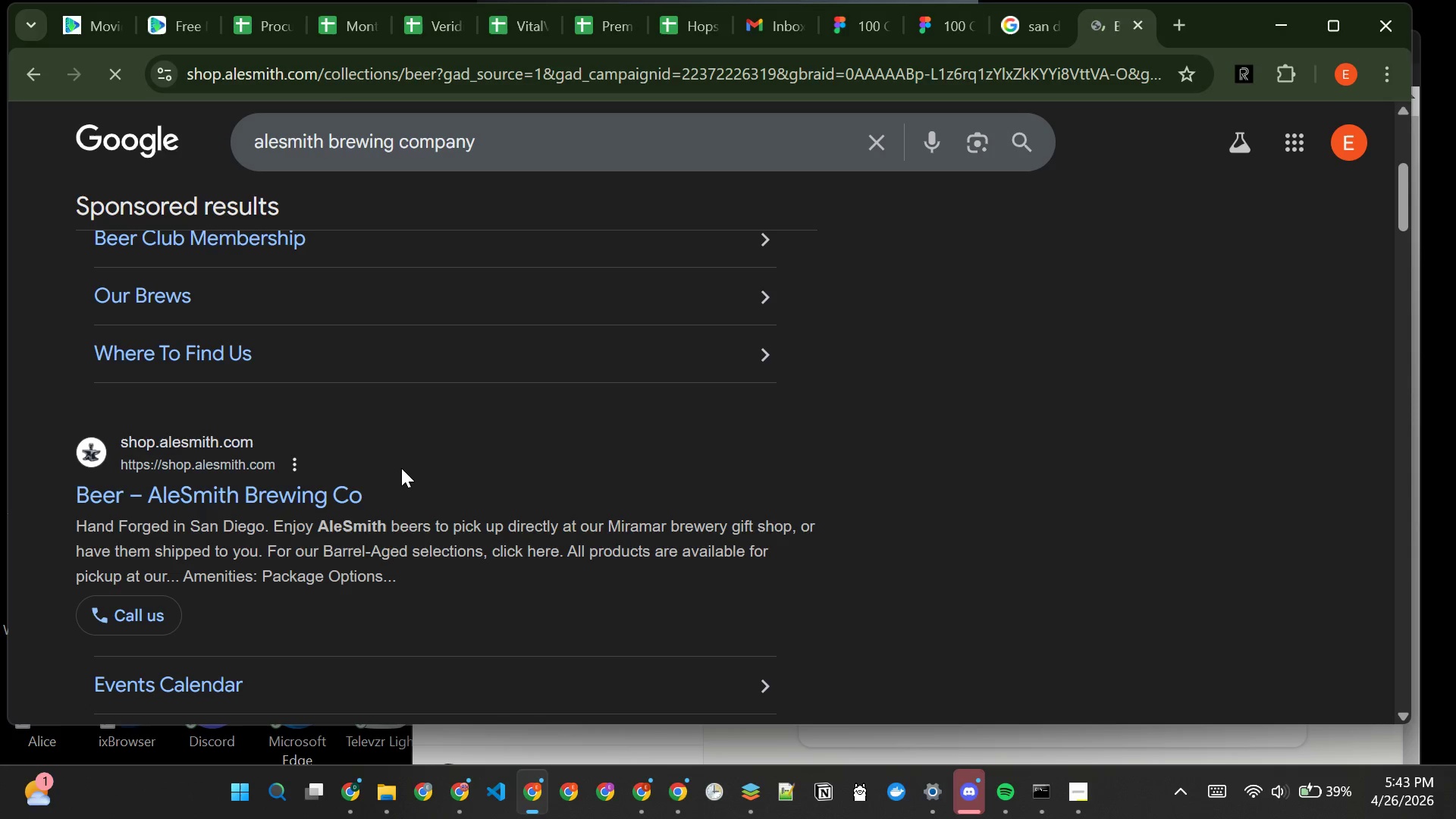 
left_click([624, 479])
 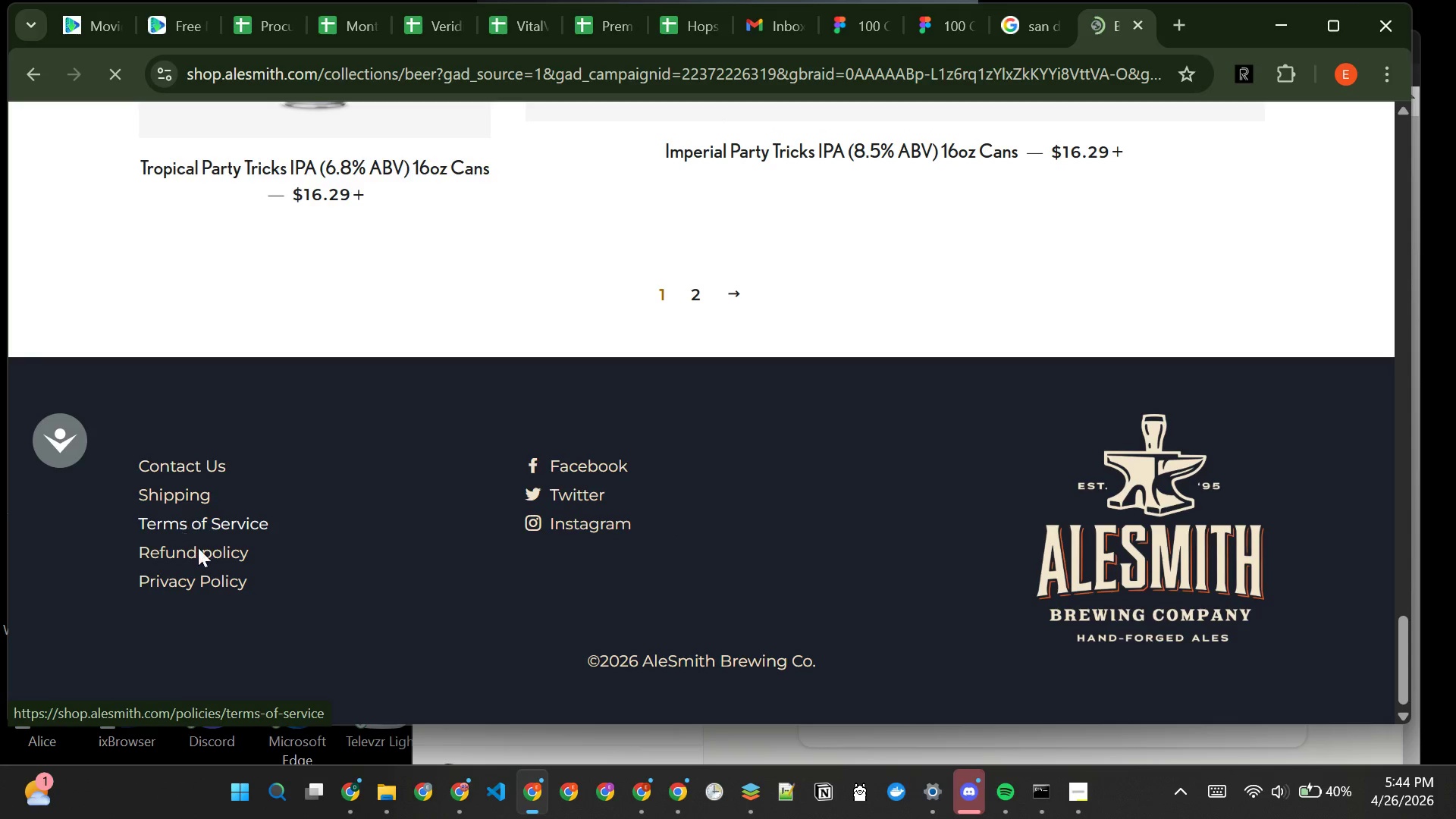 
wait(20.75)
 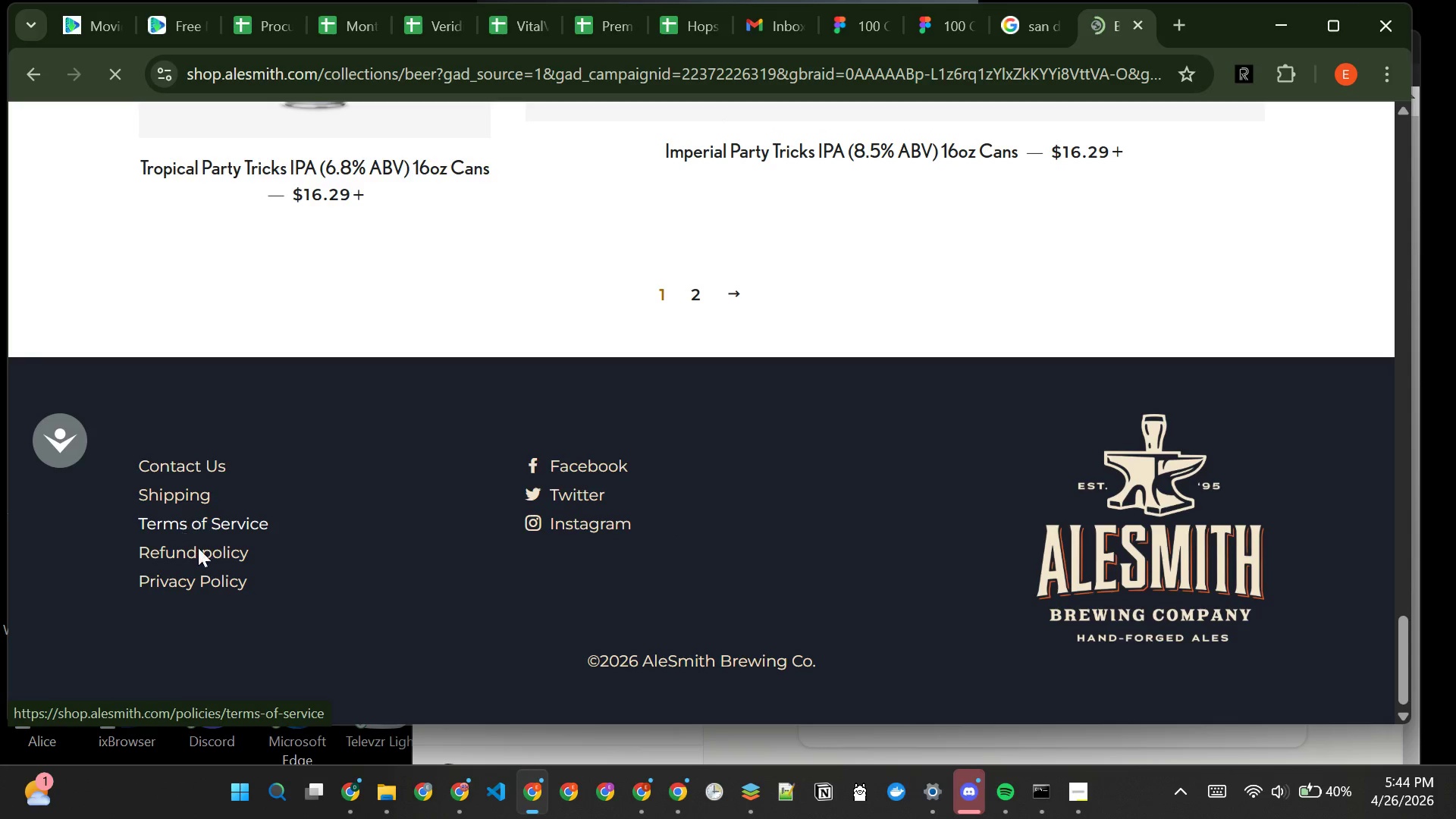 
left_click([159, 202])
 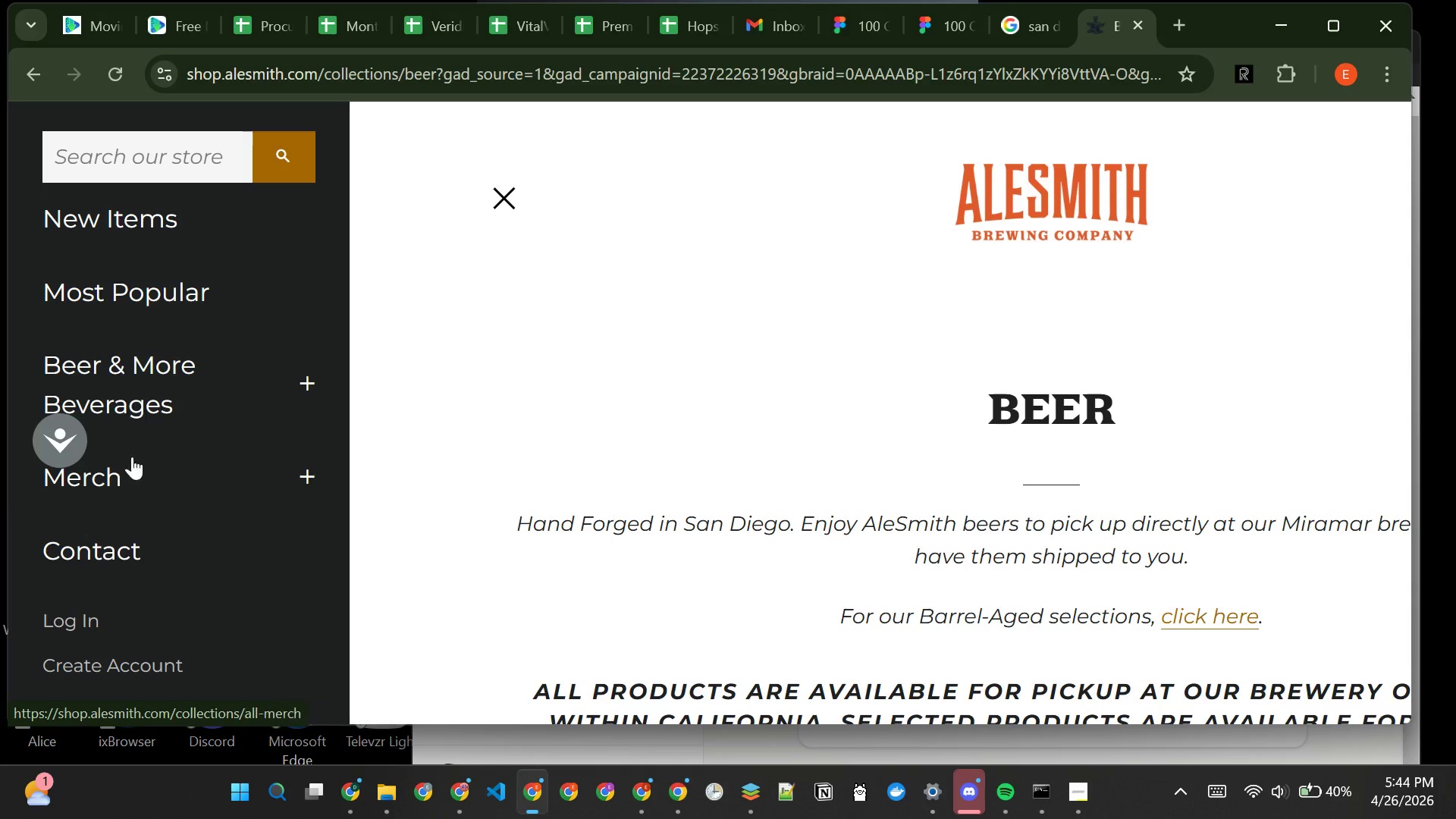 
wait(7.66)
 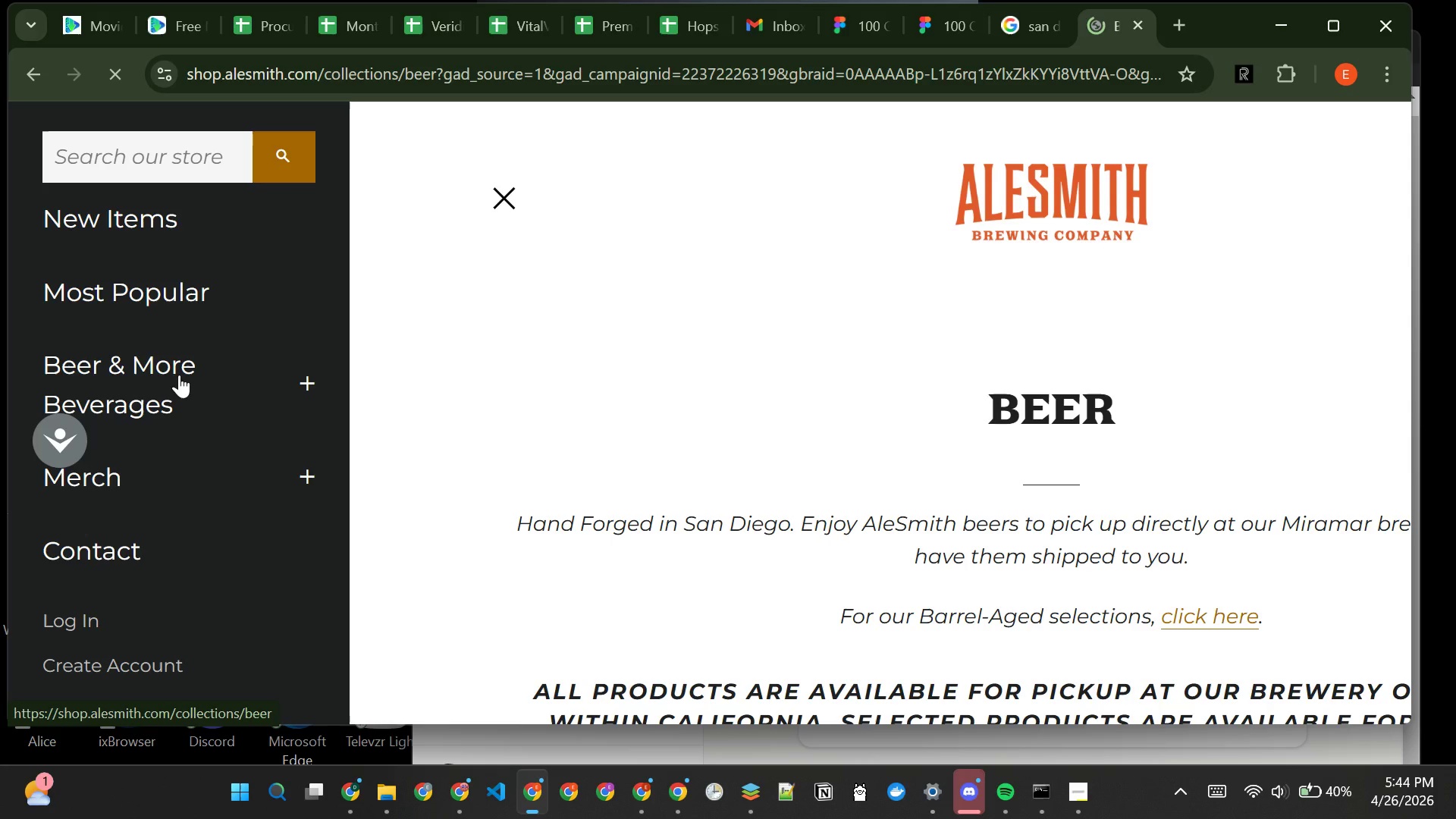 
left_click([24, 73])
 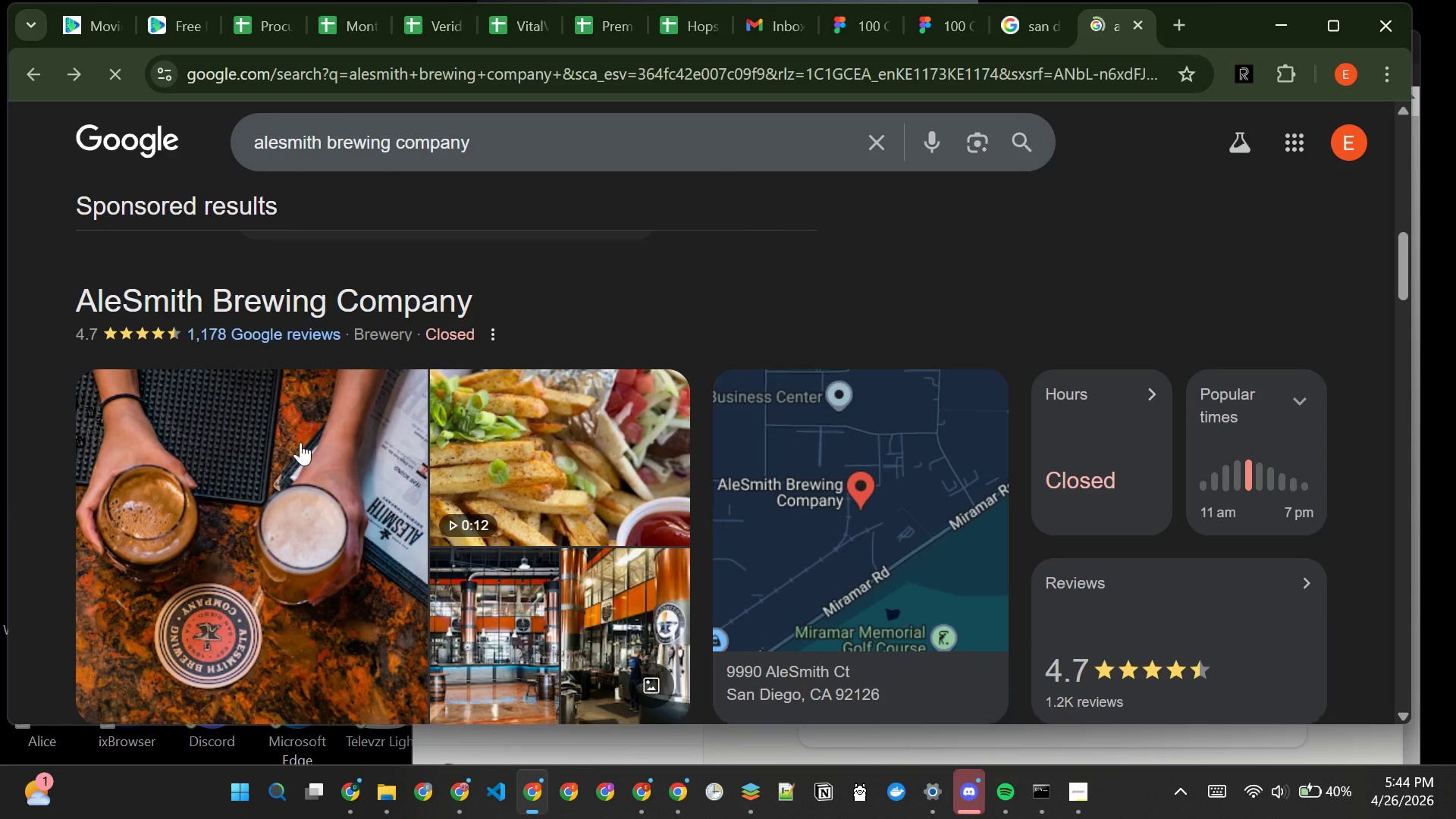 
wait(9.52)
 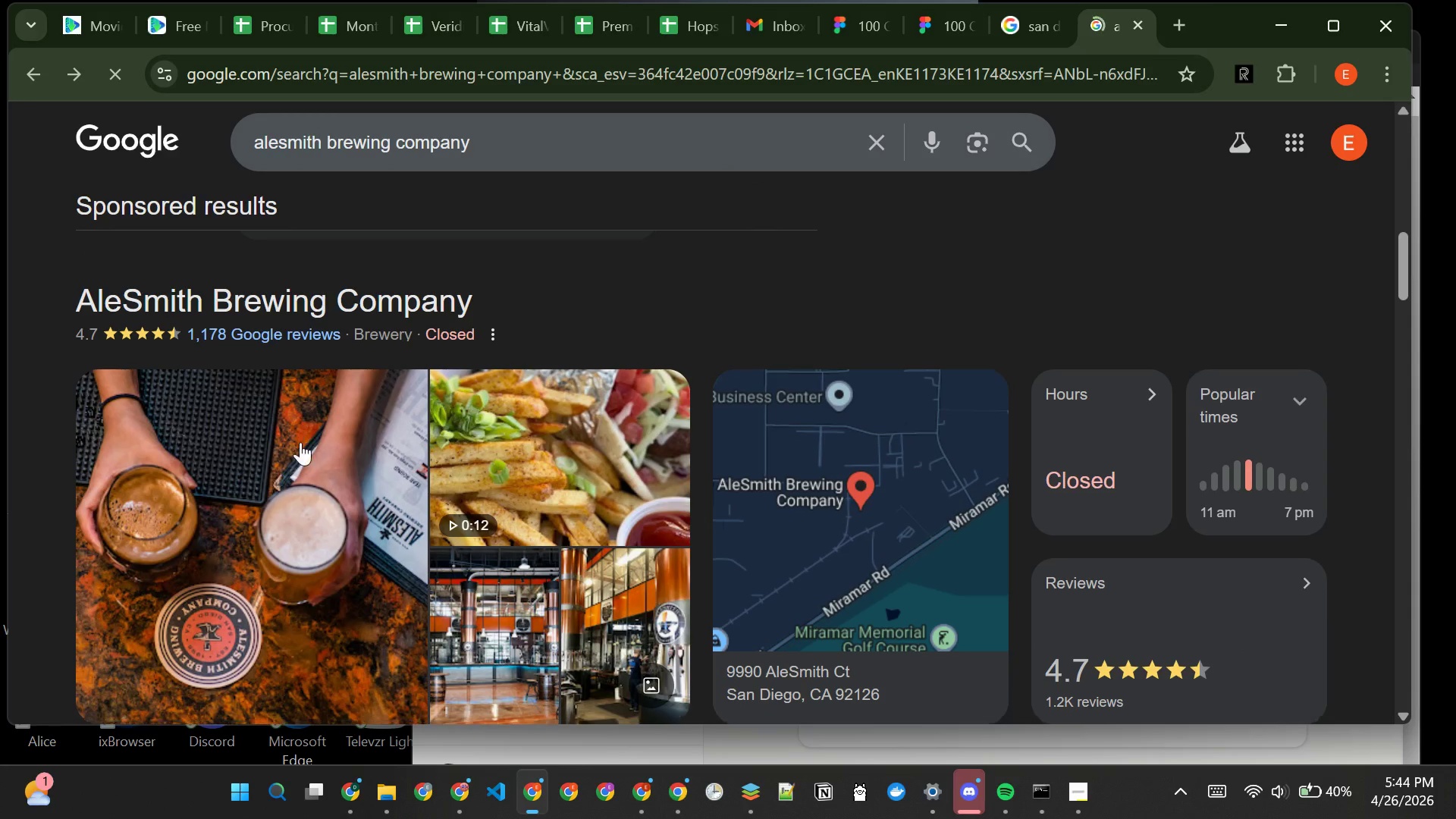 
left_click([158, 457])
 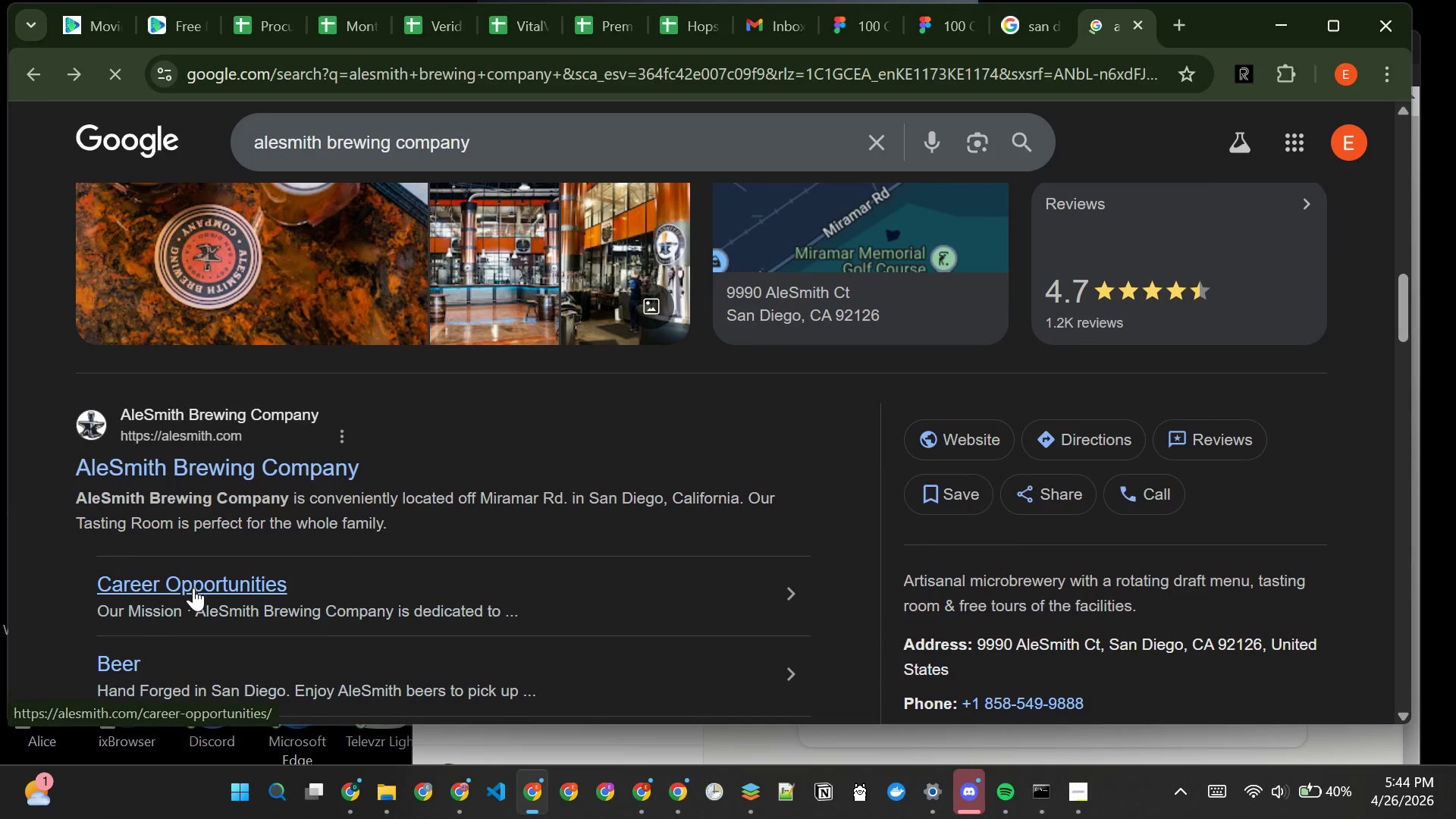 
left_click([196, 595])
 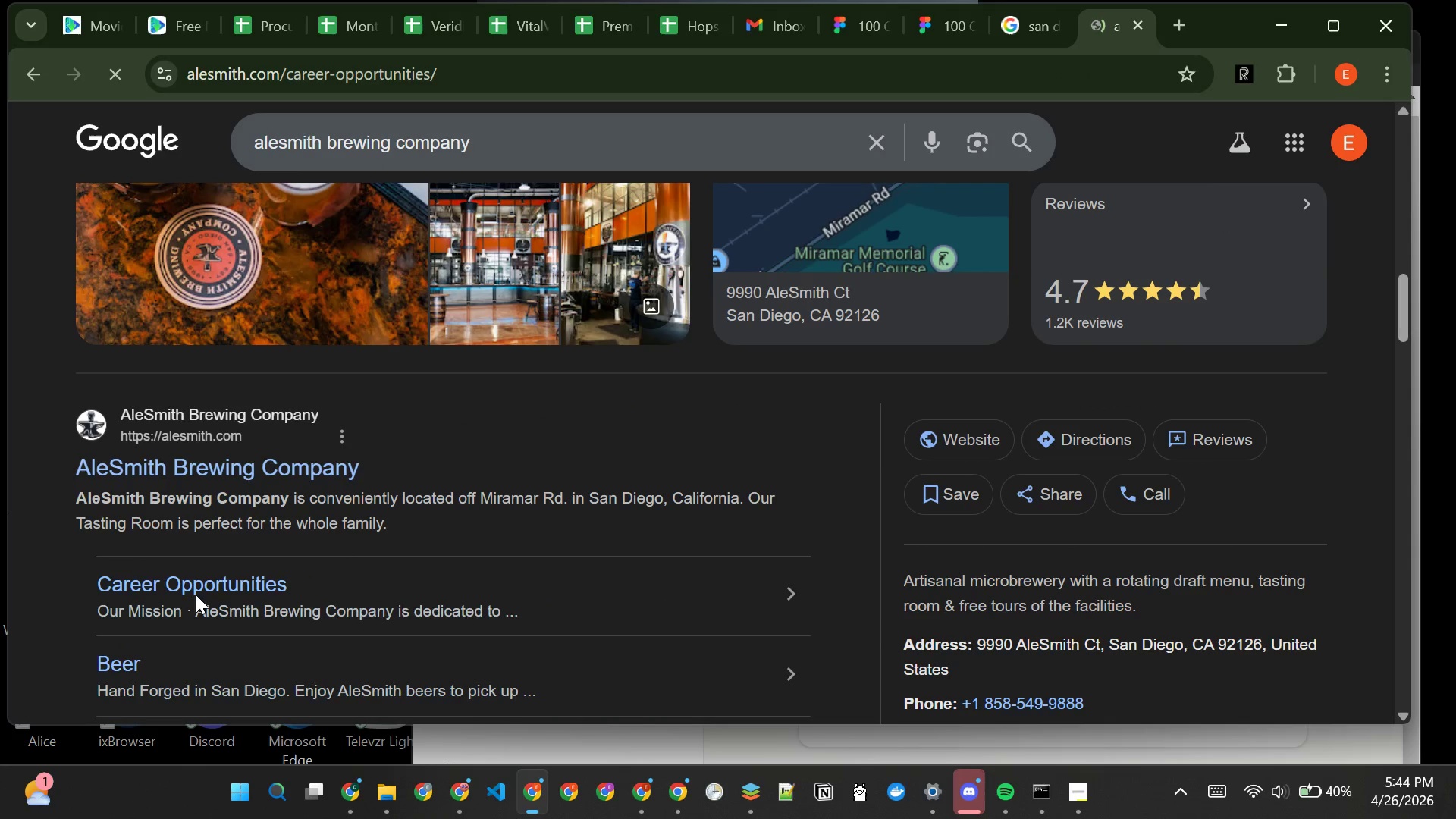 
wait(8.52)
 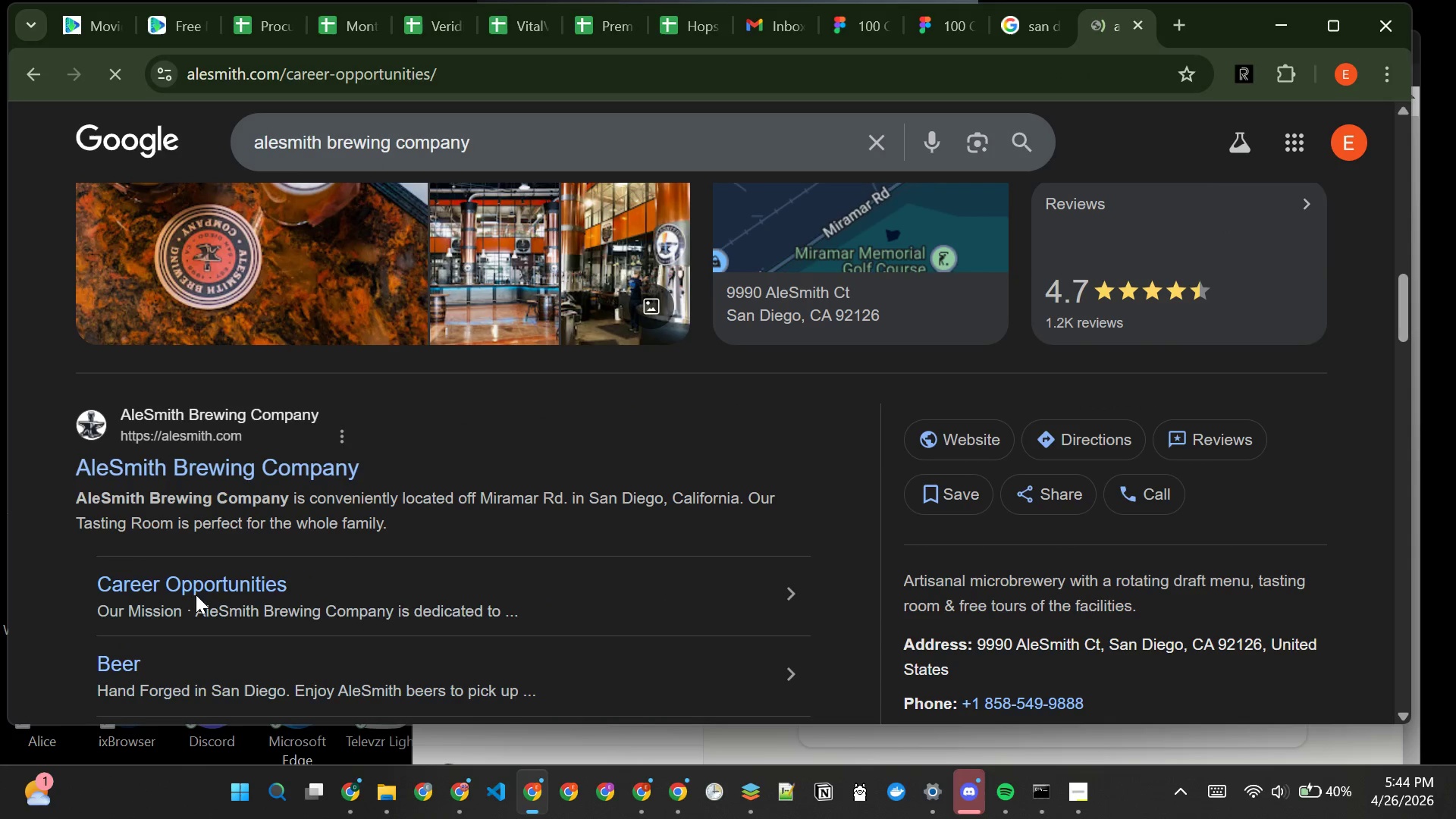 
left_click([670, 617])
 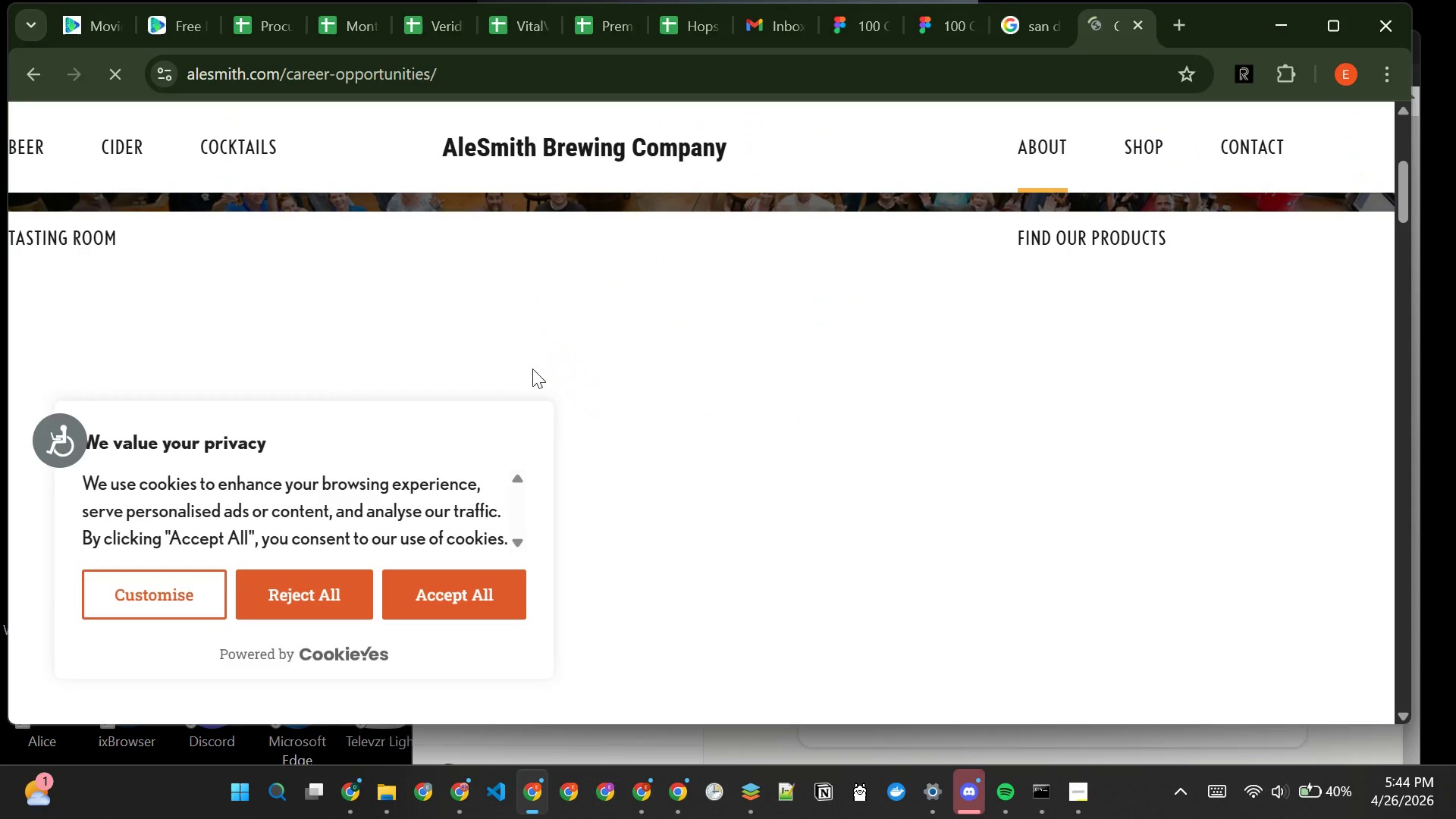 
left_click([437, 599])
 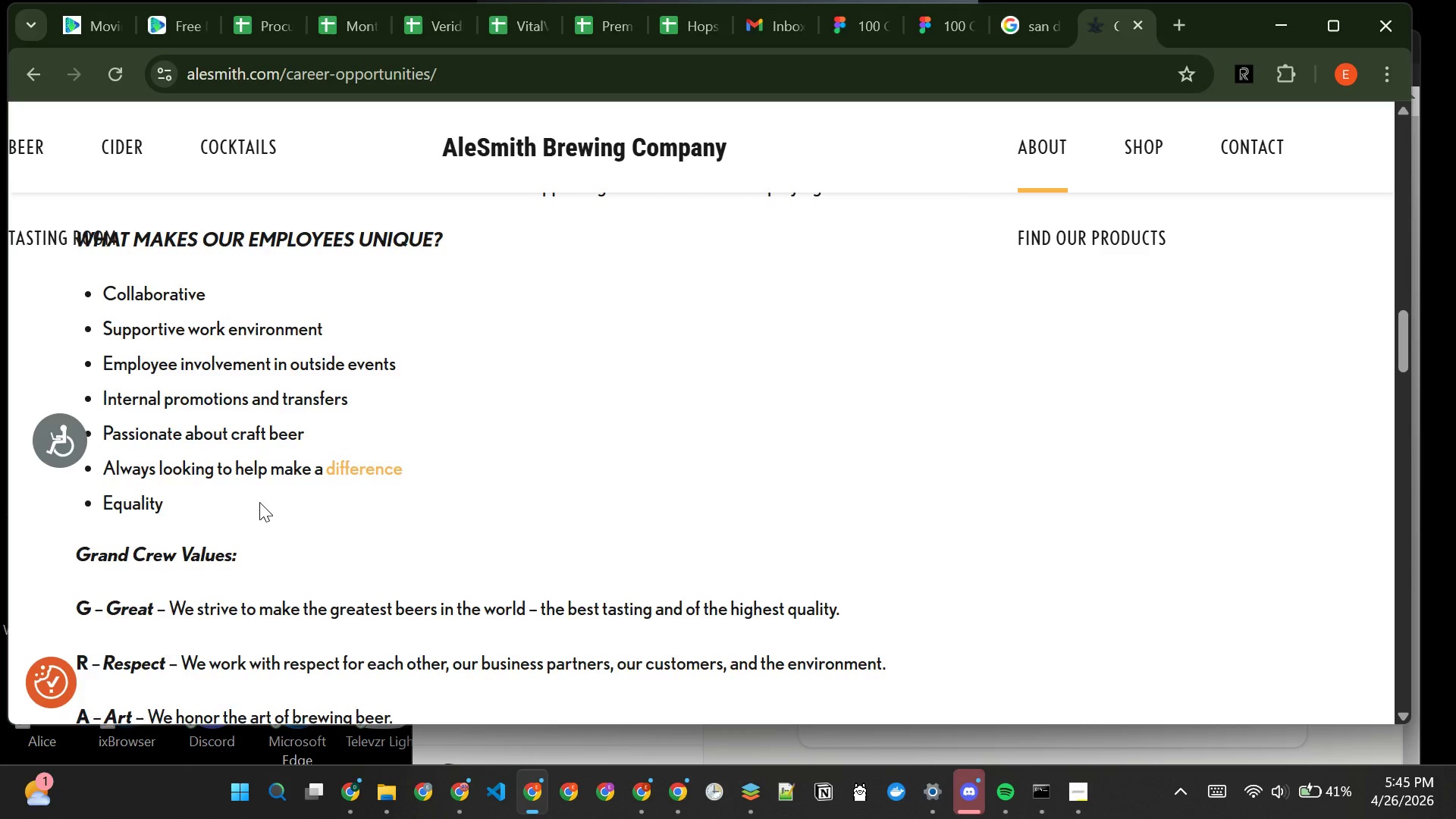 
wait(39.25)
 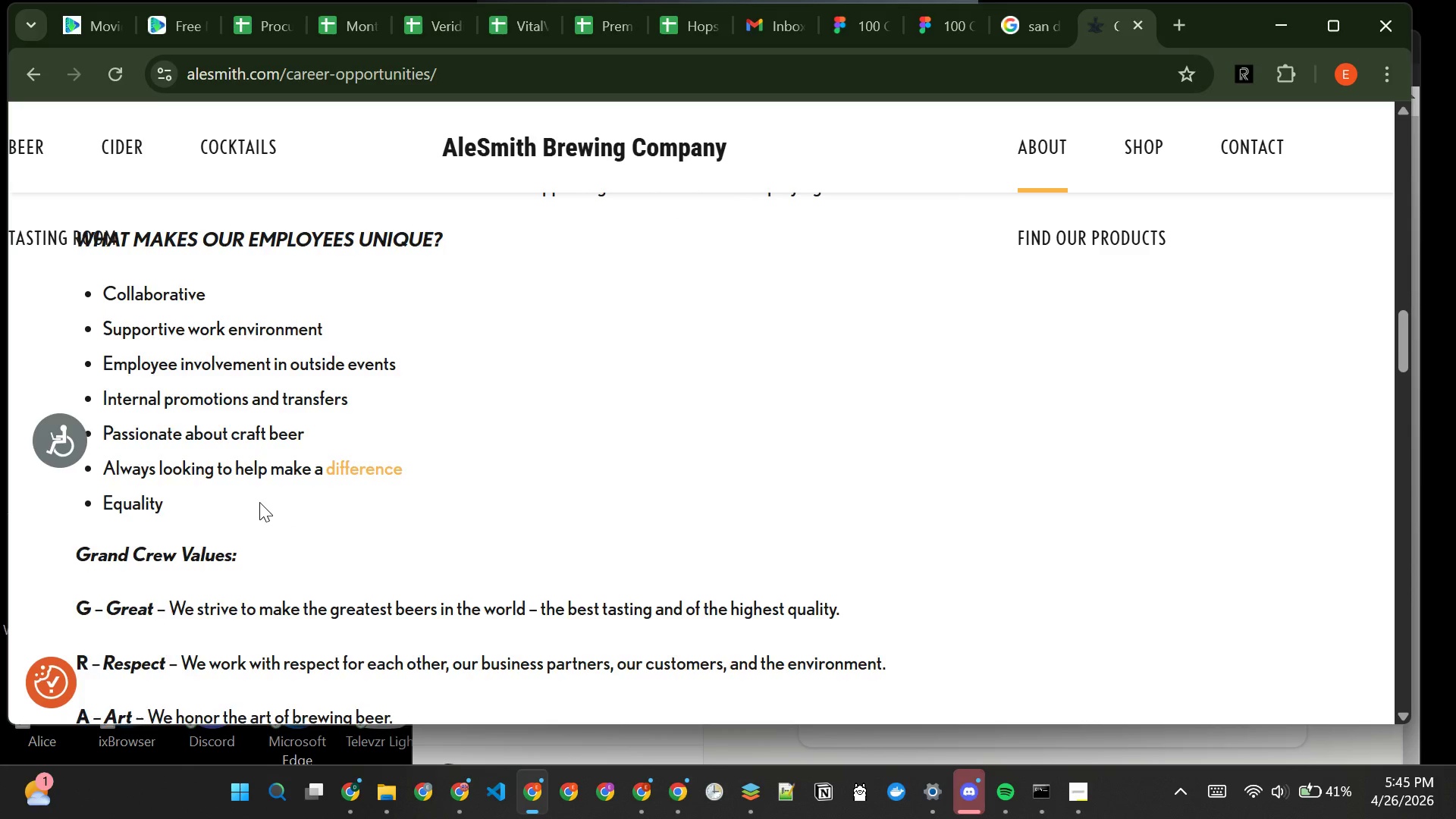 
mouse_move([202, 595])
 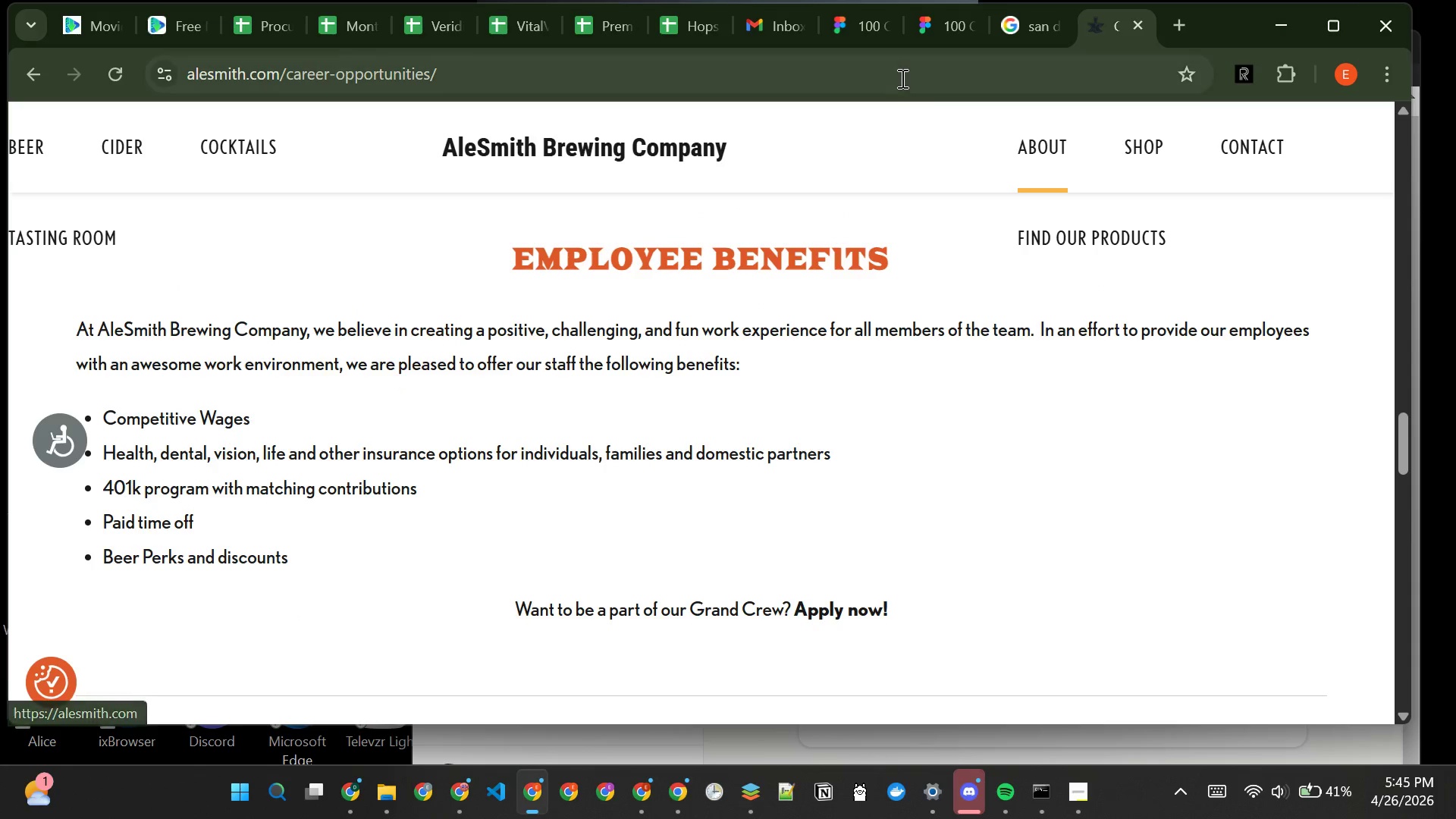 
wait(27.47)
 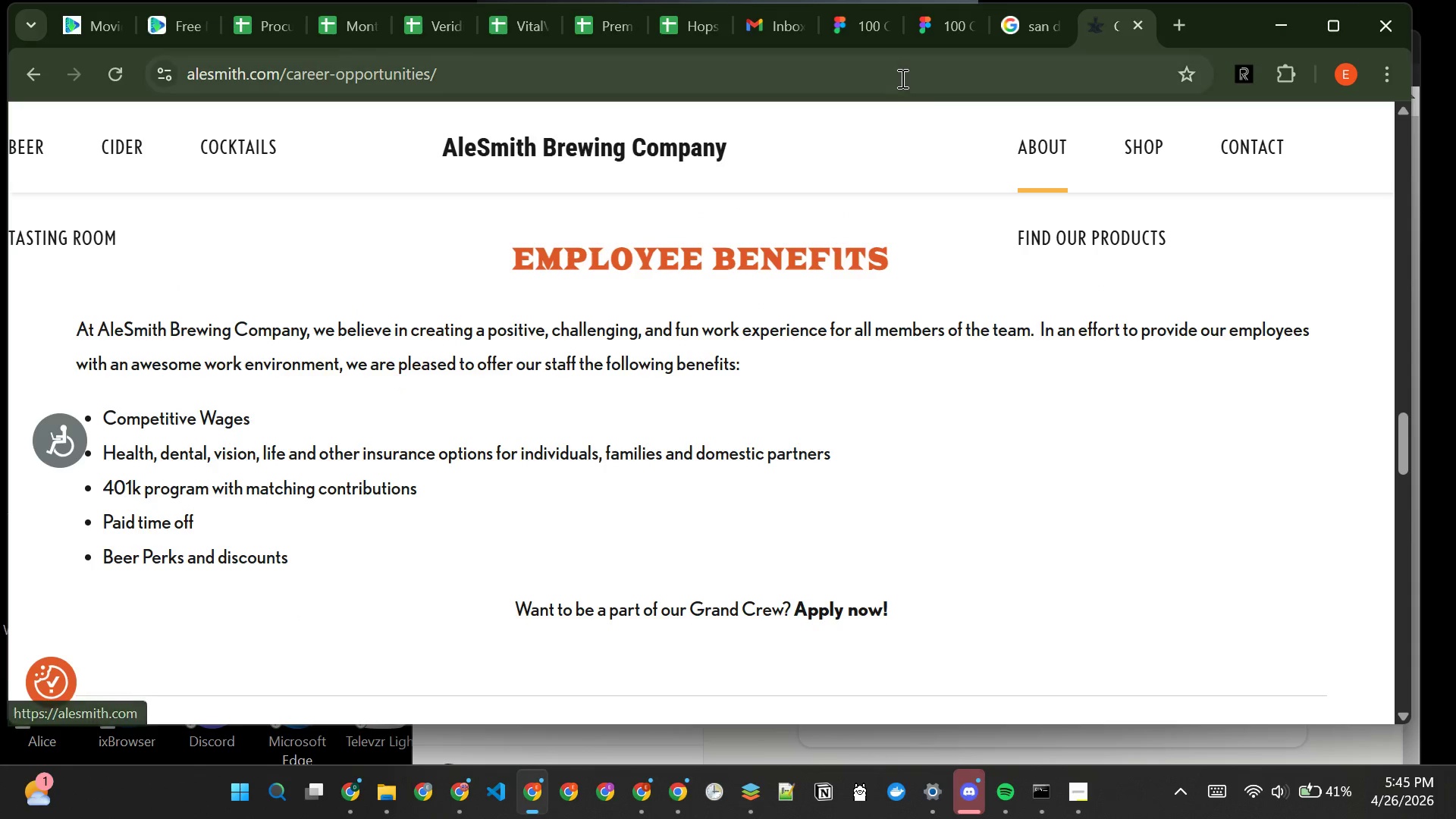 
left_click([664, 19])
 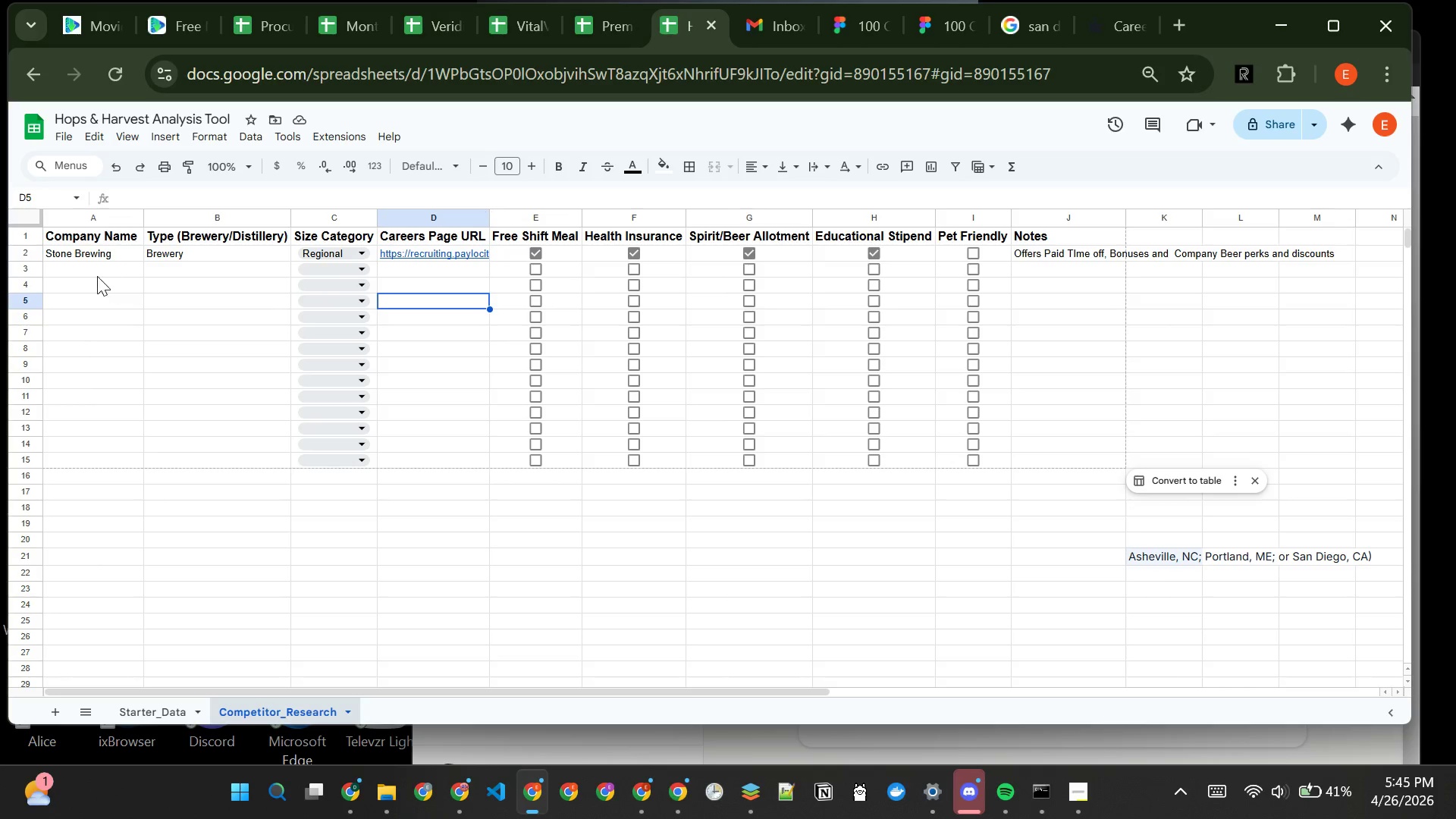 
left_click([74, 265])
 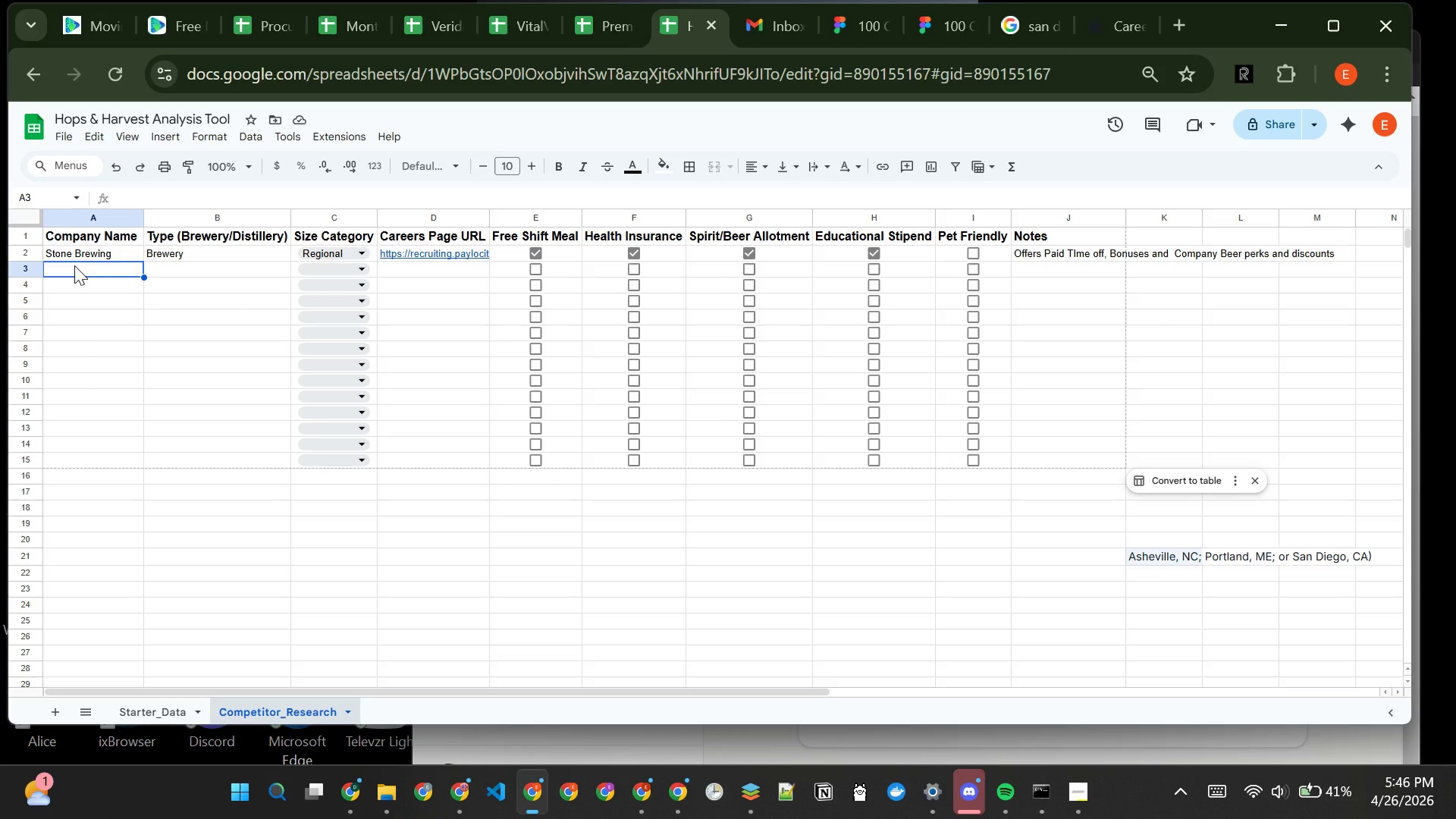 
type(AleSmith )
 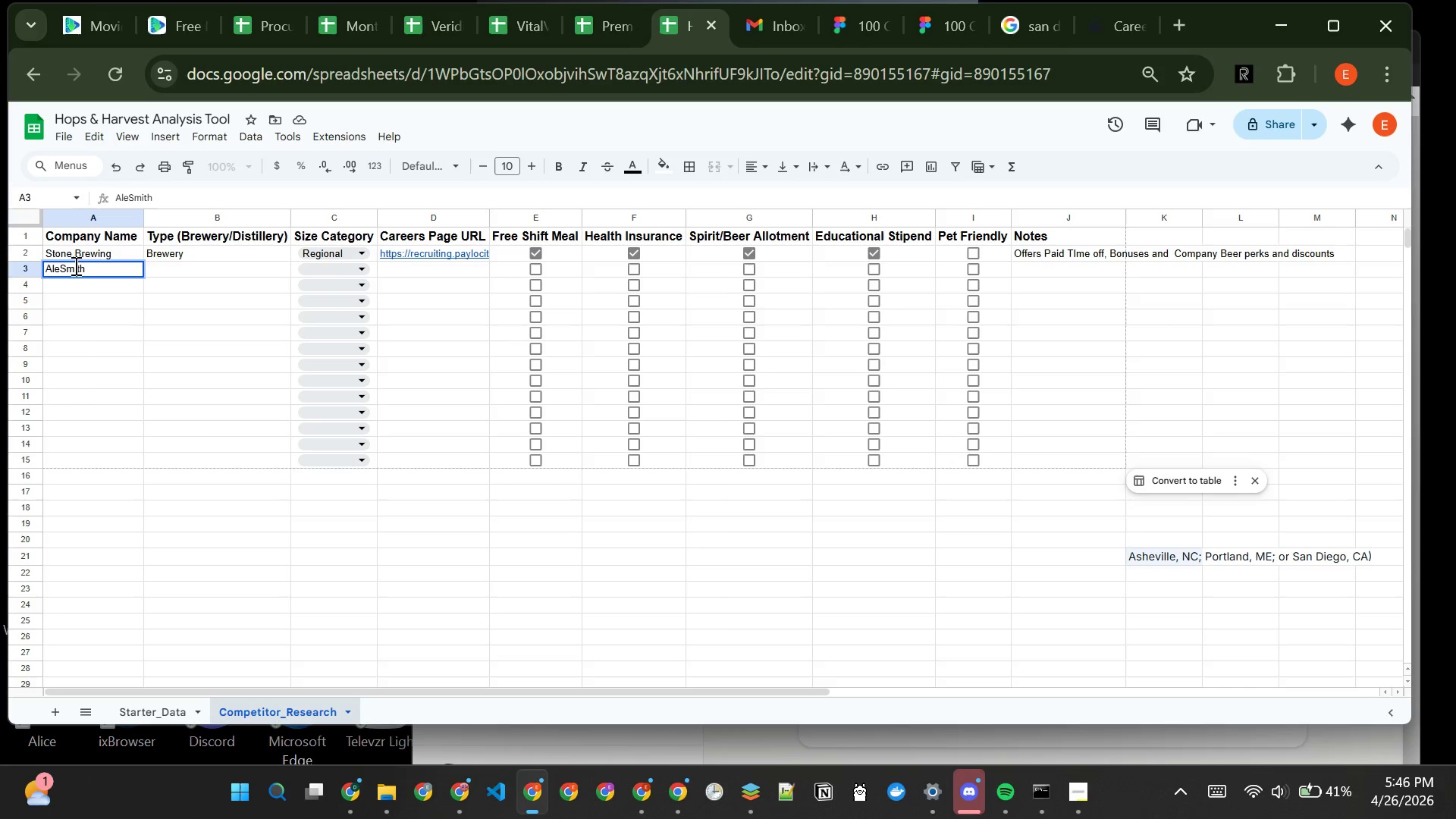 
left_click([74, 265])
 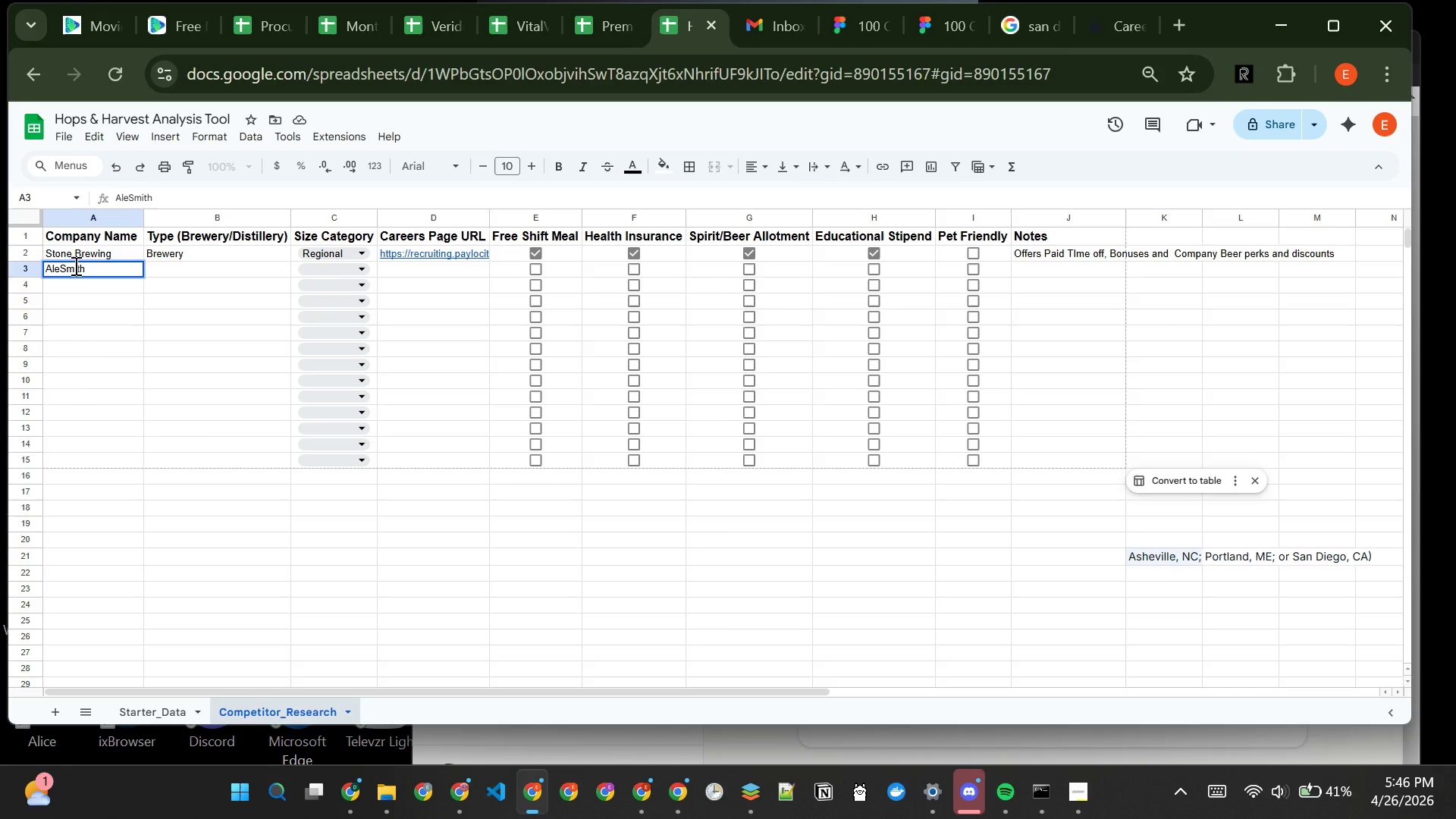 
type(Berew)
key(Backspace)
key(Backspace)
key(Backspace)
key(Backspace)
key(Backspace)
 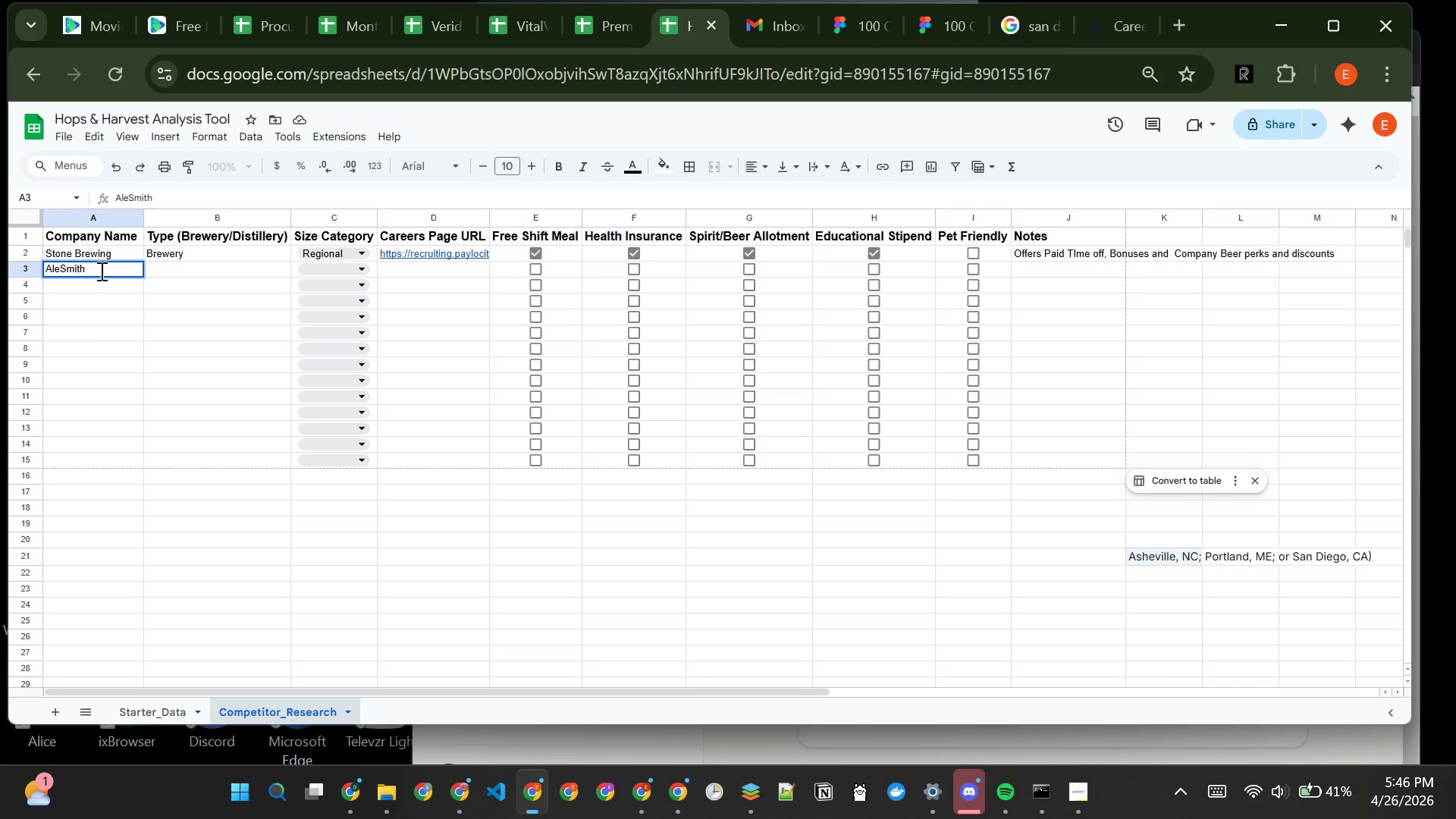 
left_click([102, 271])
 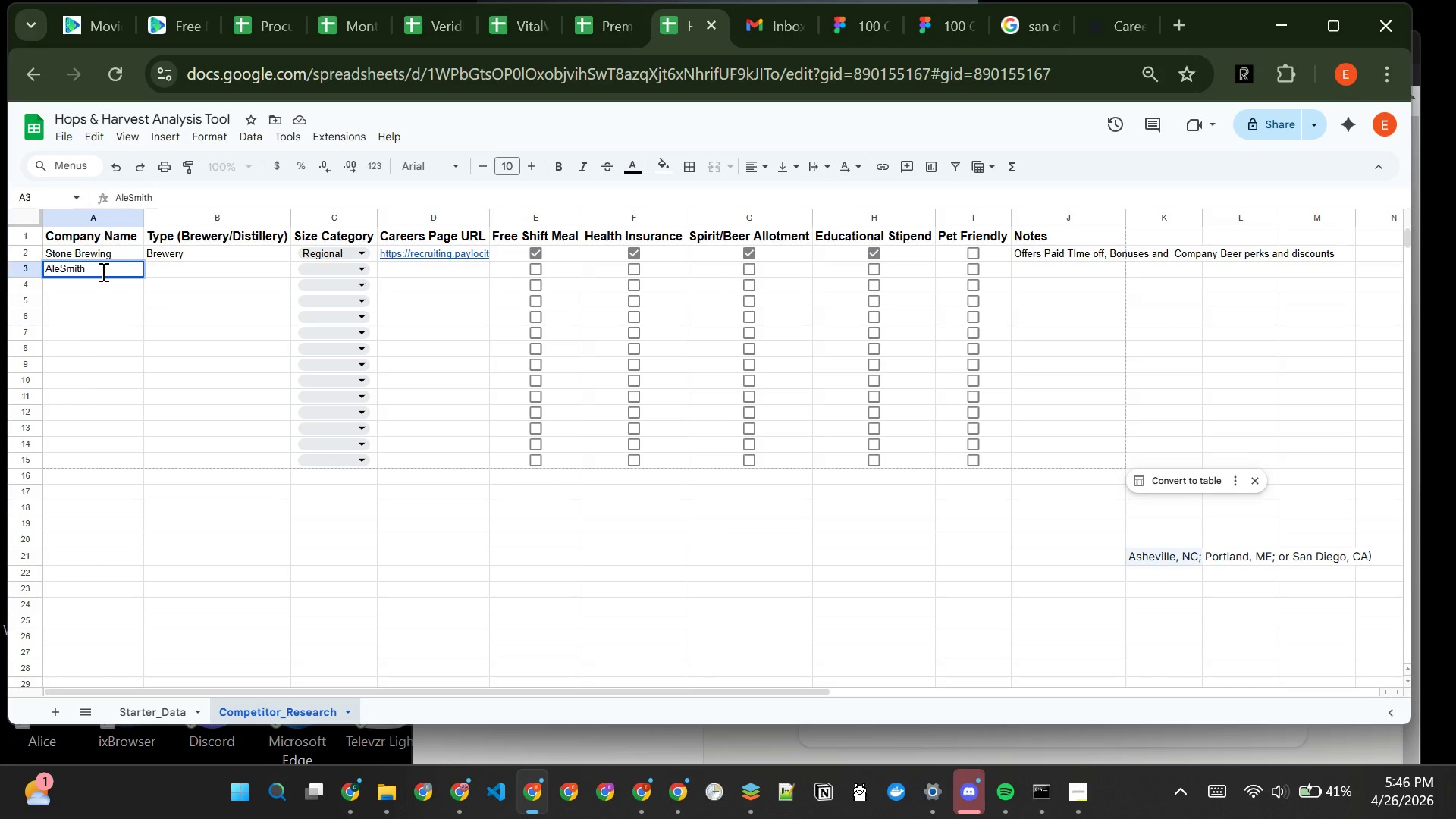 
type(Brewing COmpany)
 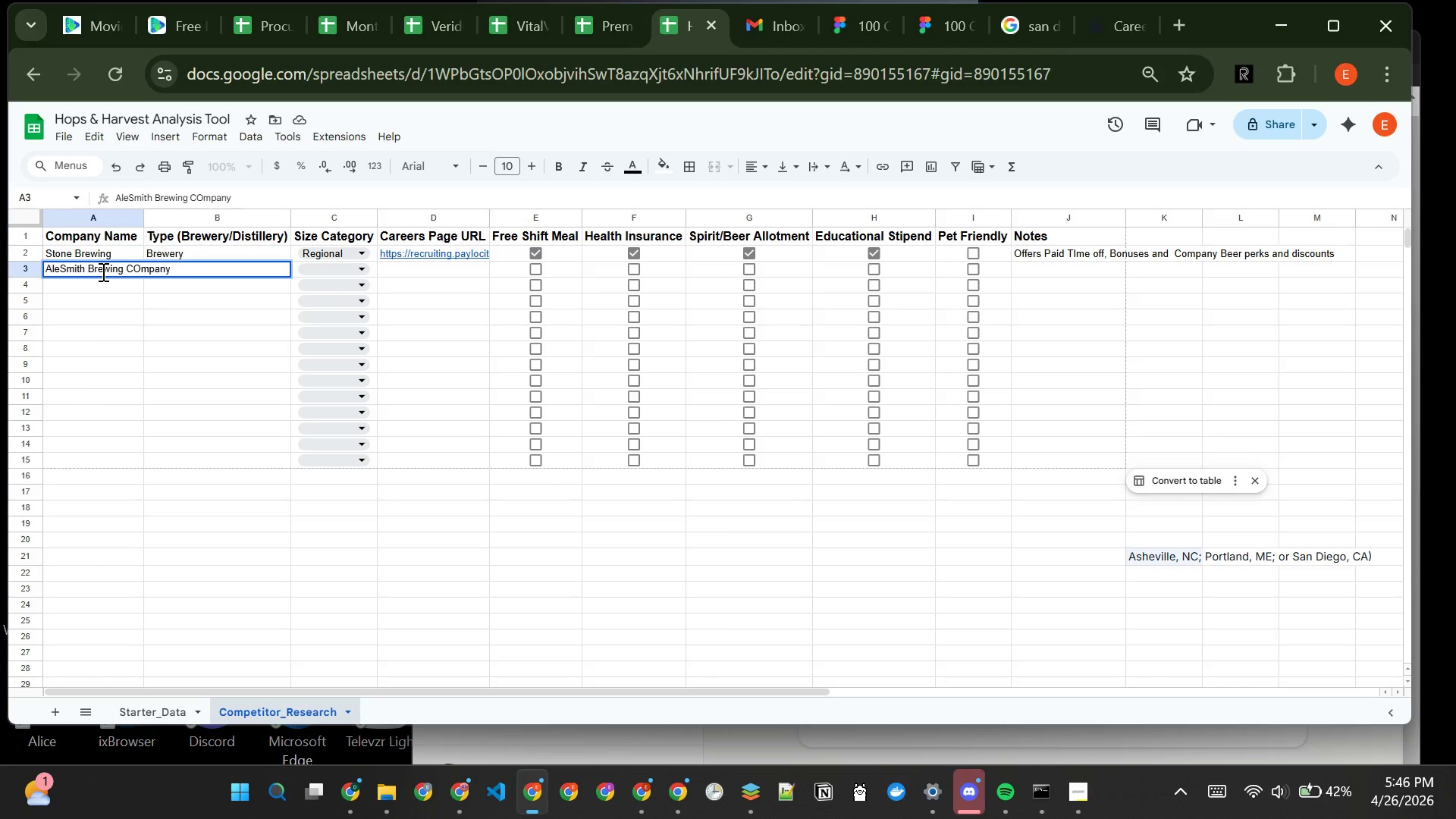 
key(Backspace)
key(Backspace)
key(Backspace)
key(Backspace)
key(Backspace)
key(Backspace)
type(ompany)
 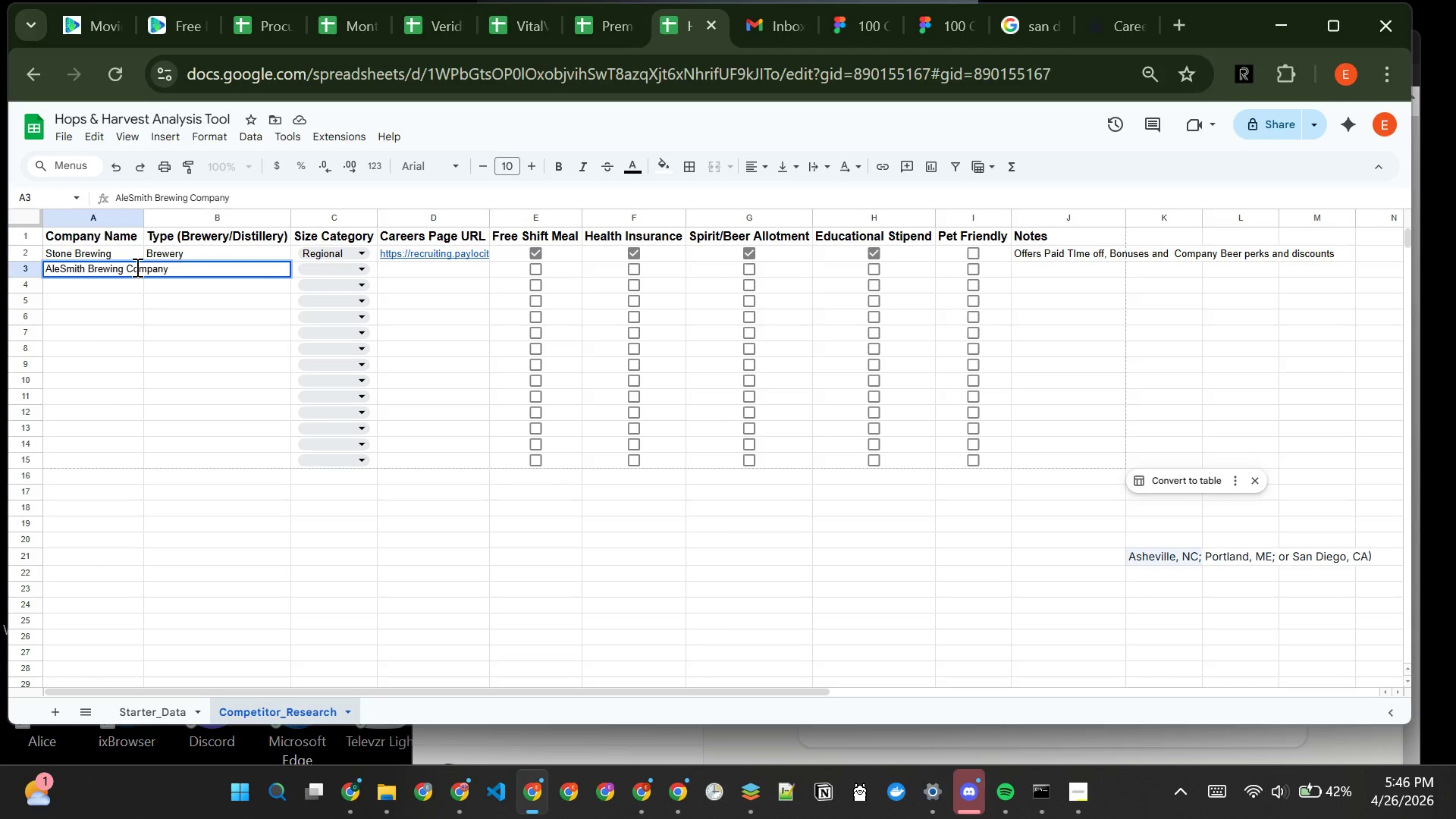 
key(Enter)
 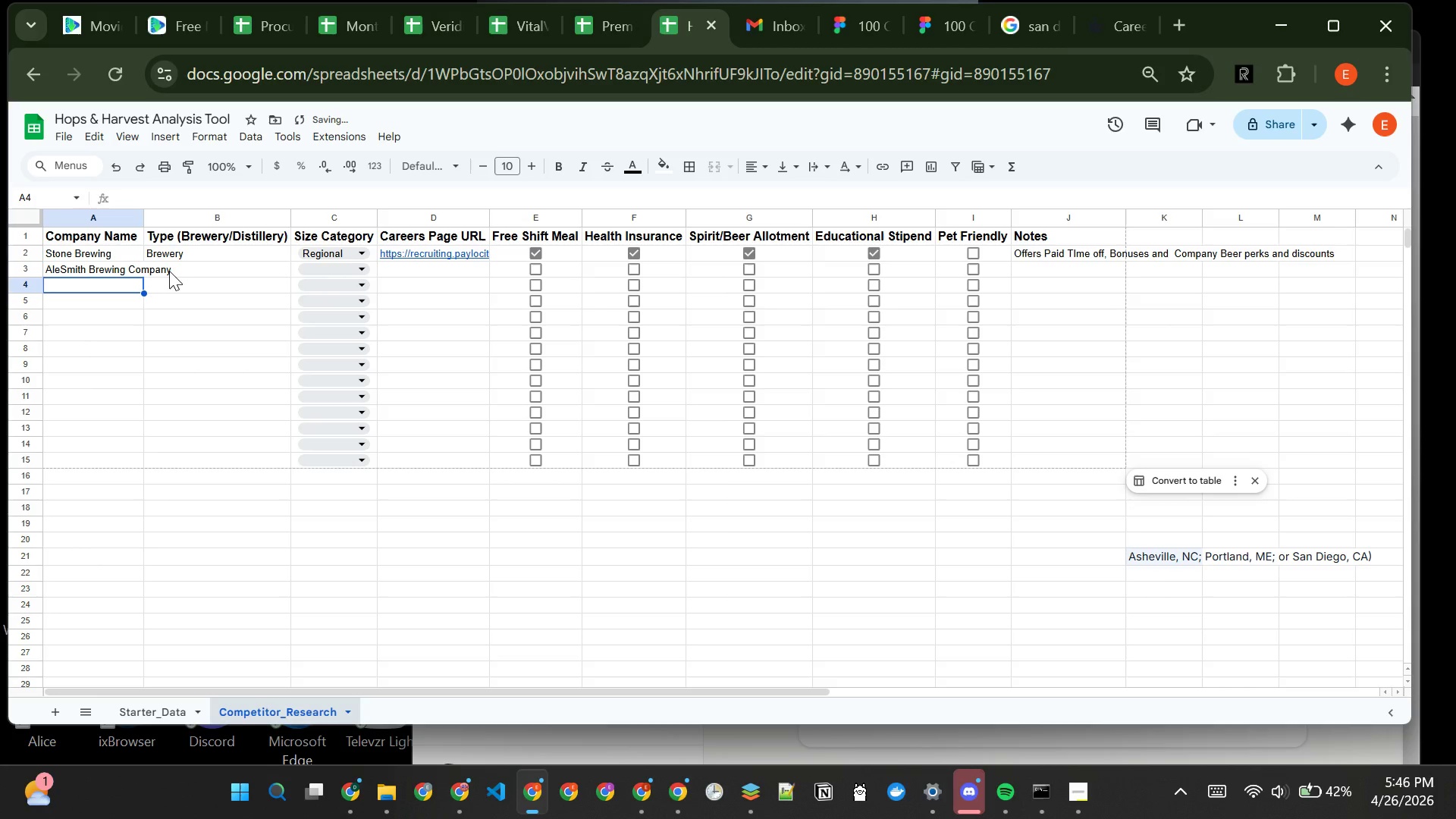 
left_click([169, 270])
 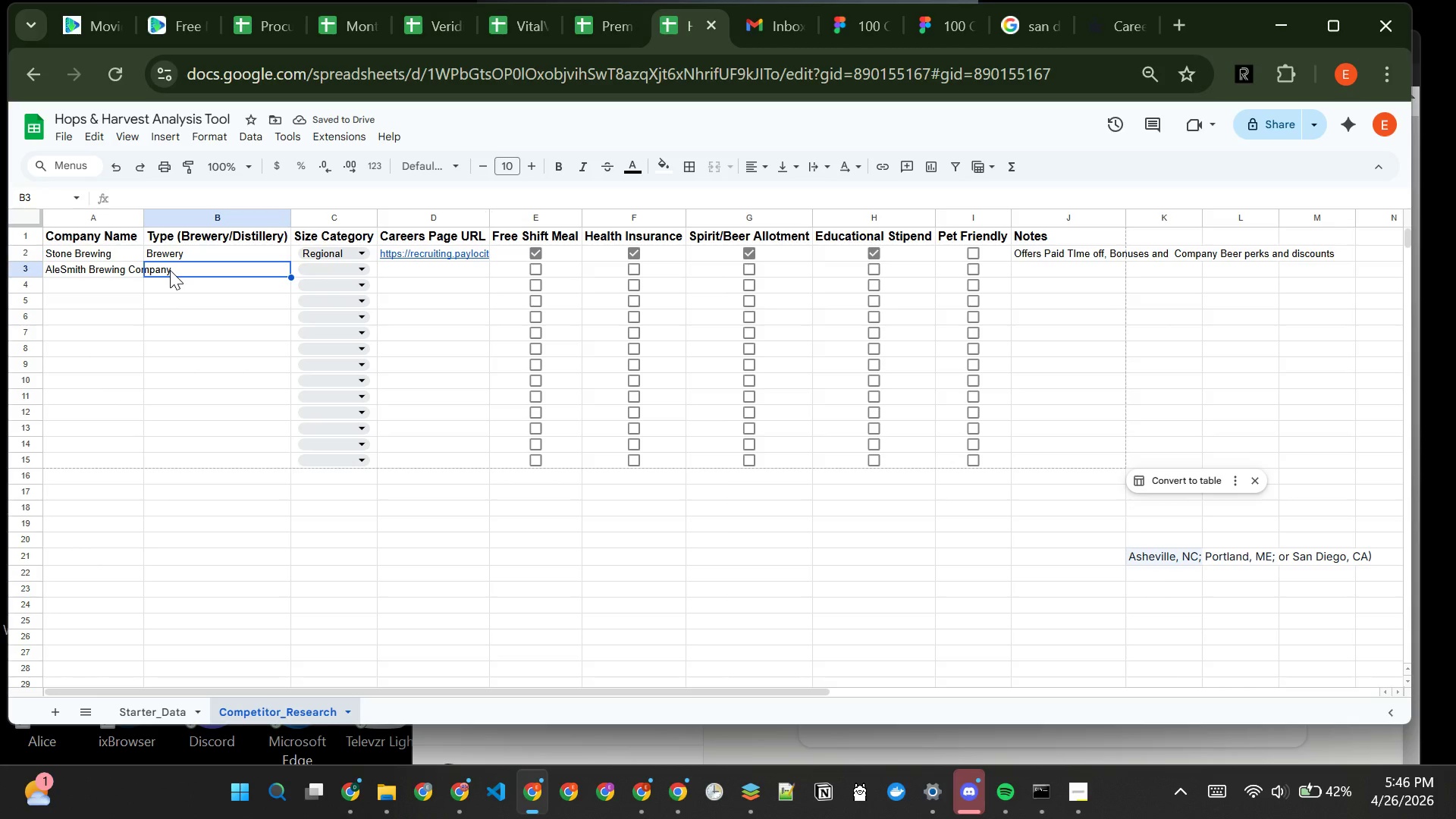 
type(Breery)
 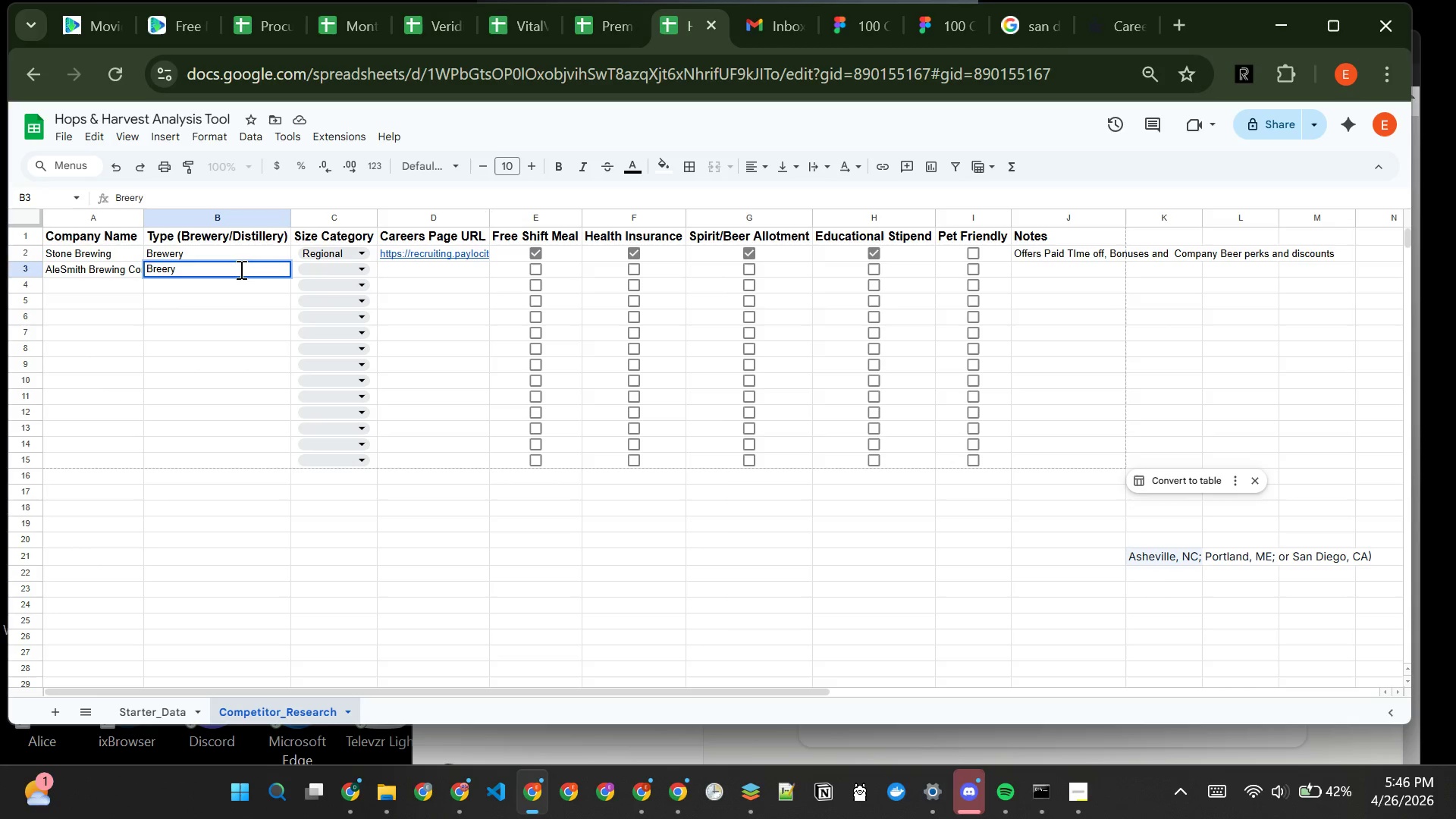 
key(Backspace)
key(Backspace)
key(Backspace)
type(wey)
key(Backspace)
type(ry)
 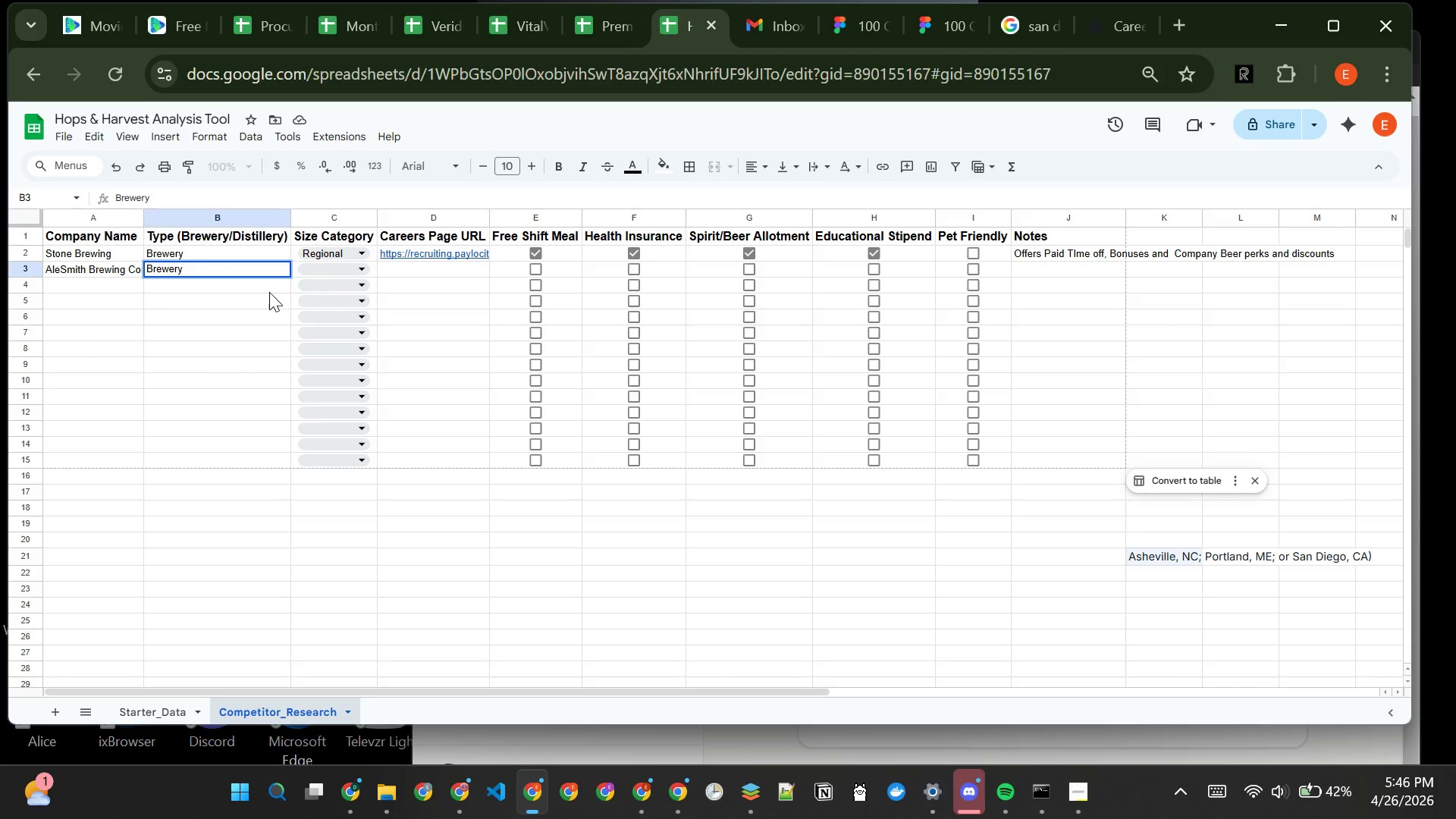 
left_click([270, 293])
 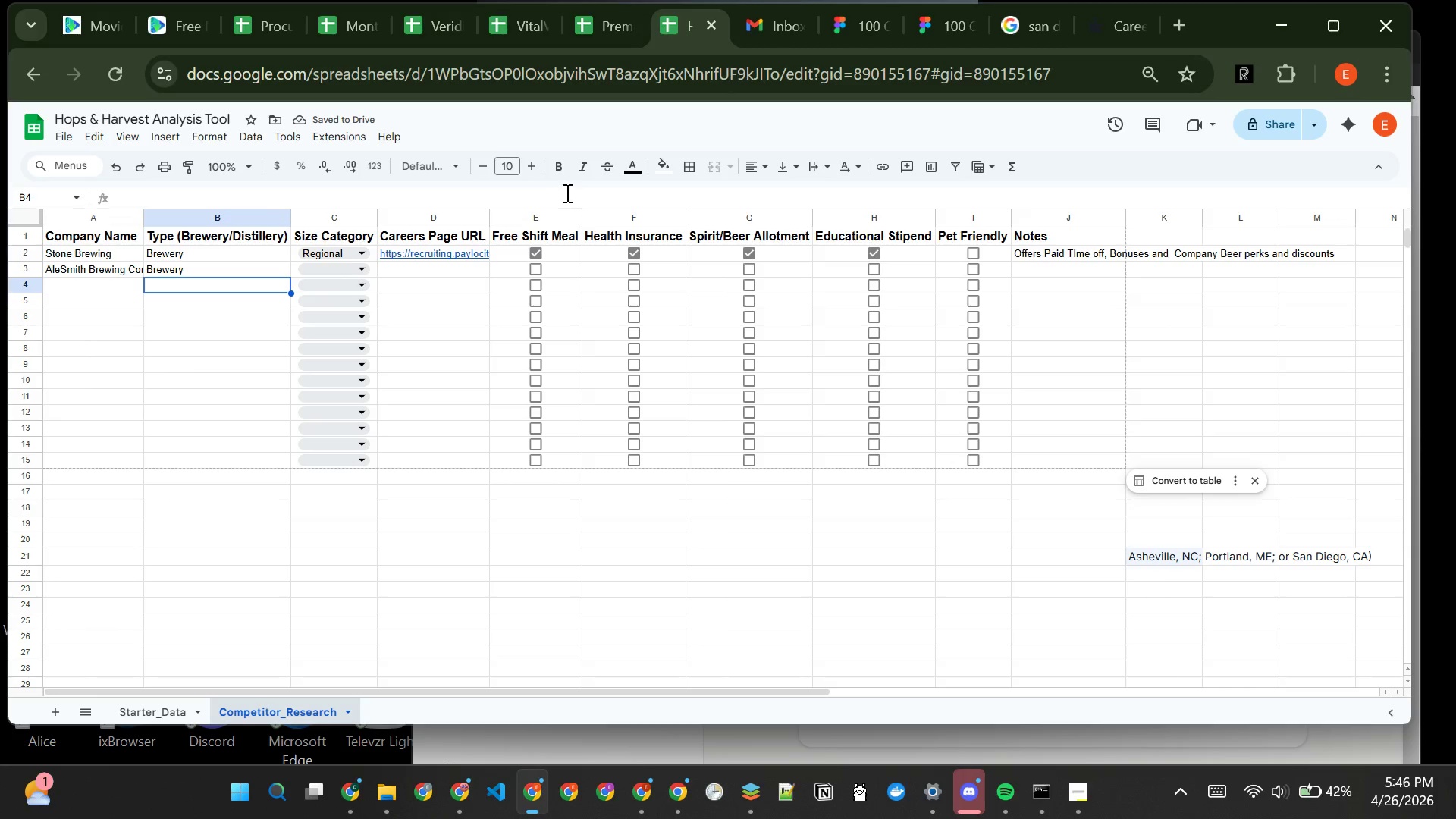 
wait(7.09)
 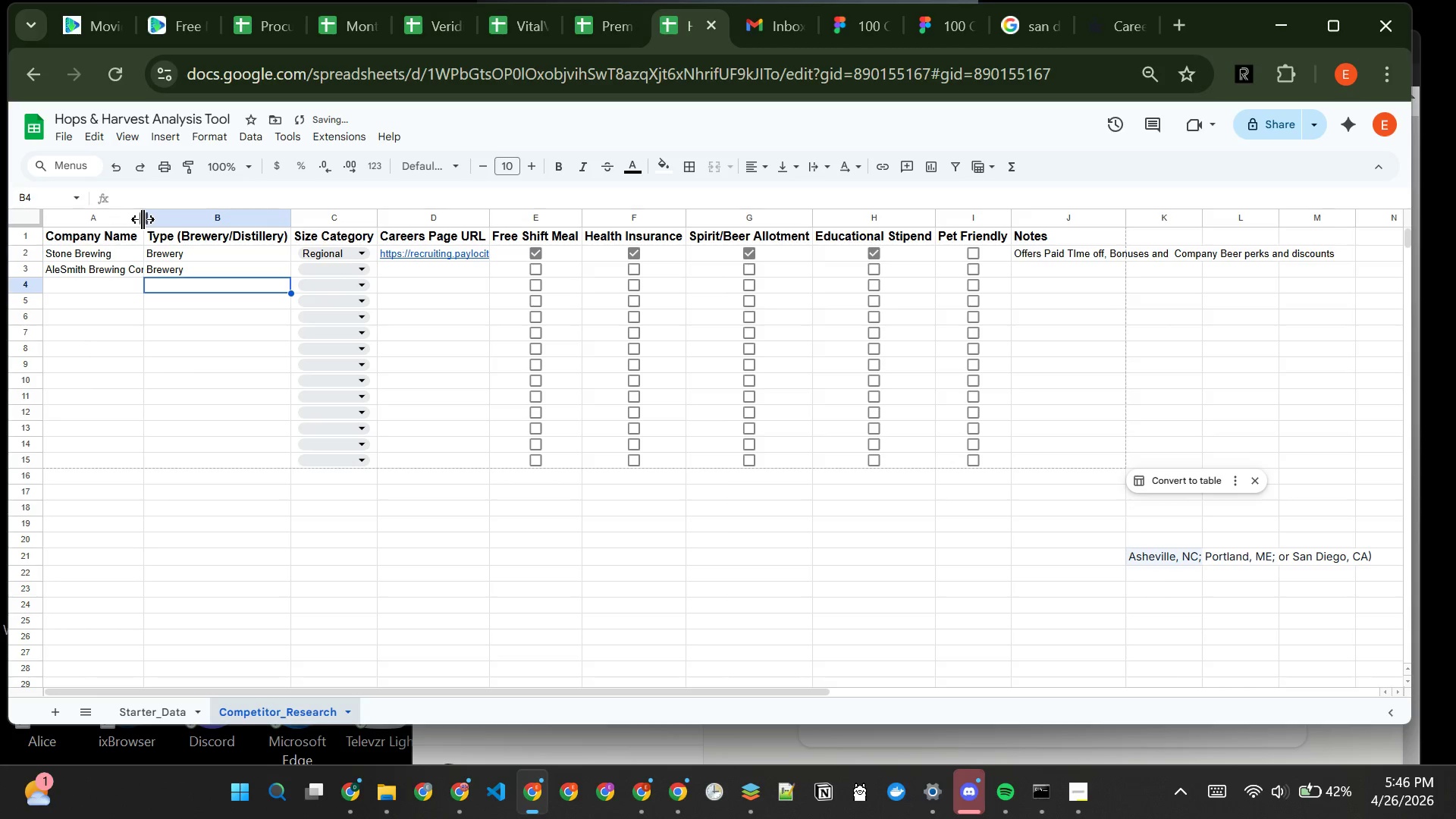 
left_click([631, 268])
 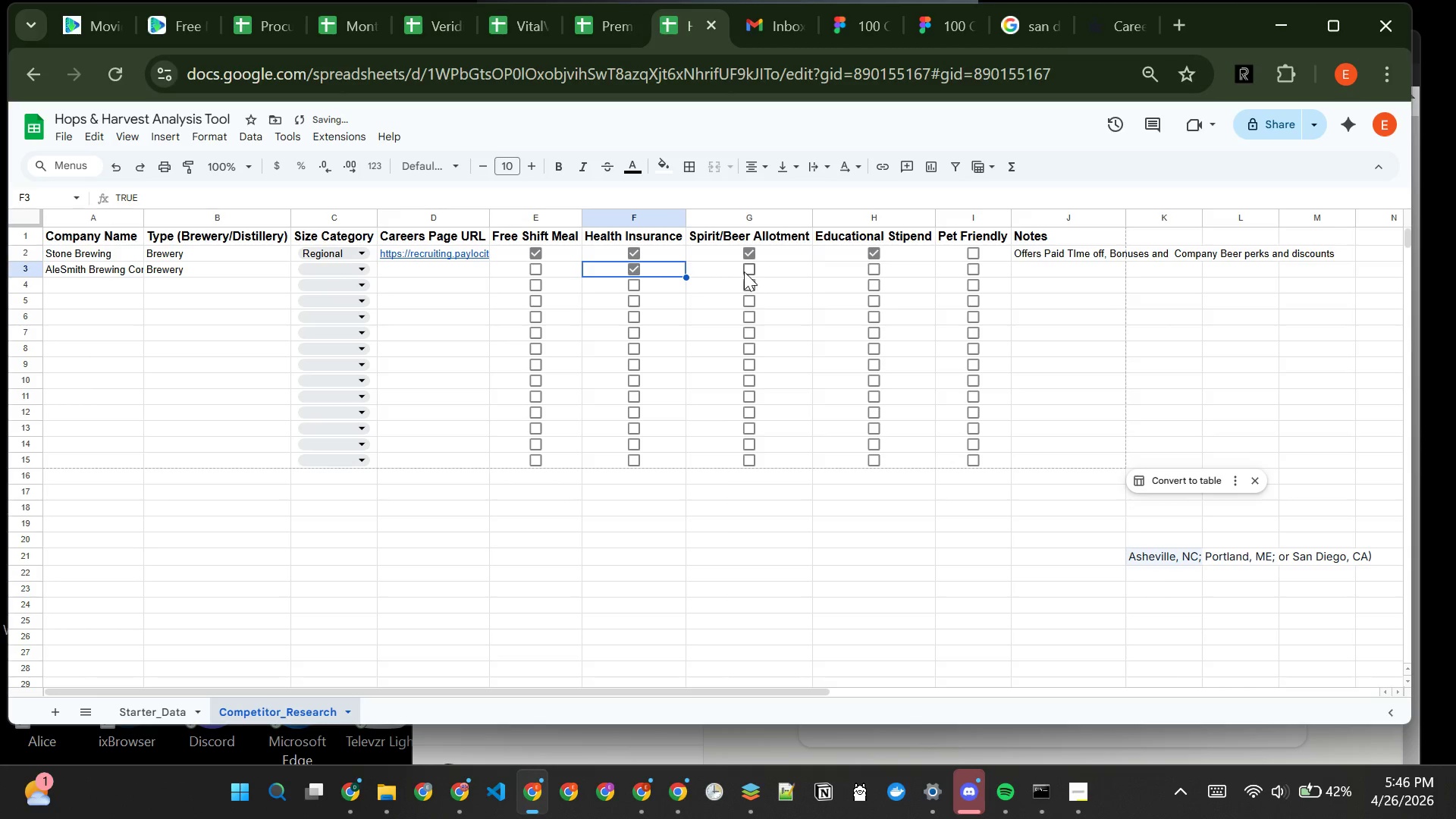 
left_click([746, 271])
 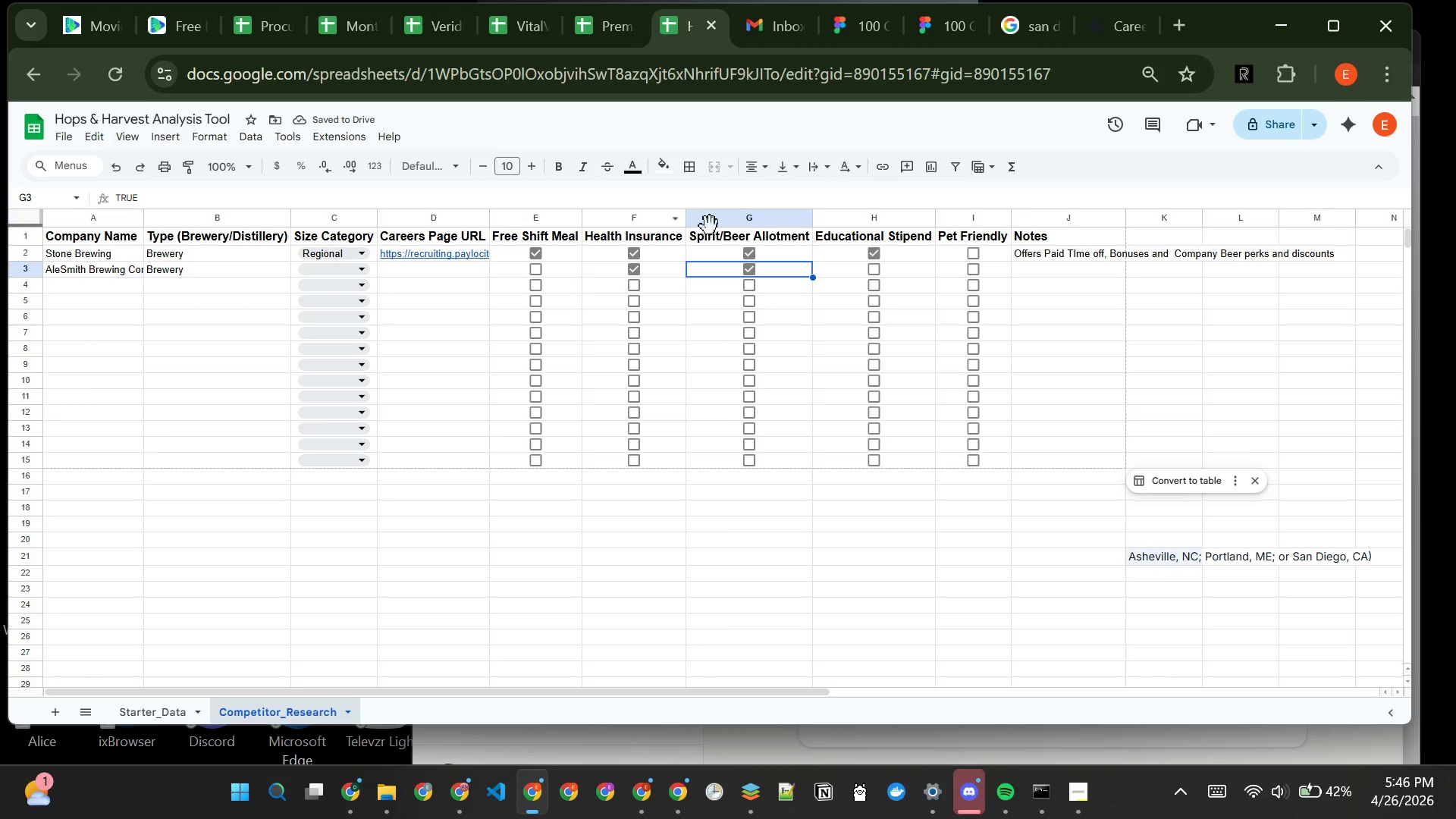 
wait(8.28)
 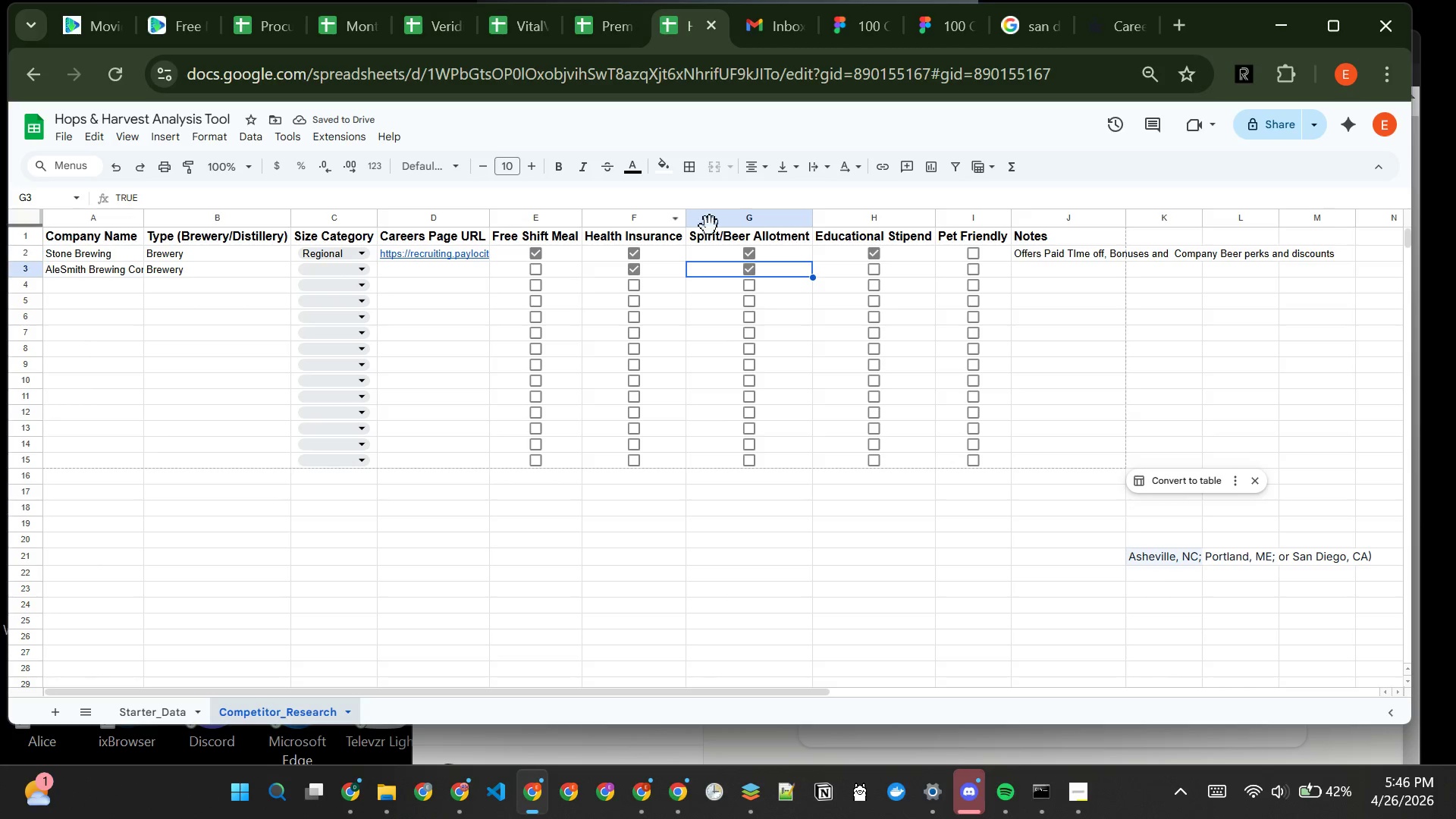 
left_click([1097, 23])
 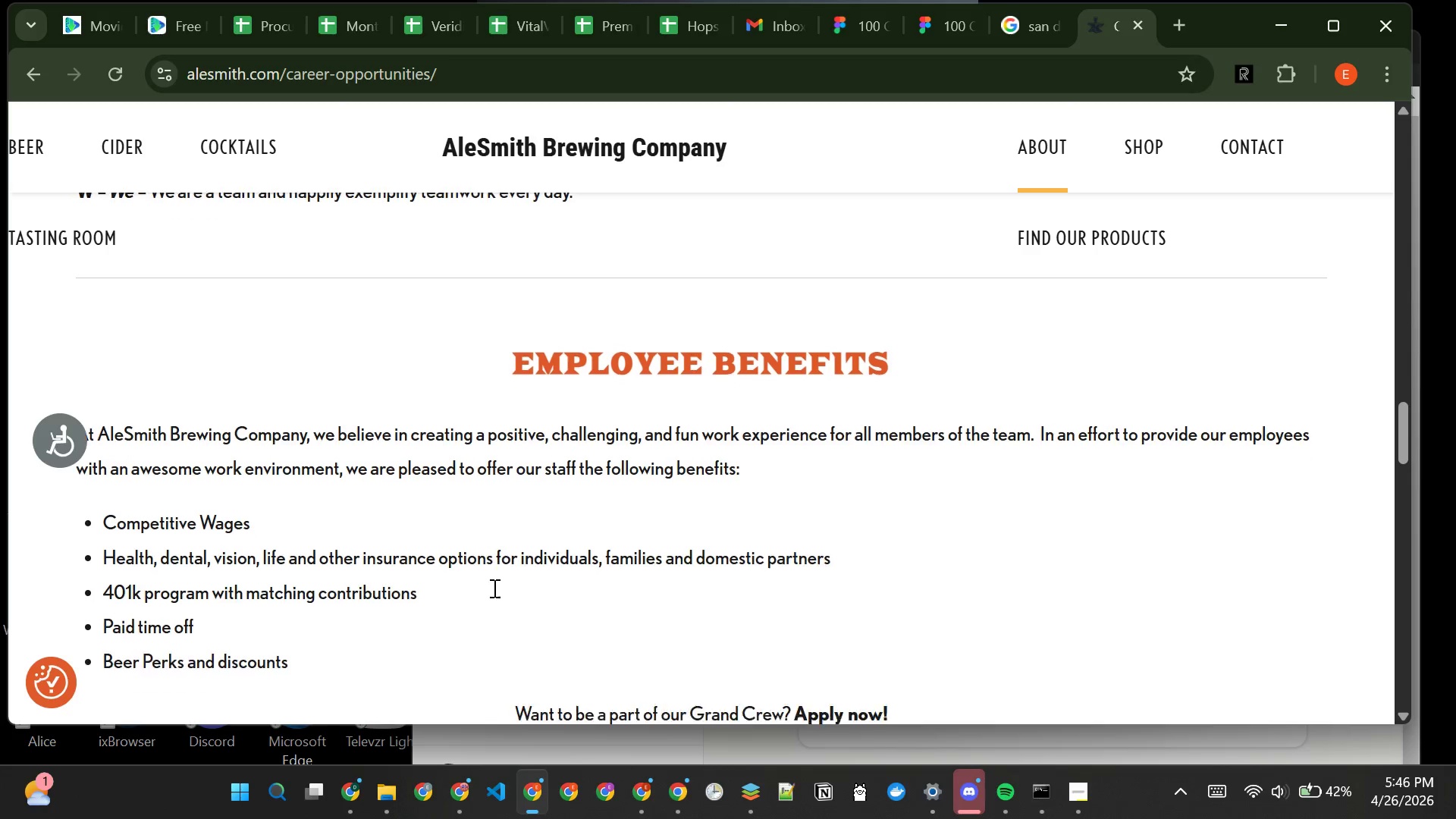 
wait(9.5)
 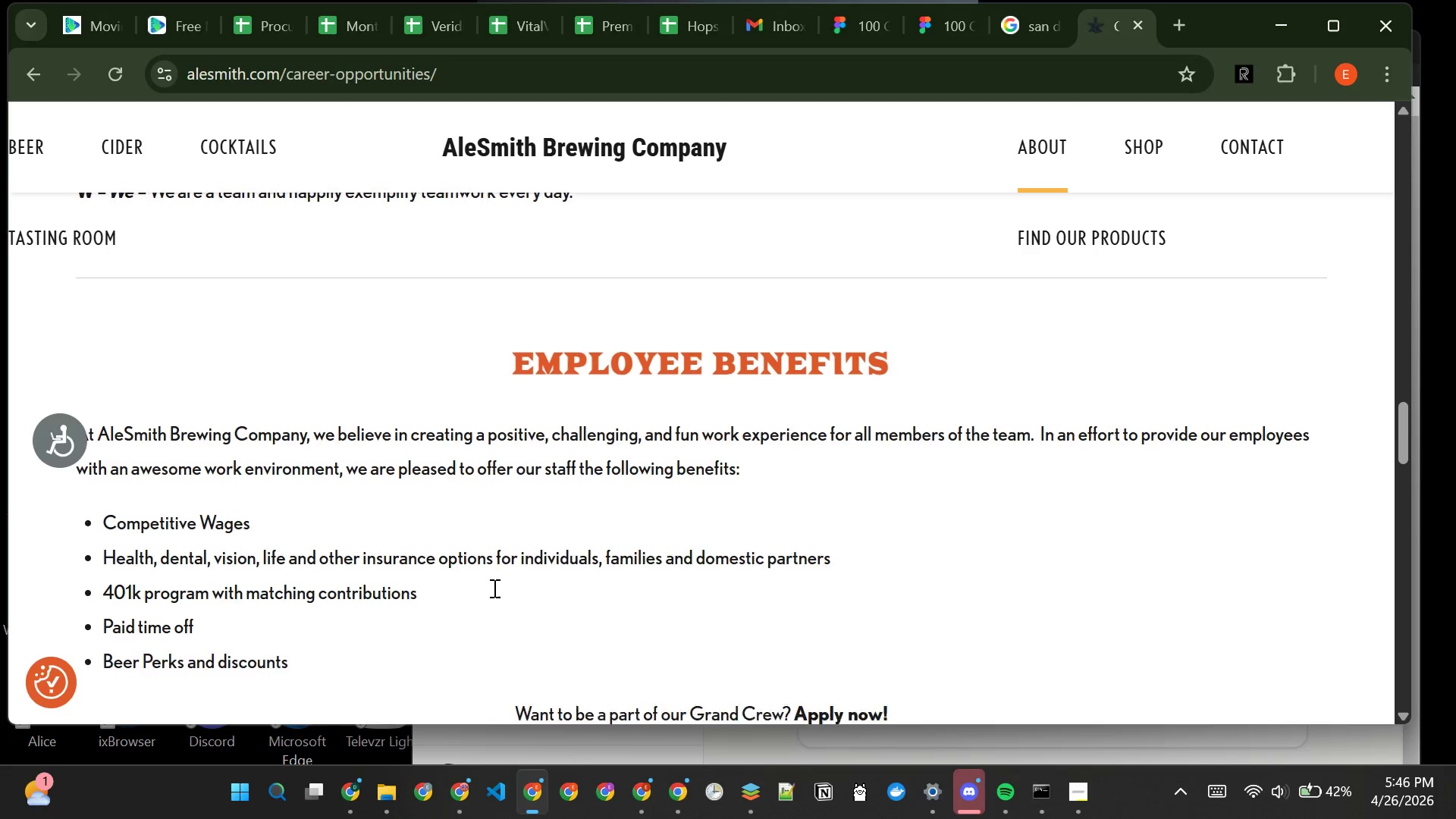 
left_click([1166, 20])
 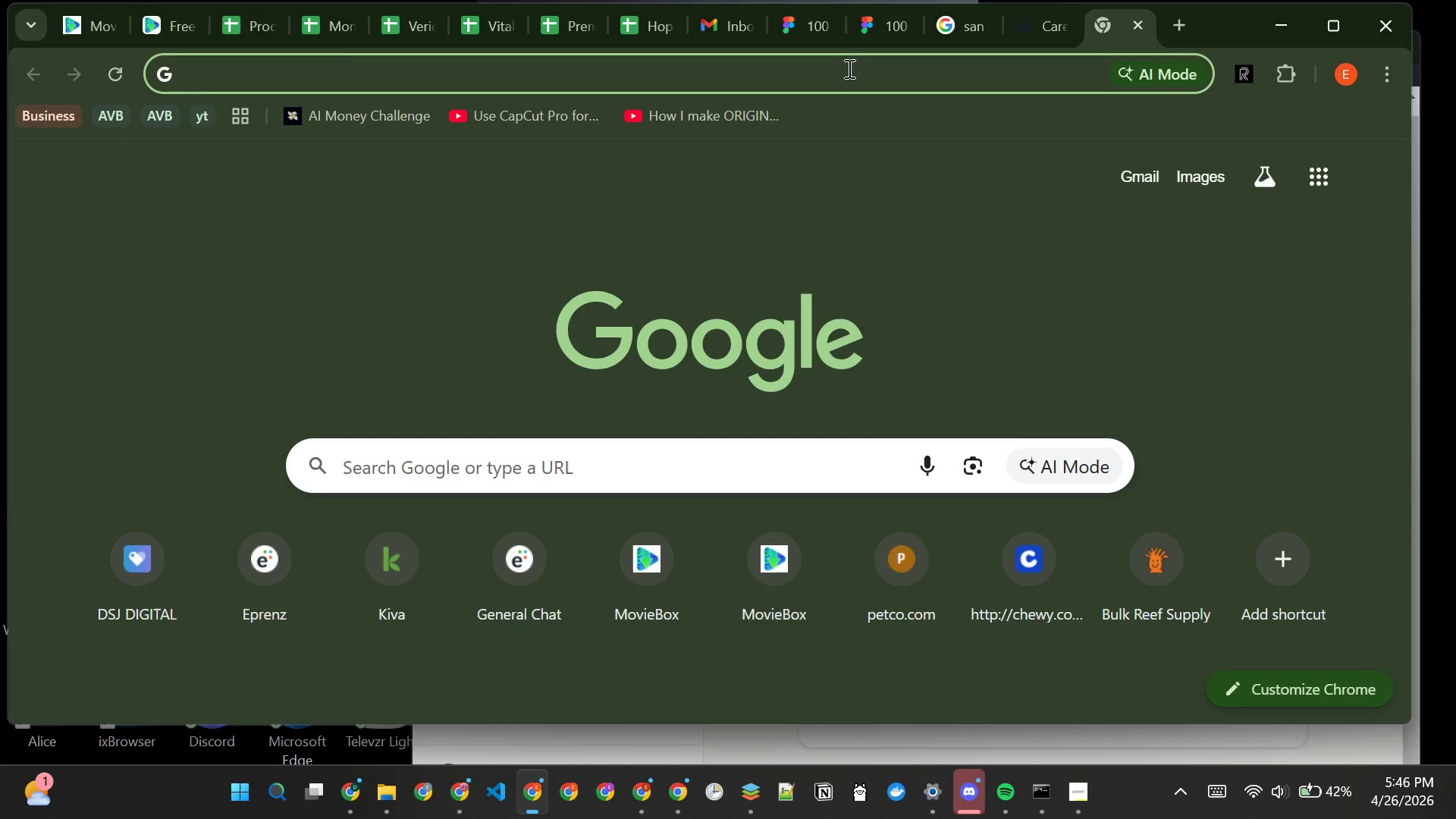 
type(401k)
 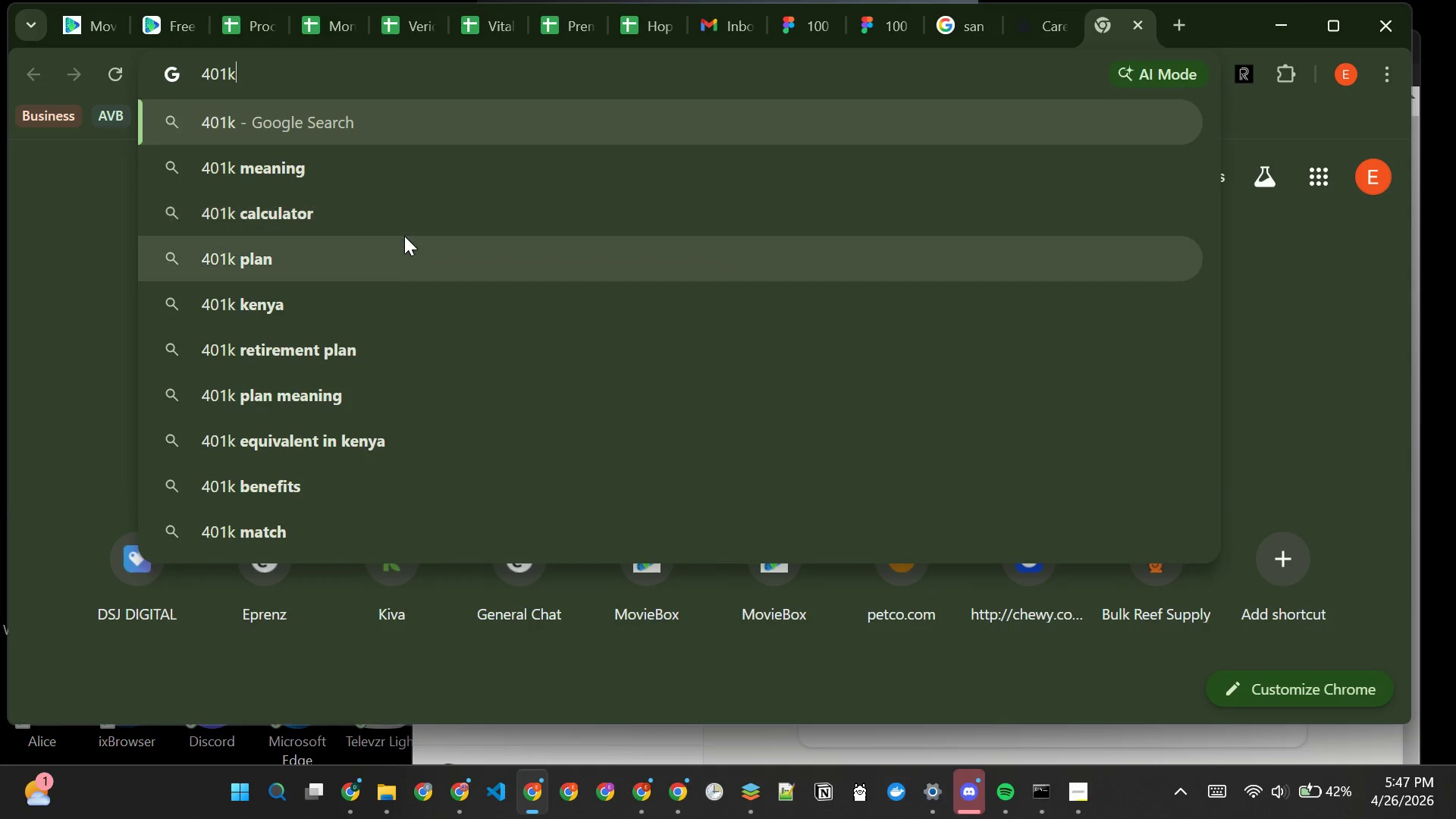 
left_click([317, 494])
 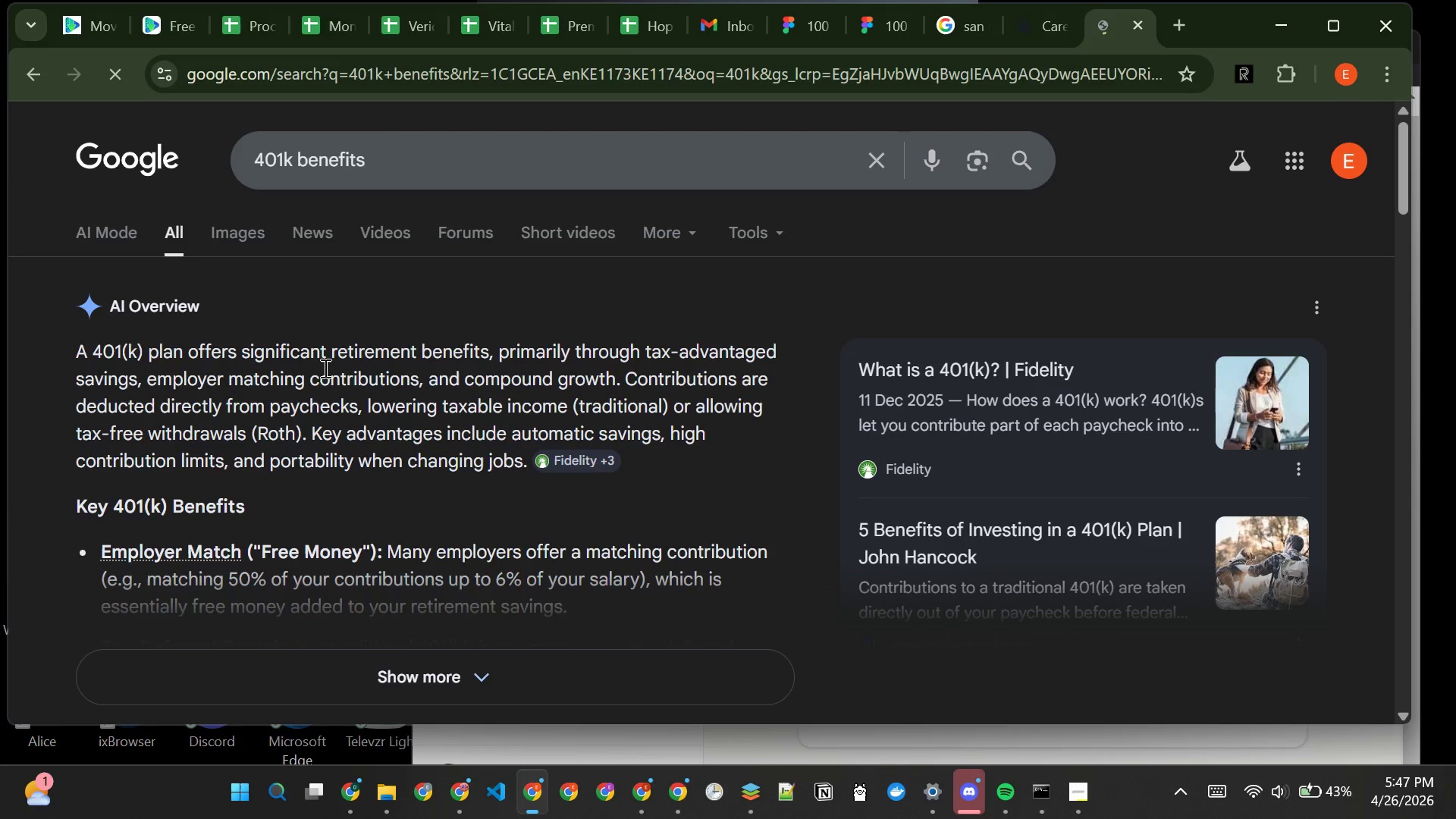 
wait(7.55)
 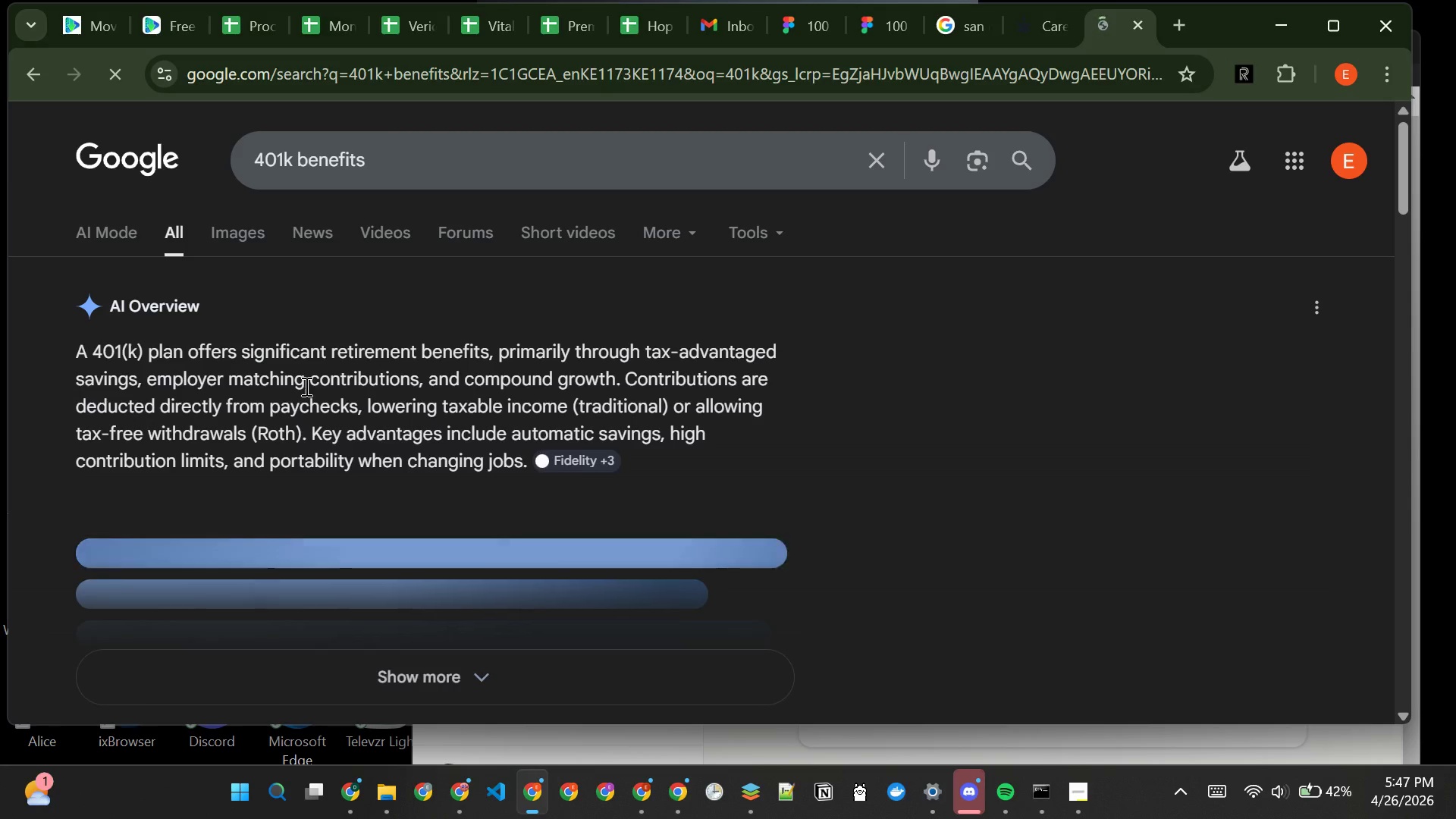 
left_click([470, 646])
 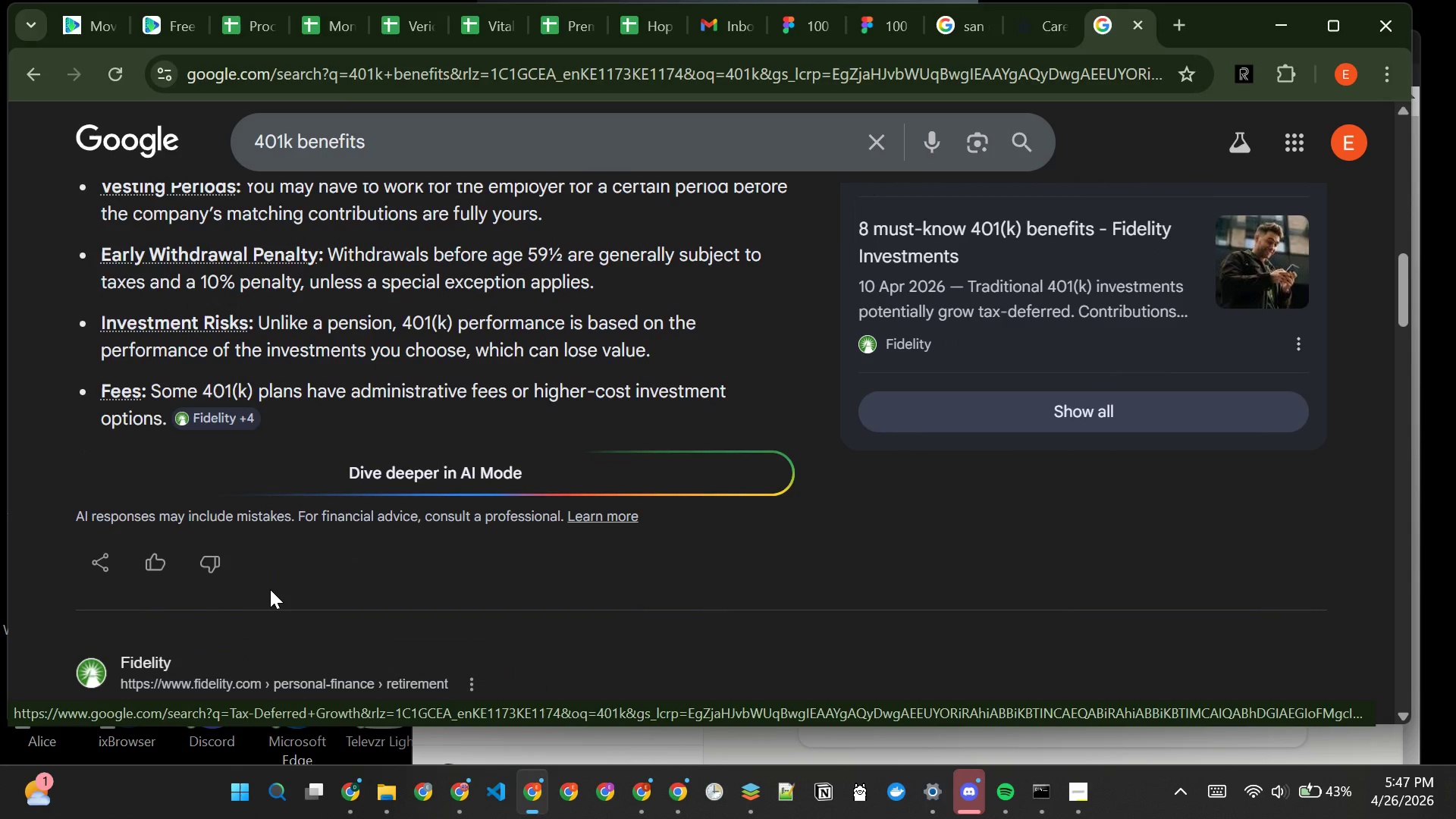 
wait(16.72)
 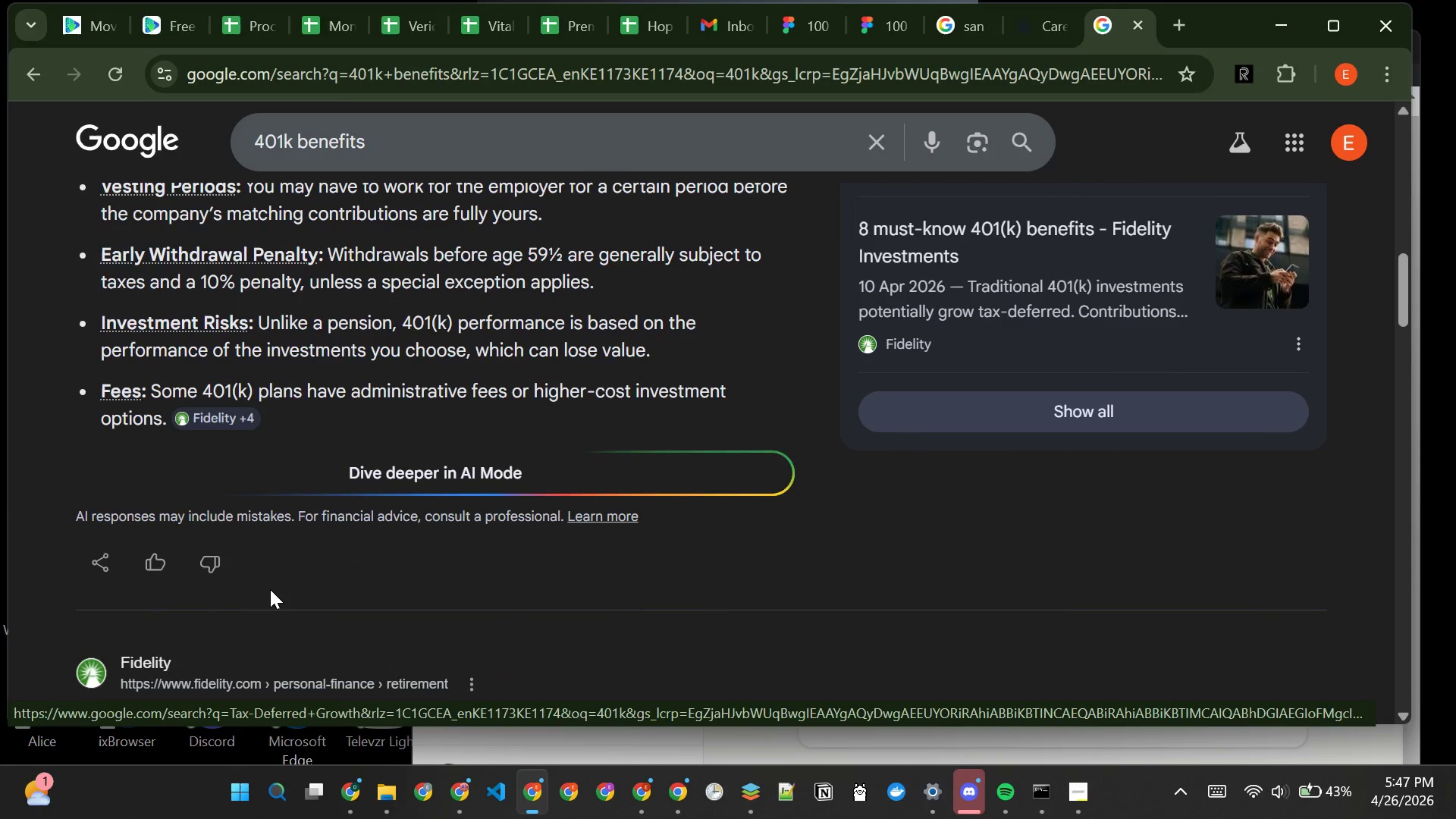 
scroll: coordinate [409, 532], scroll_direction: none, amount: 0.0
 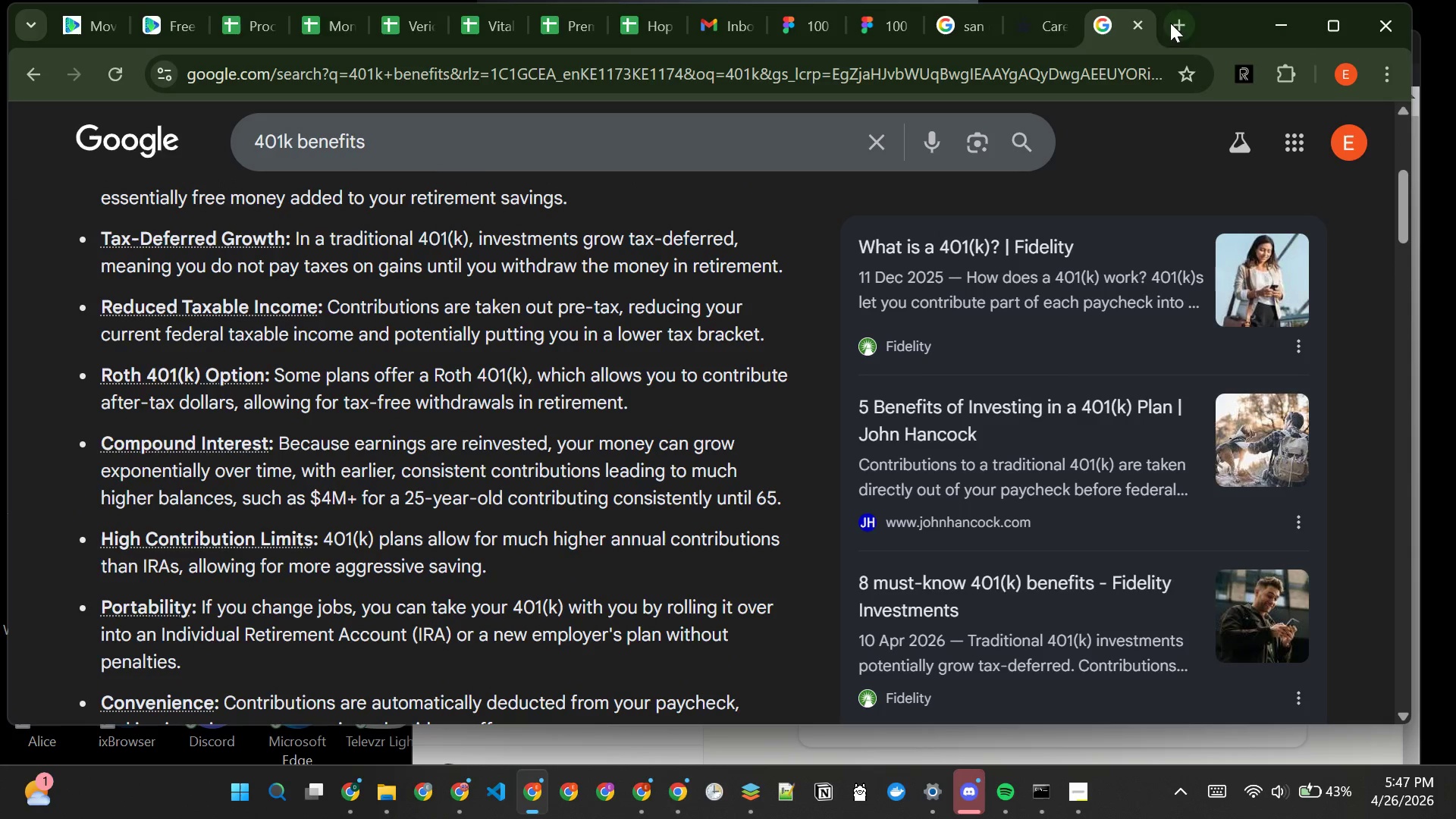 
left_click([1139, 20])
 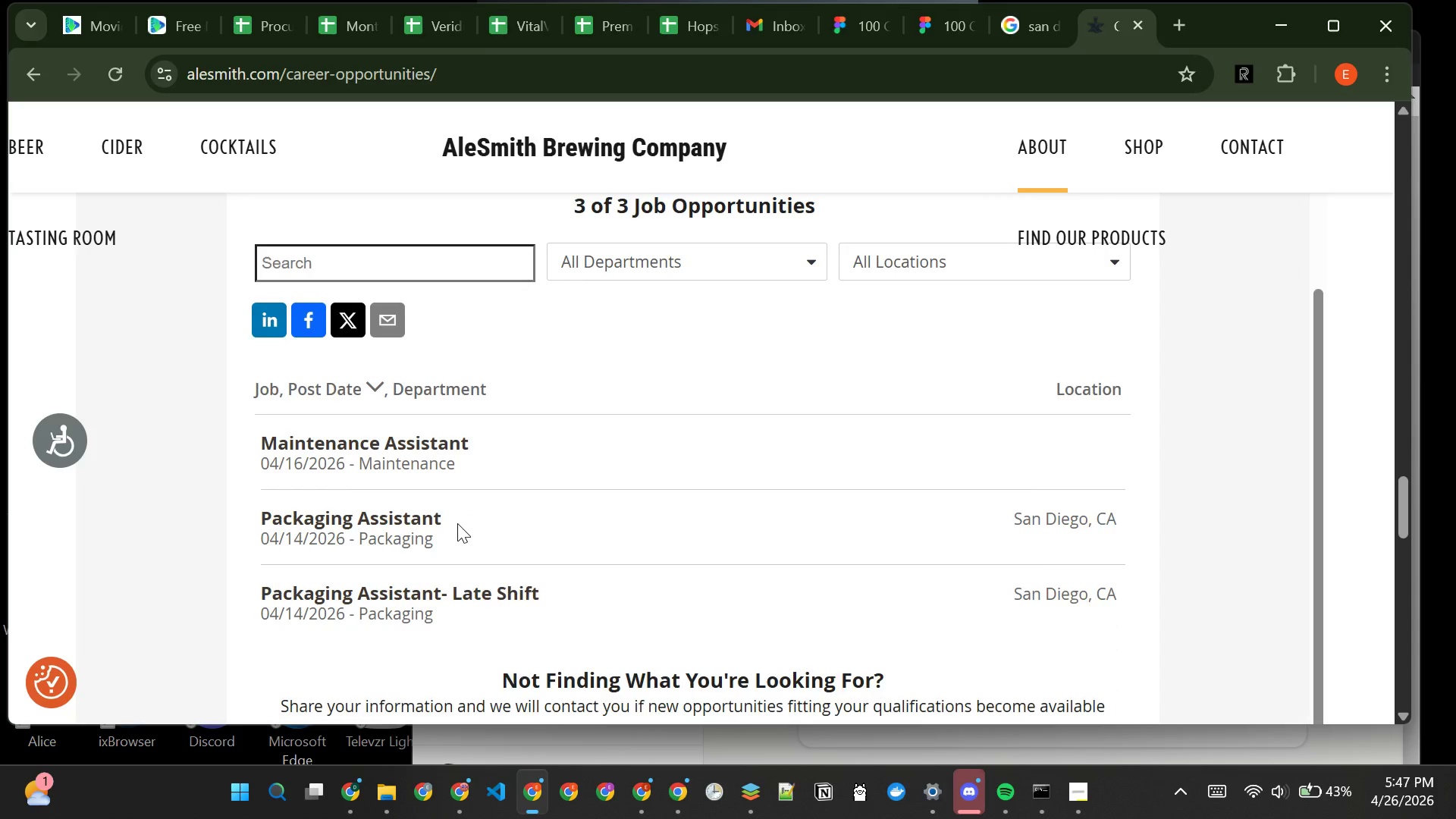 
wait(16.48)
 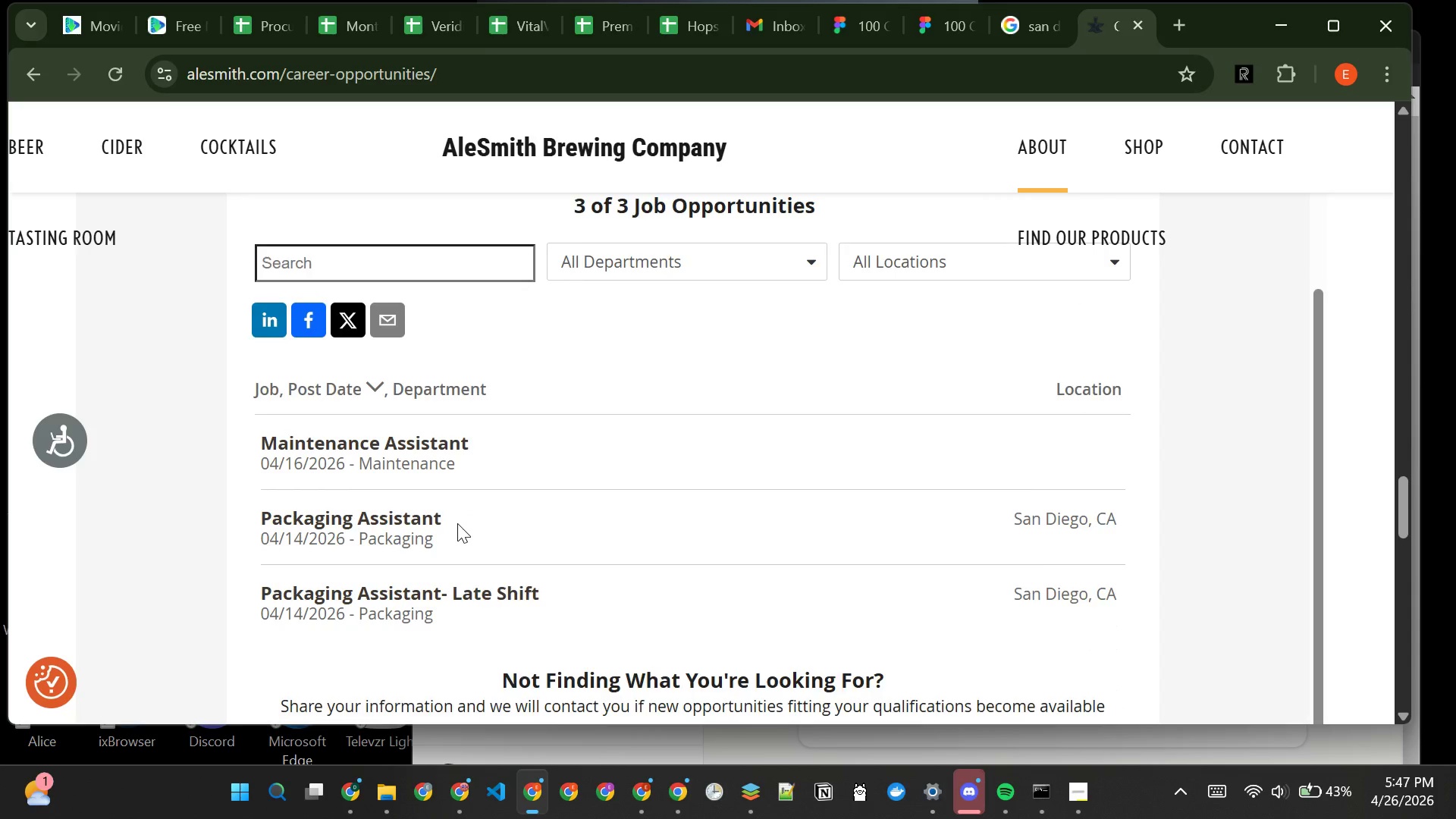 
left_click([1003, 701])
 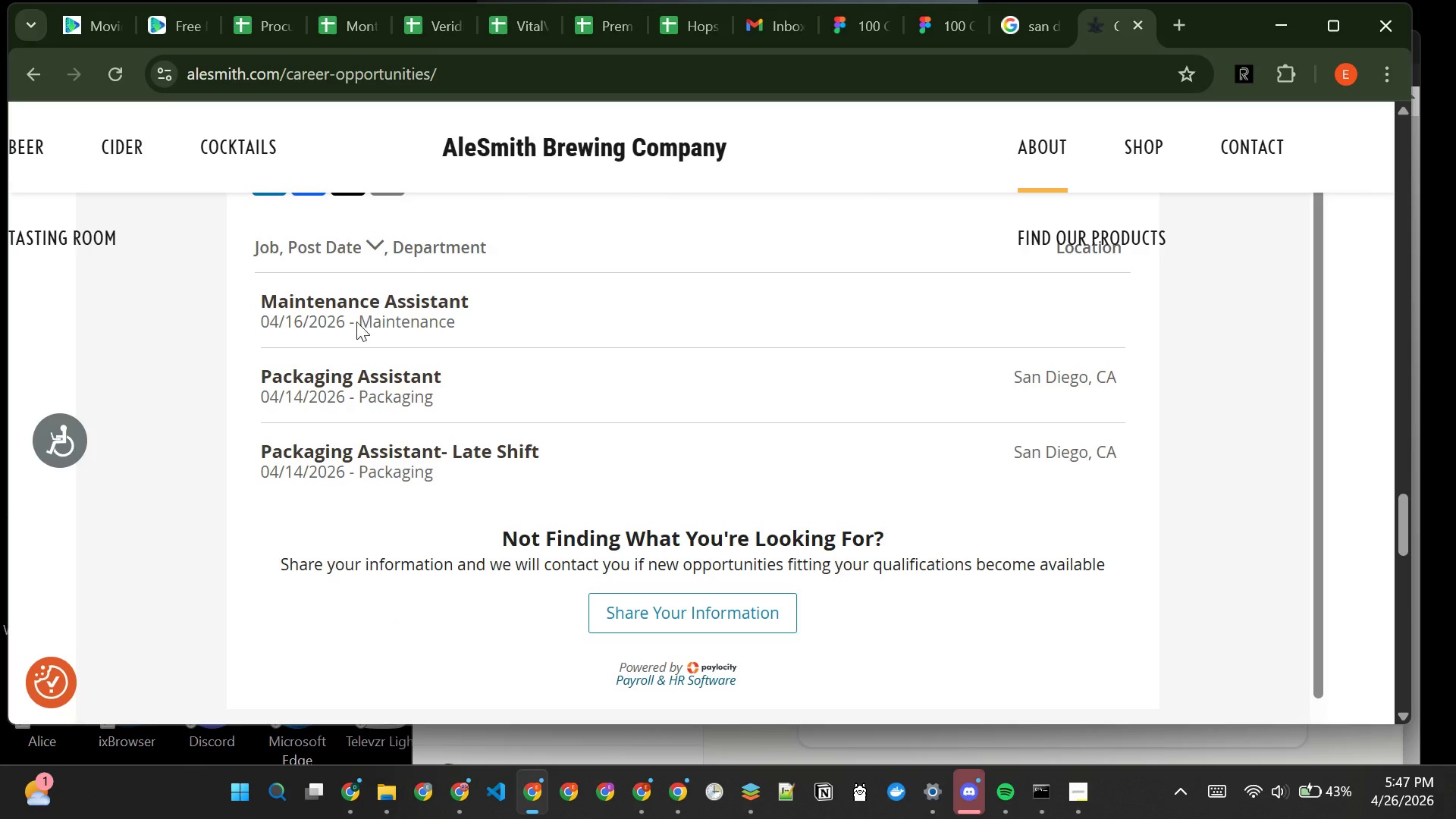 
left_click([358, 302])
 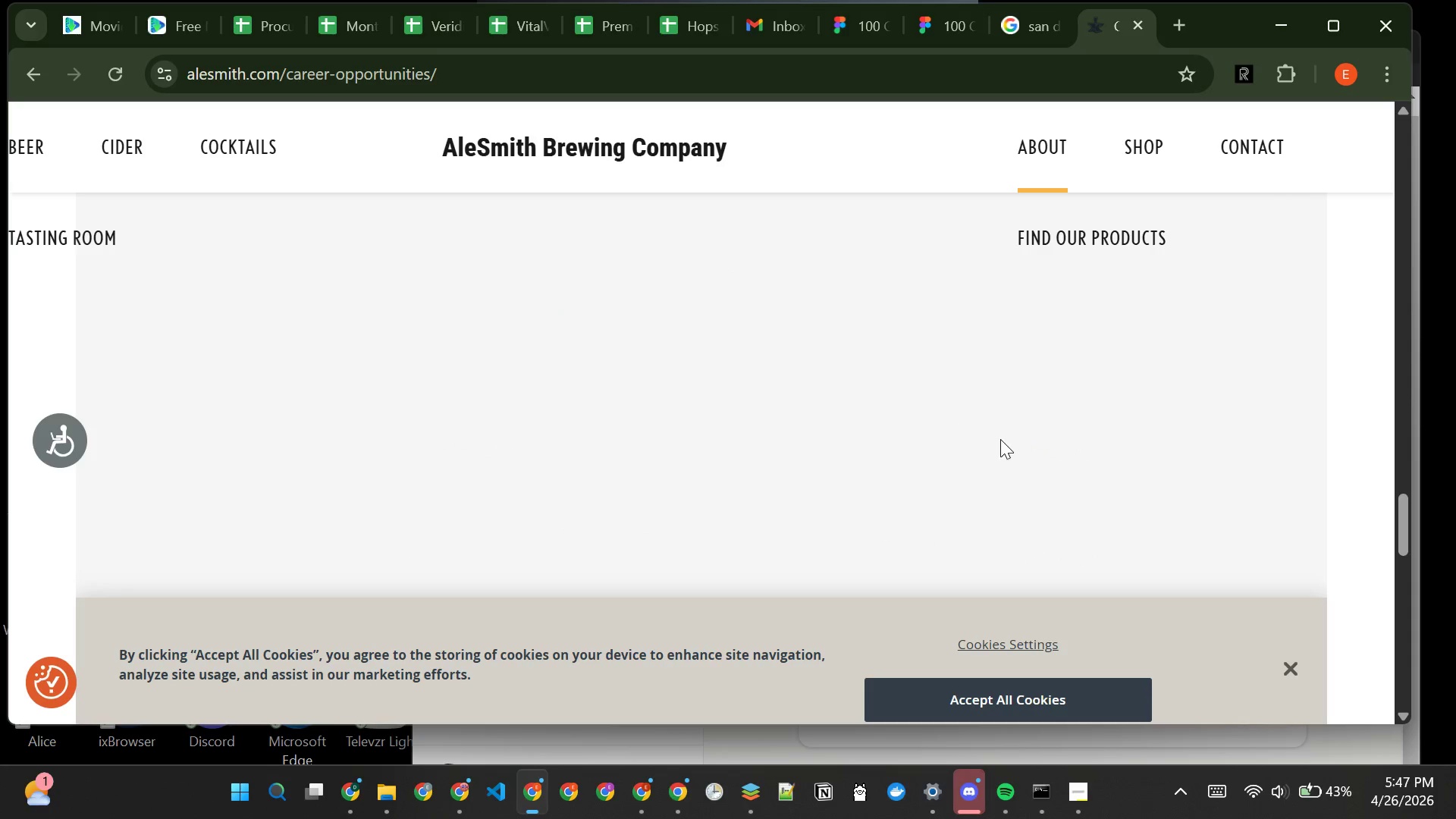 
wait(6.16)
 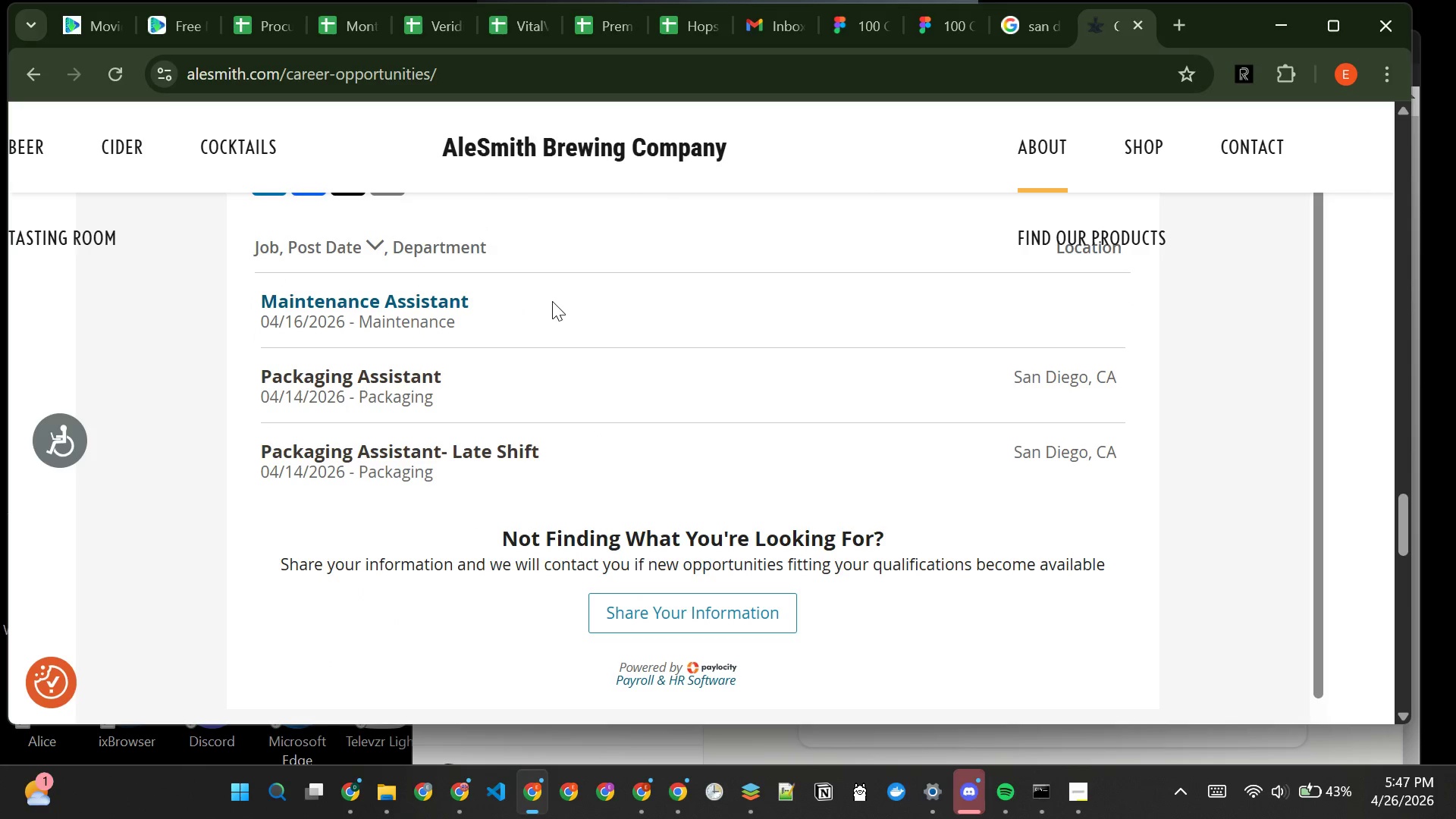 
left_click([981, 704])
 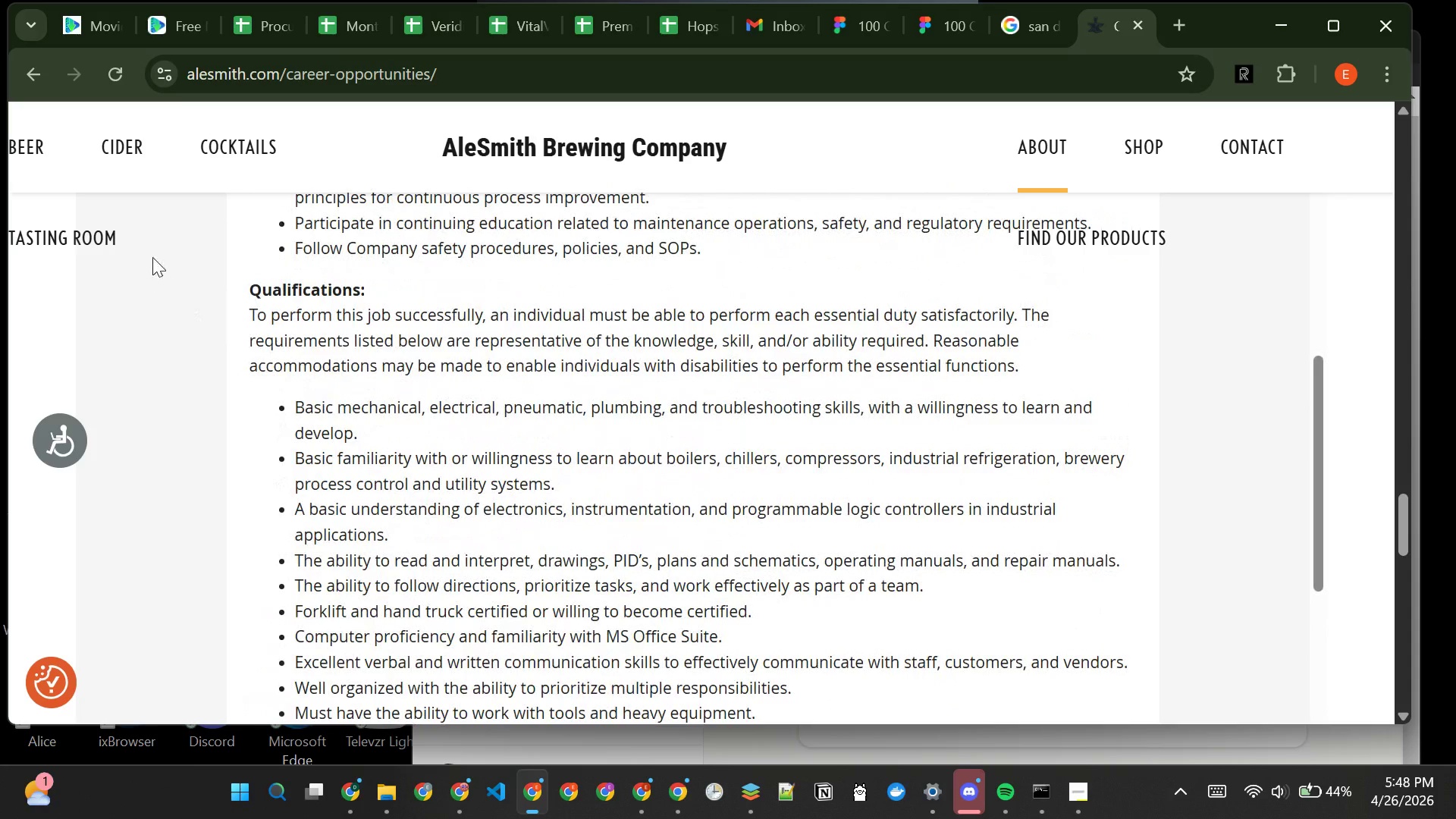 
wait(31.64)
 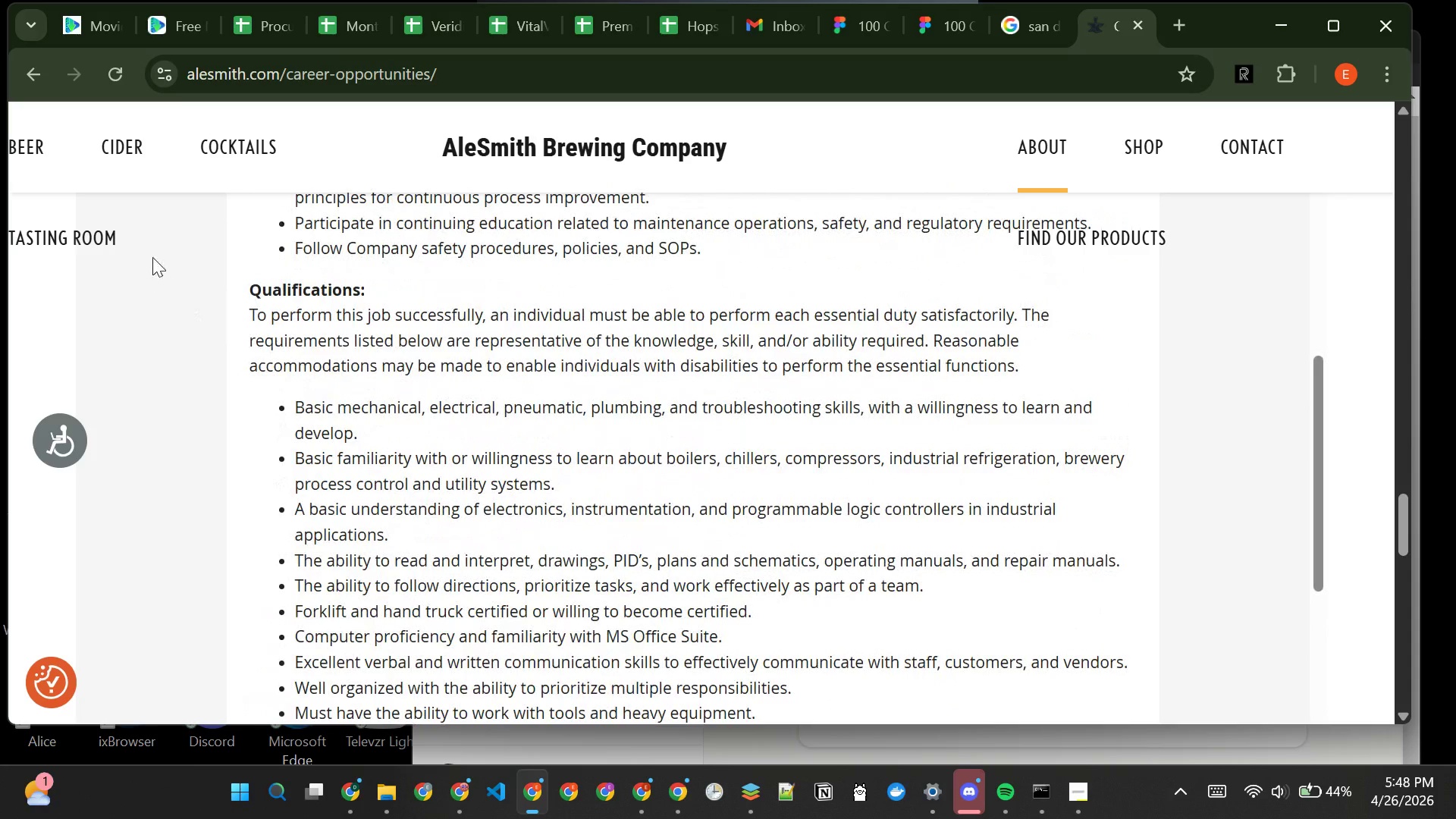 
left_click([34, 88])
 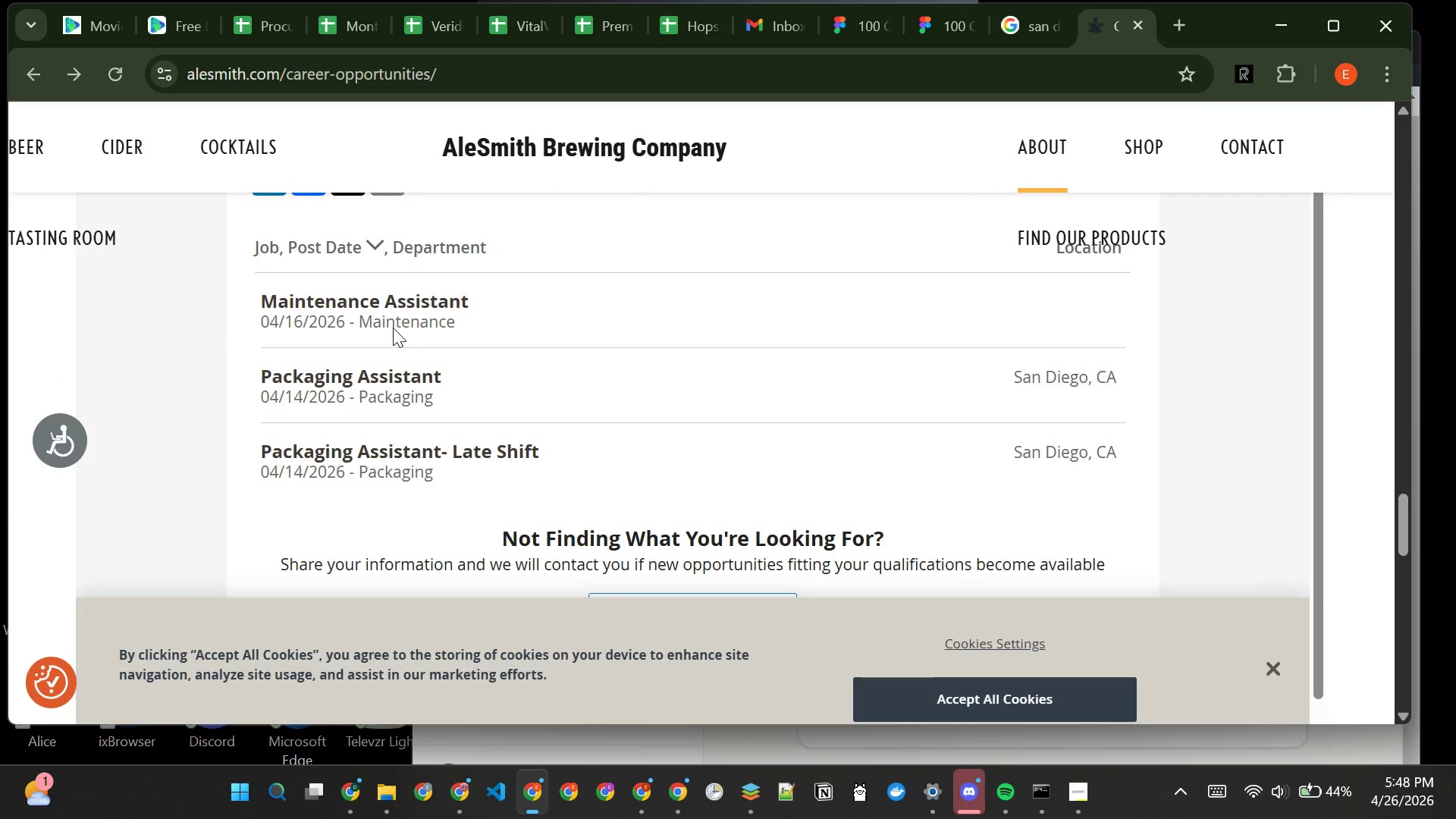 
wait(5.89)
 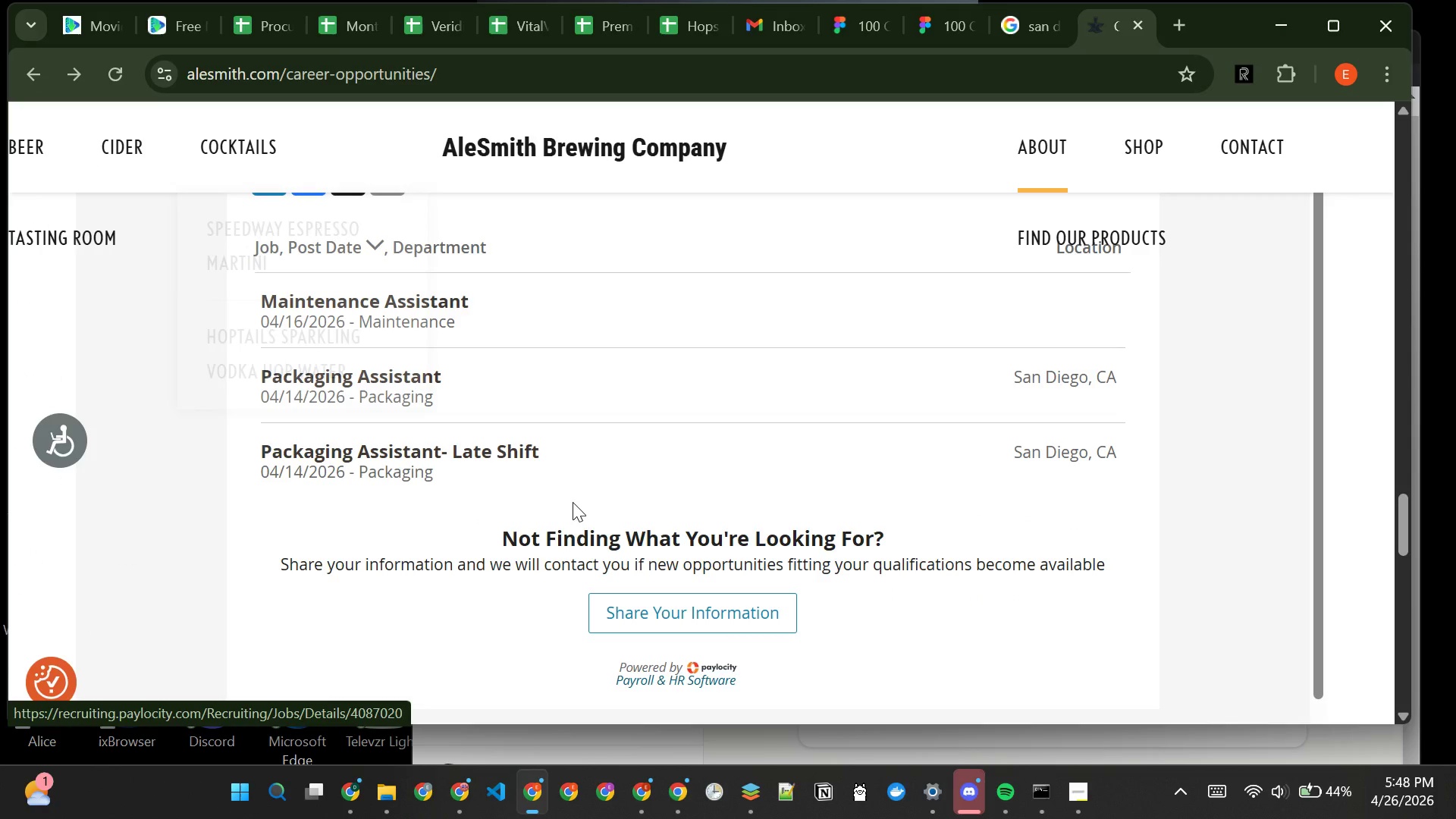 
left_click([357, 370])
 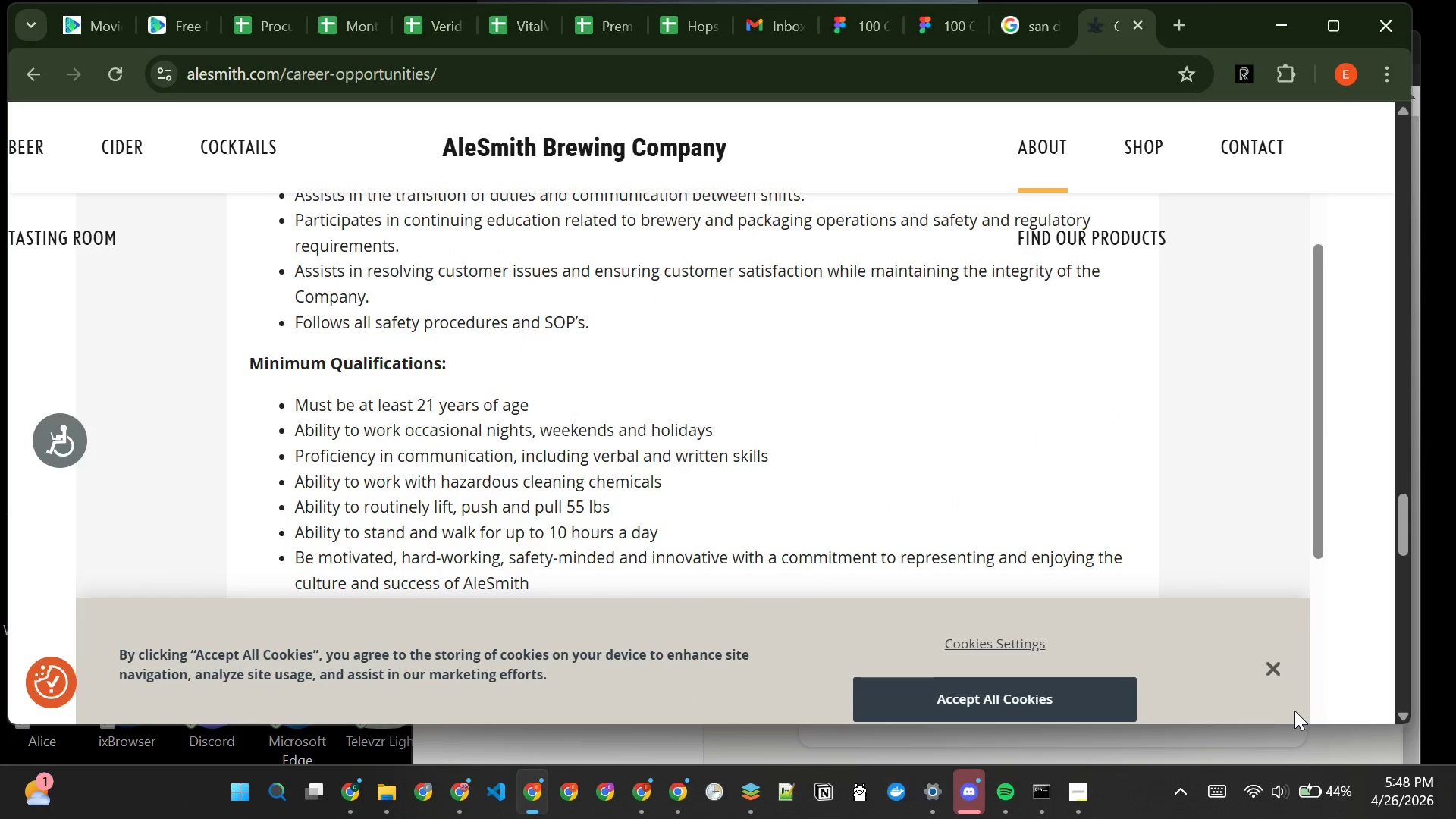 
wait(6.02)
 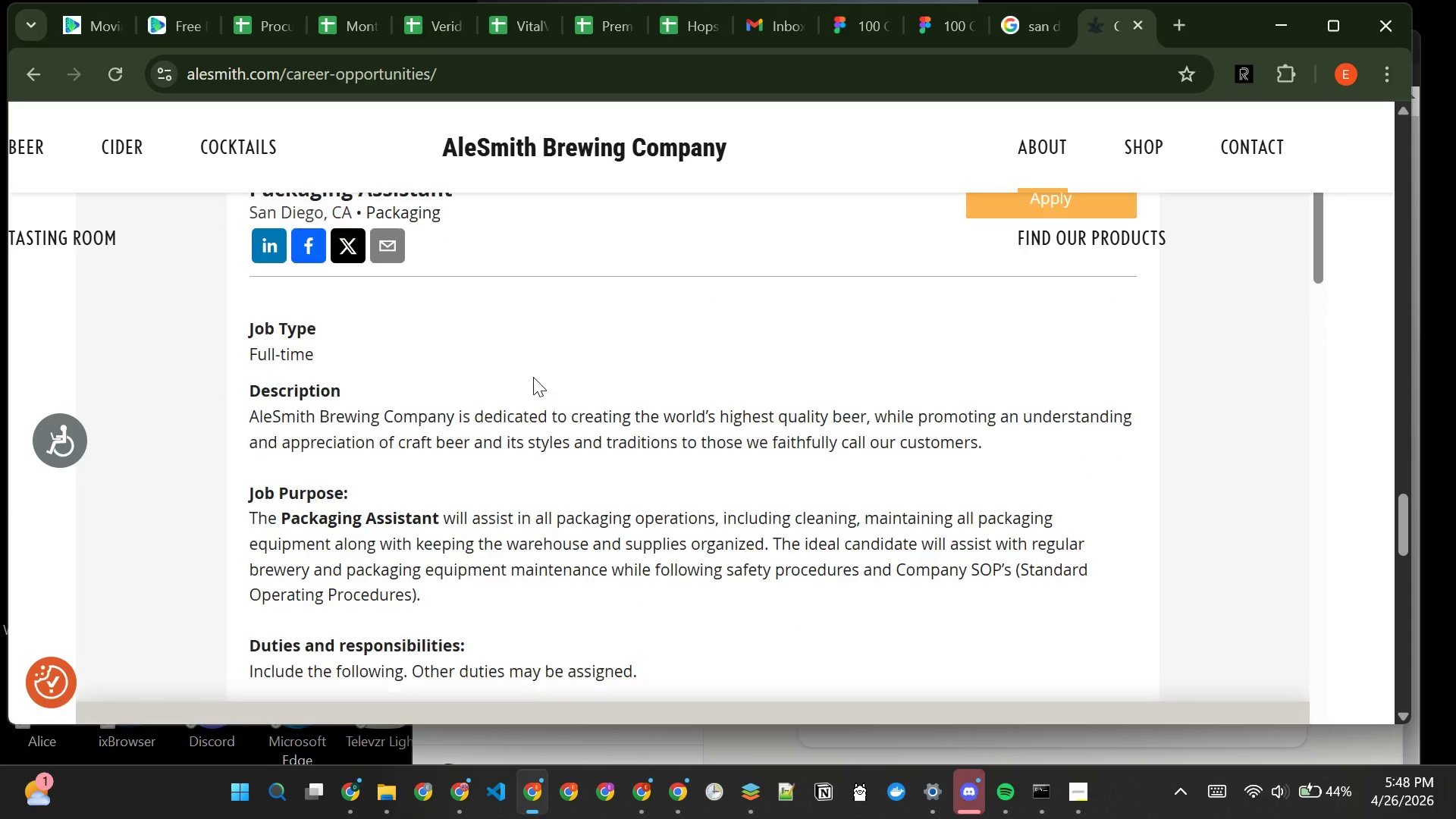 
left_click([1282, 677])
 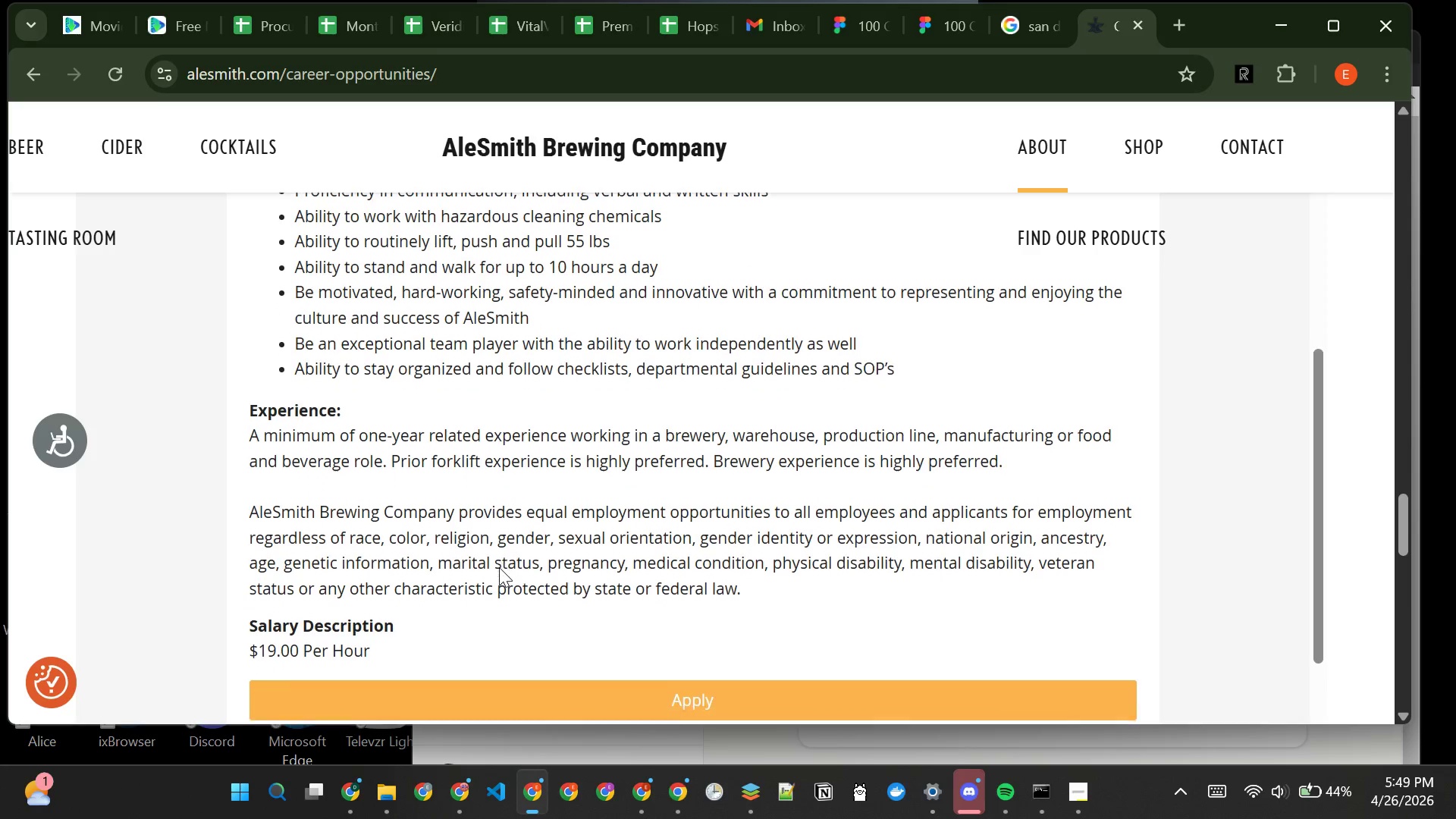 
wait(24.12)
 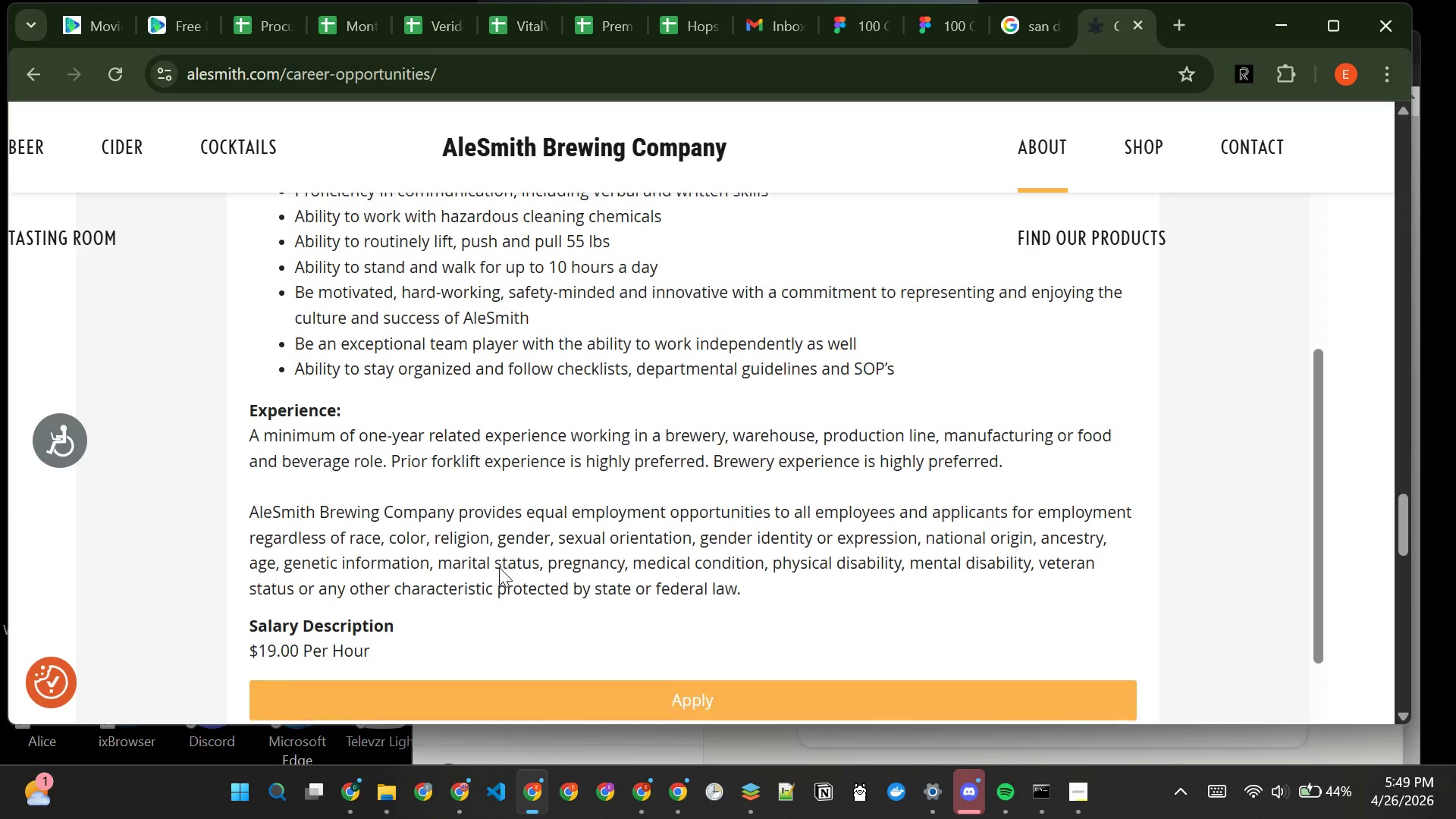 
left_click([38, 80])
 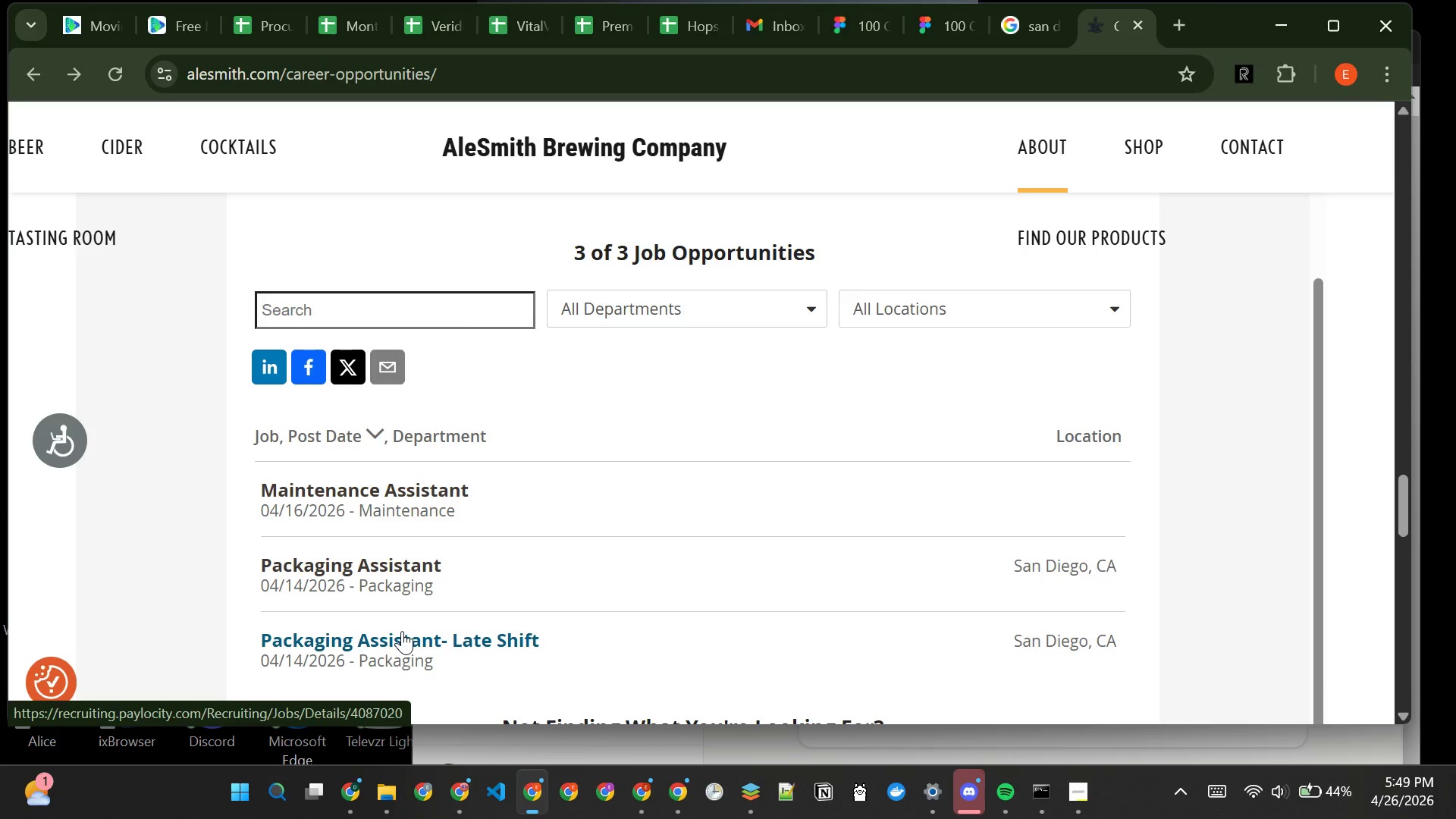 
left_click([402, 631])
 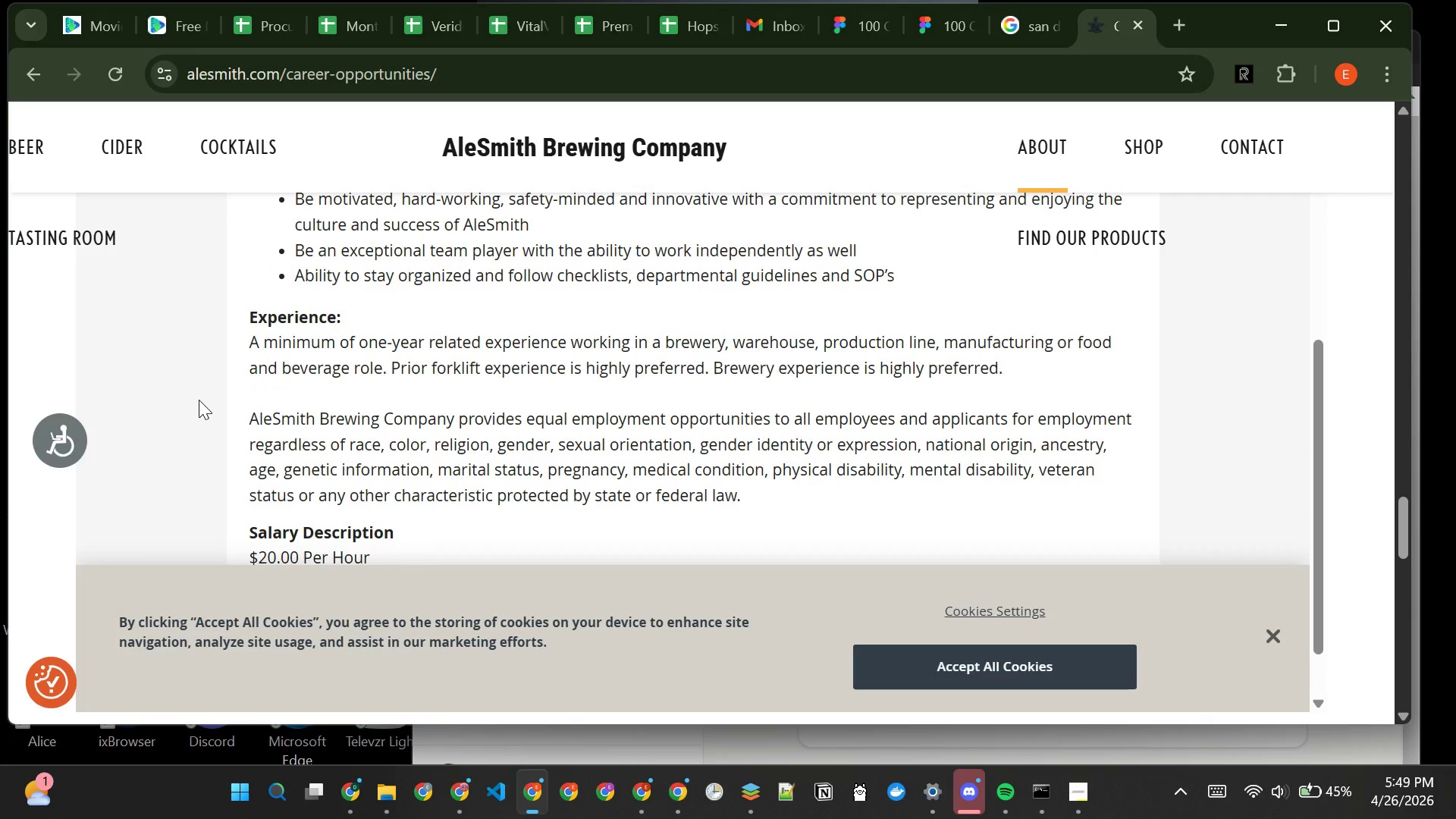 
wait(6.95)
 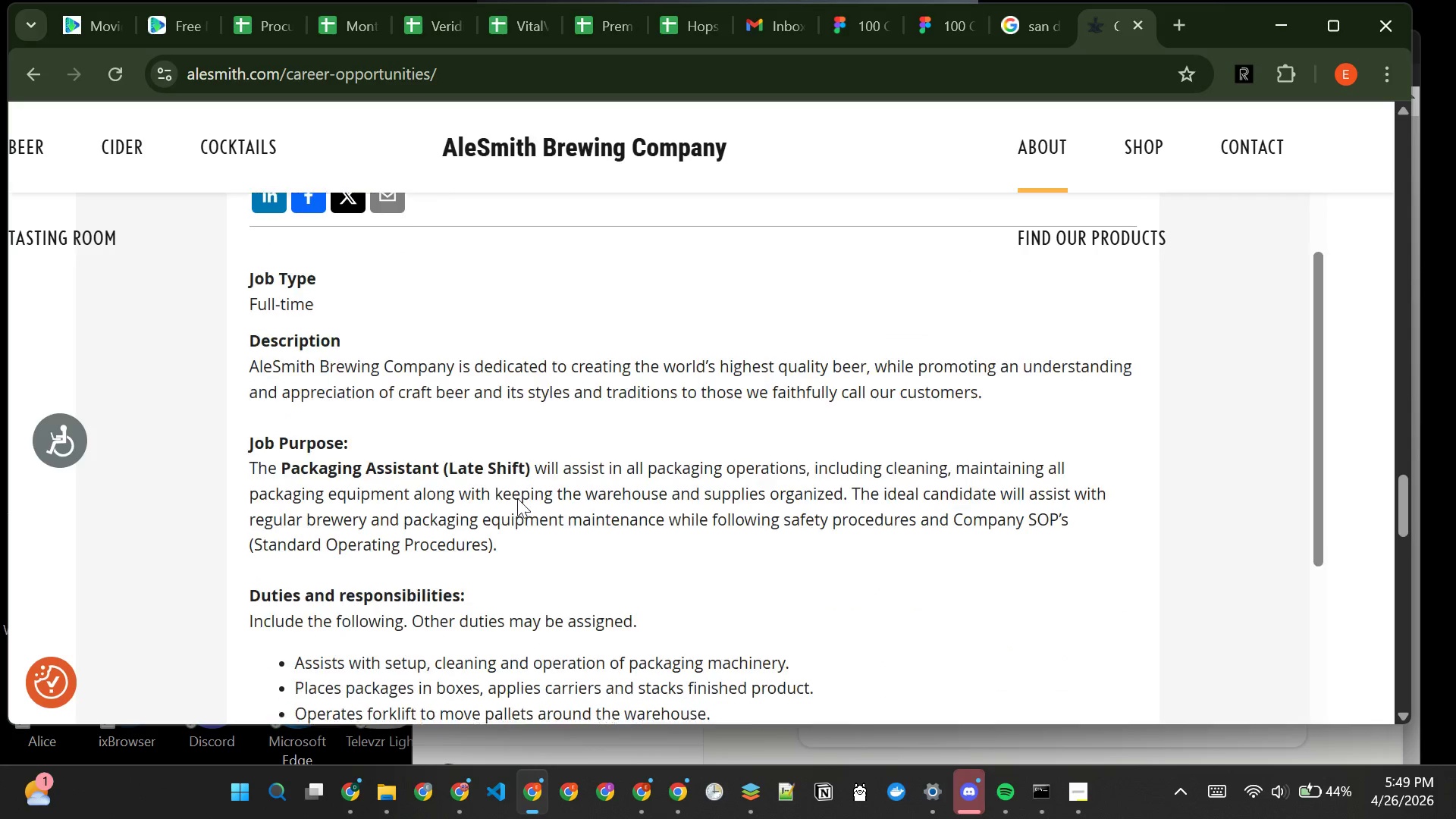 
left_click([39, 89])
 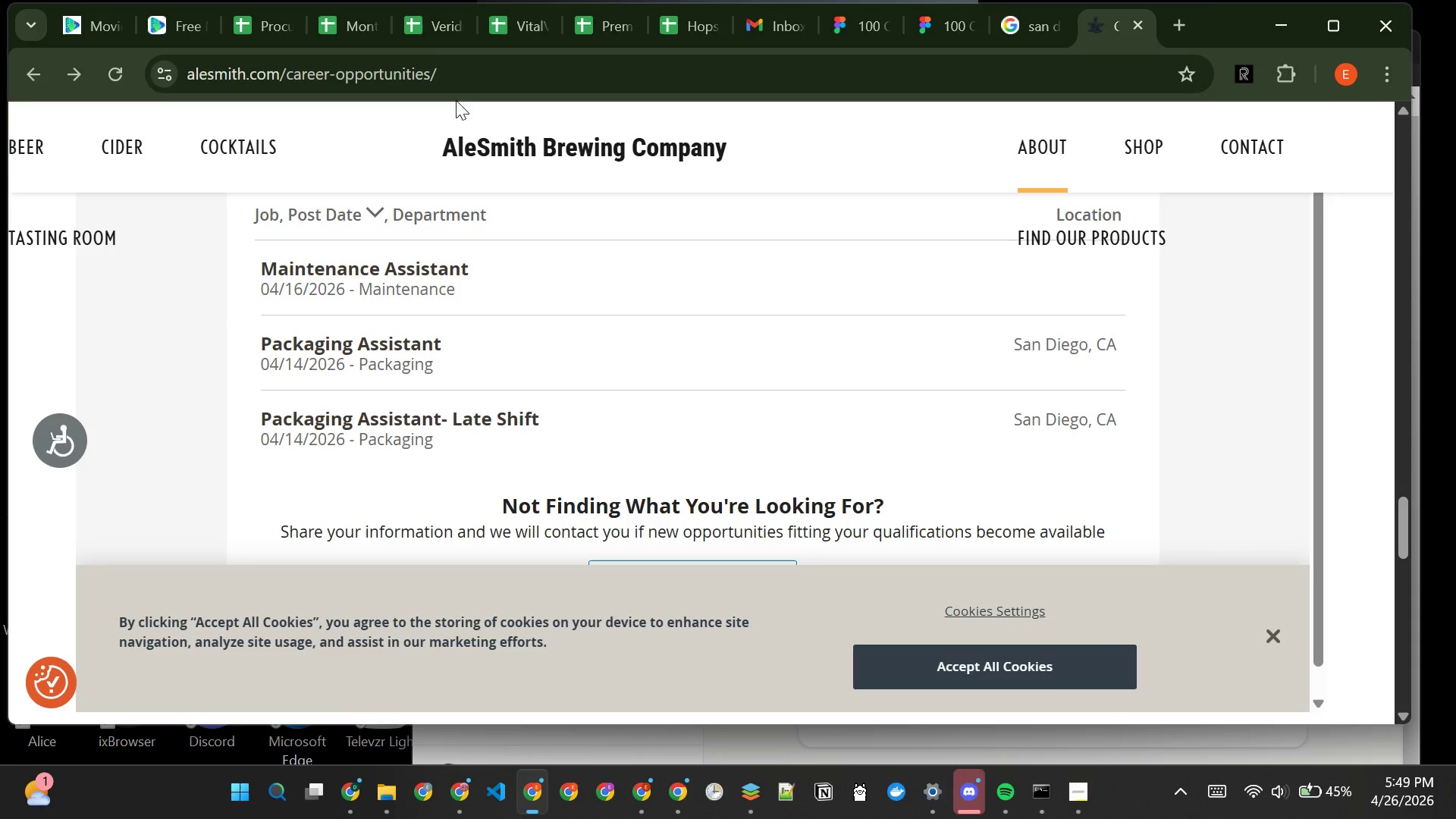 
left_click([471, 84])
 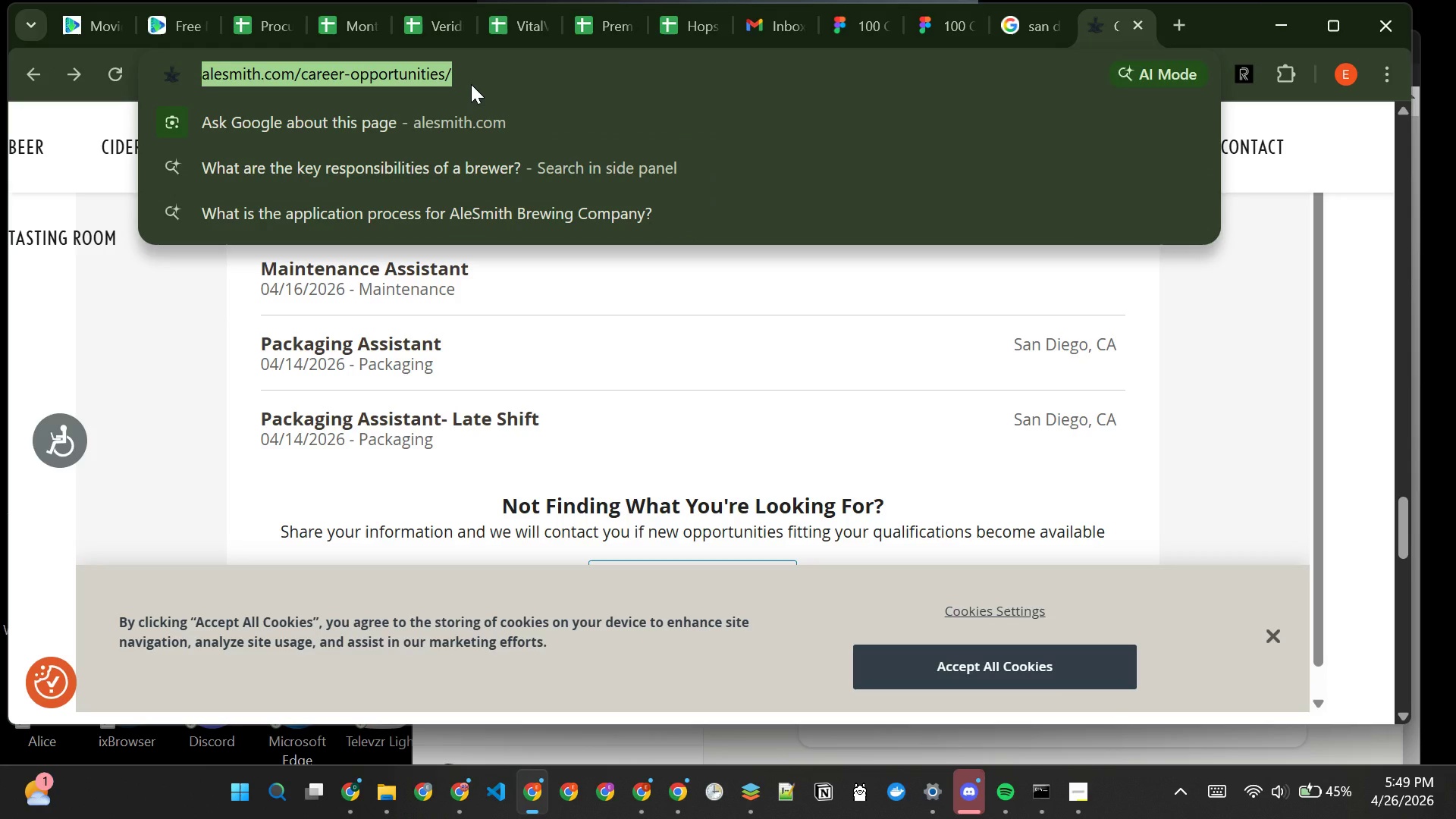 
key(Control+C)
 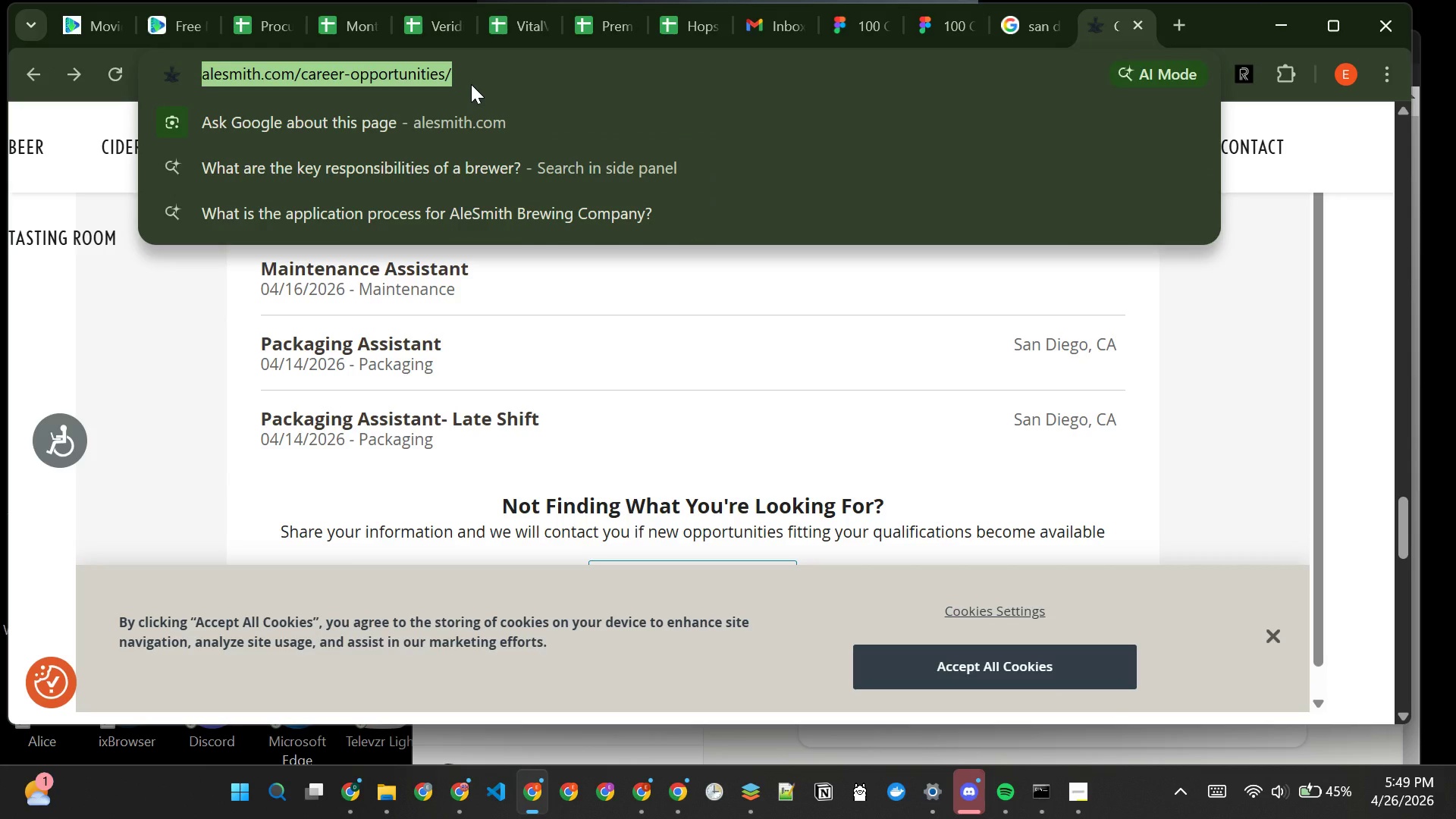 
key(Control+C)
 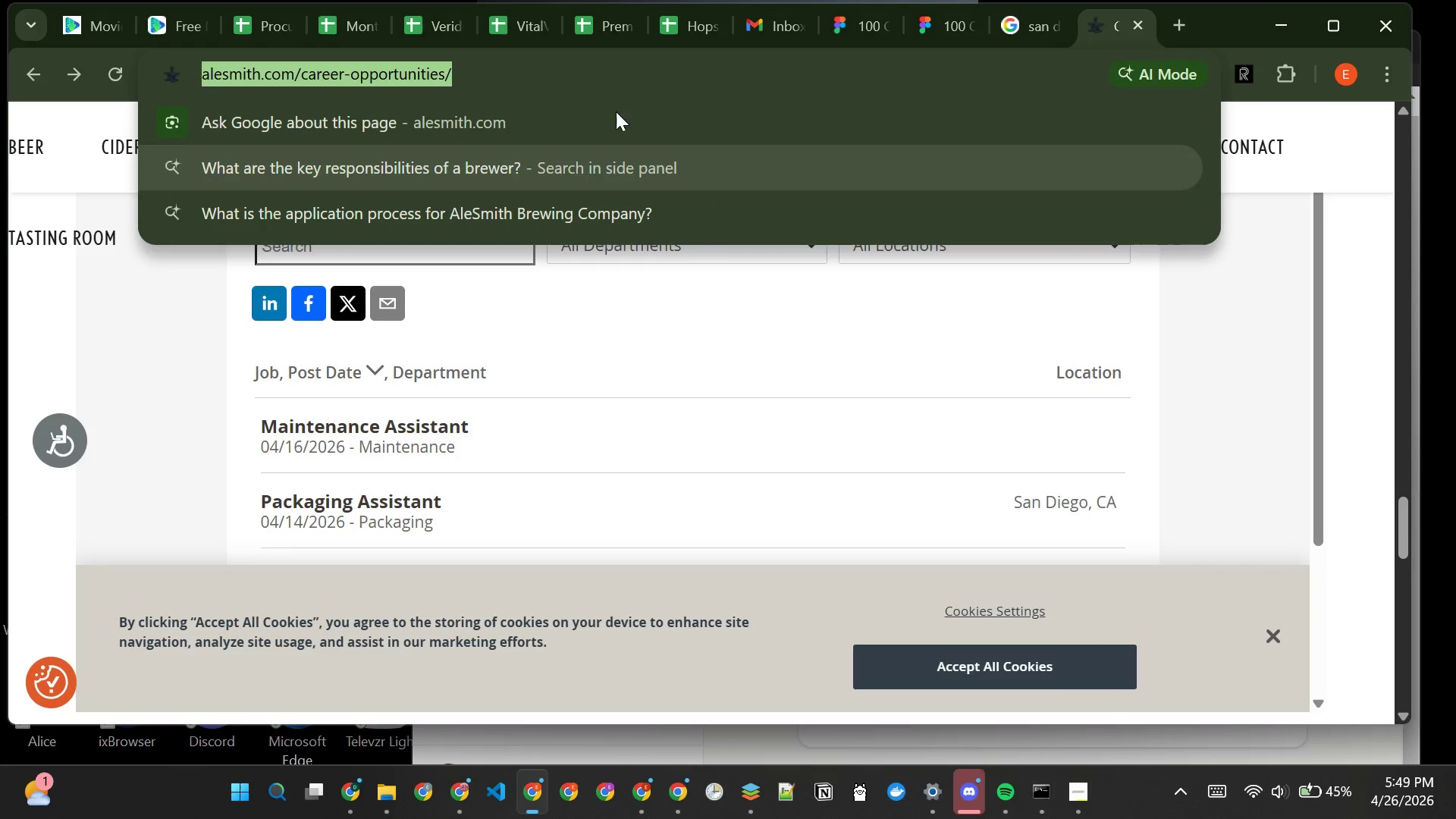 
left_click([686, 27])
 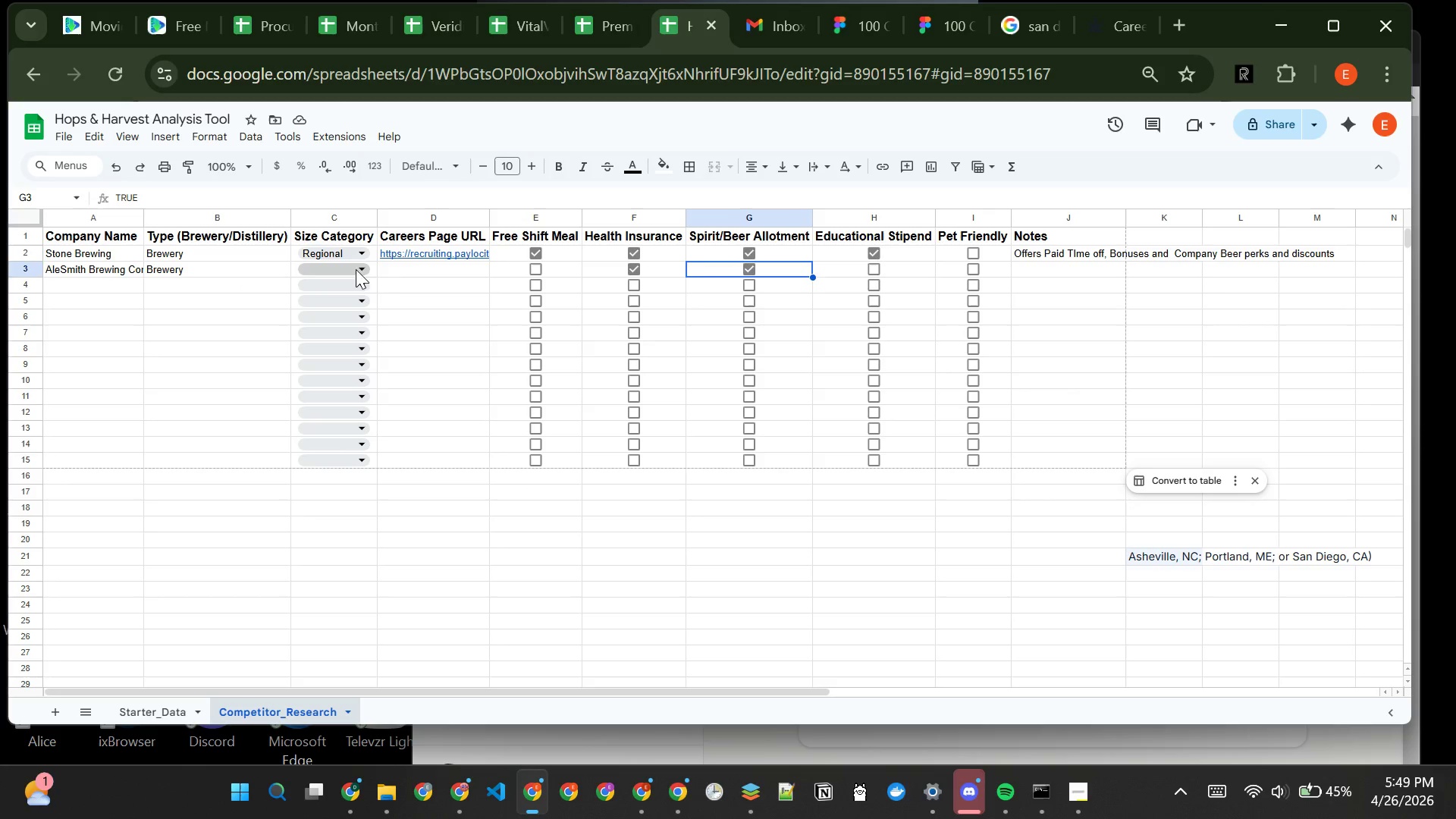 
left_click([411, 271])
 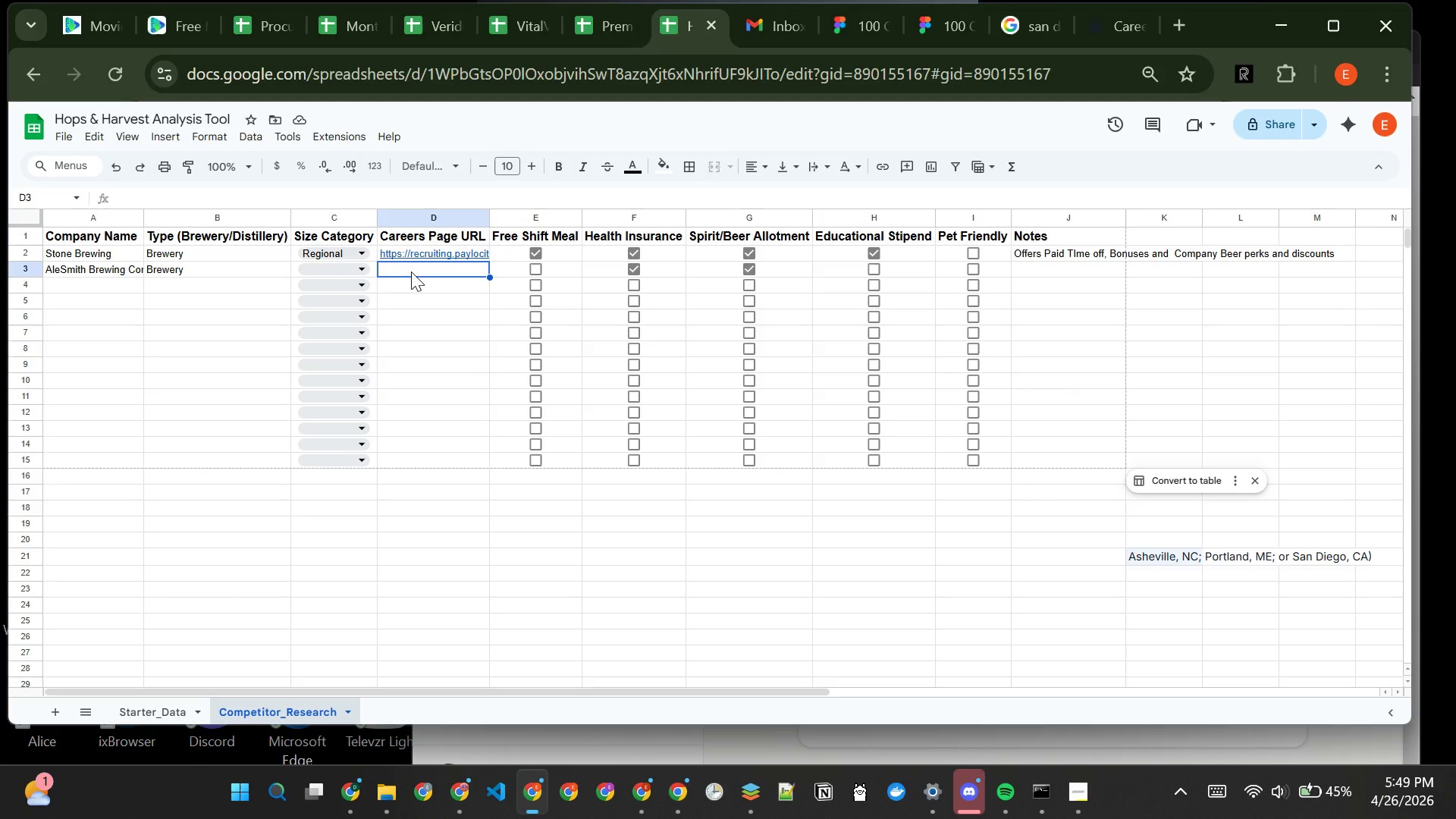 
key(Control+ControlLeft)
 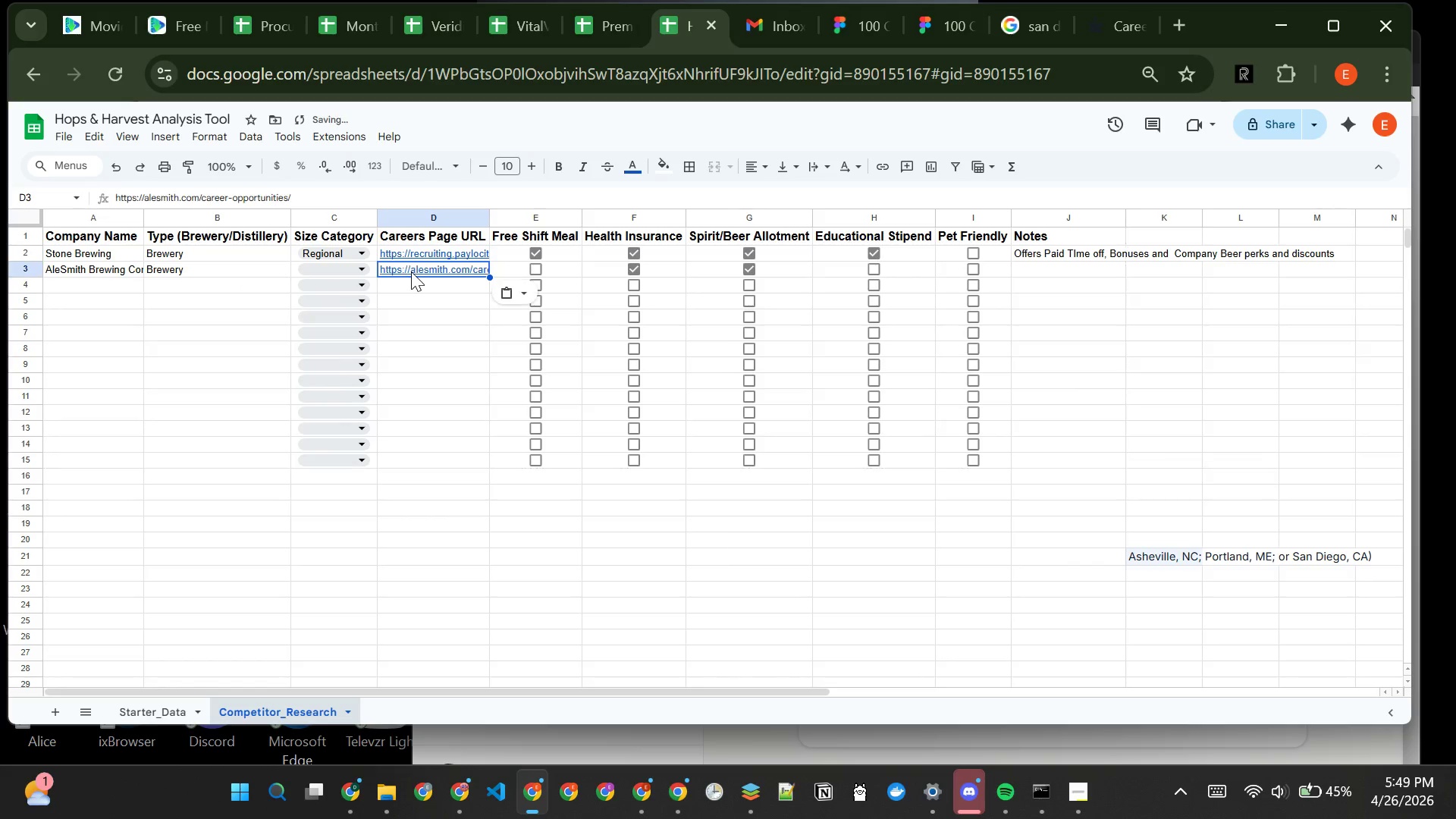 
key(Control+V)
 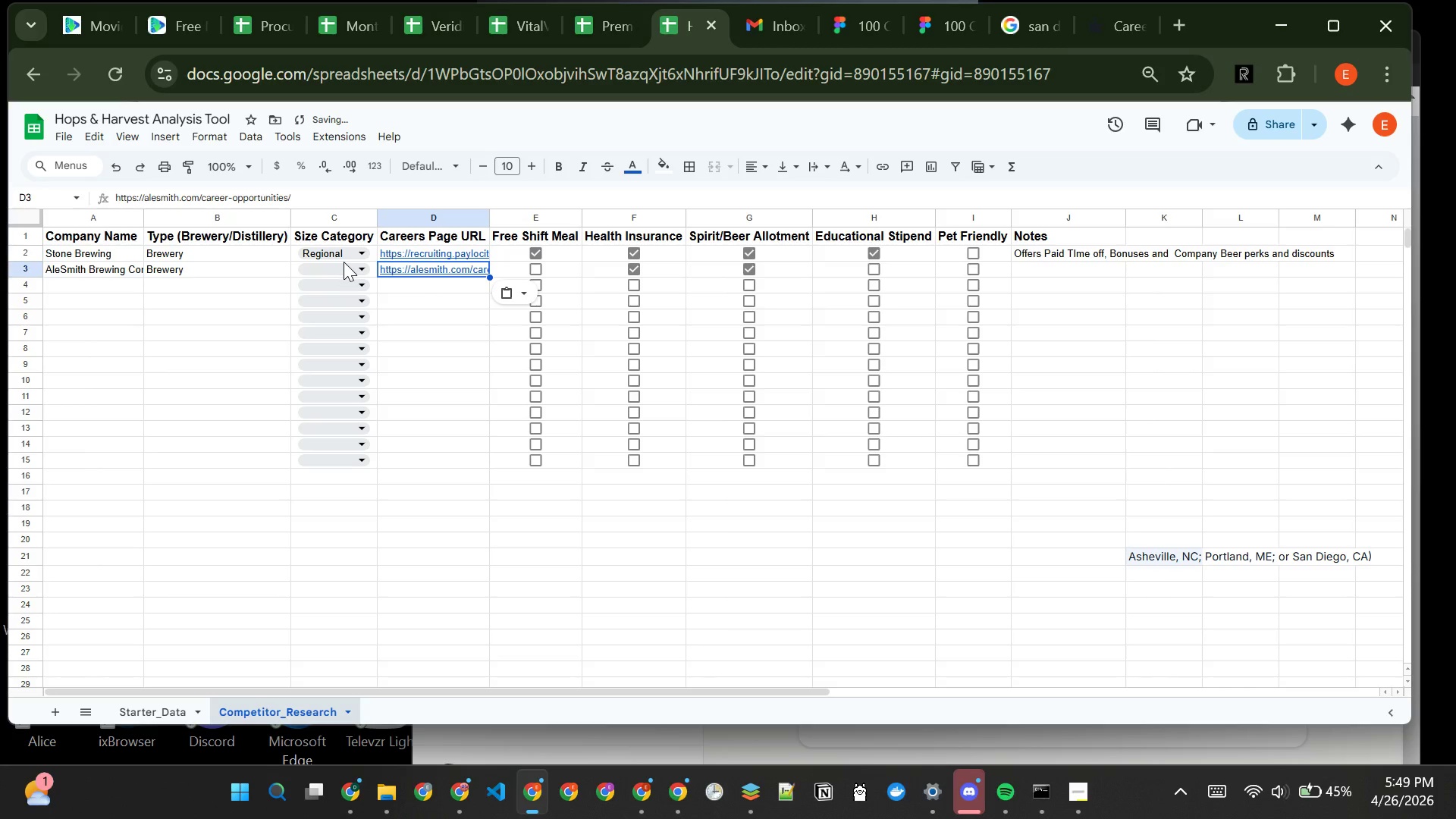 
left_click([350, 265])
 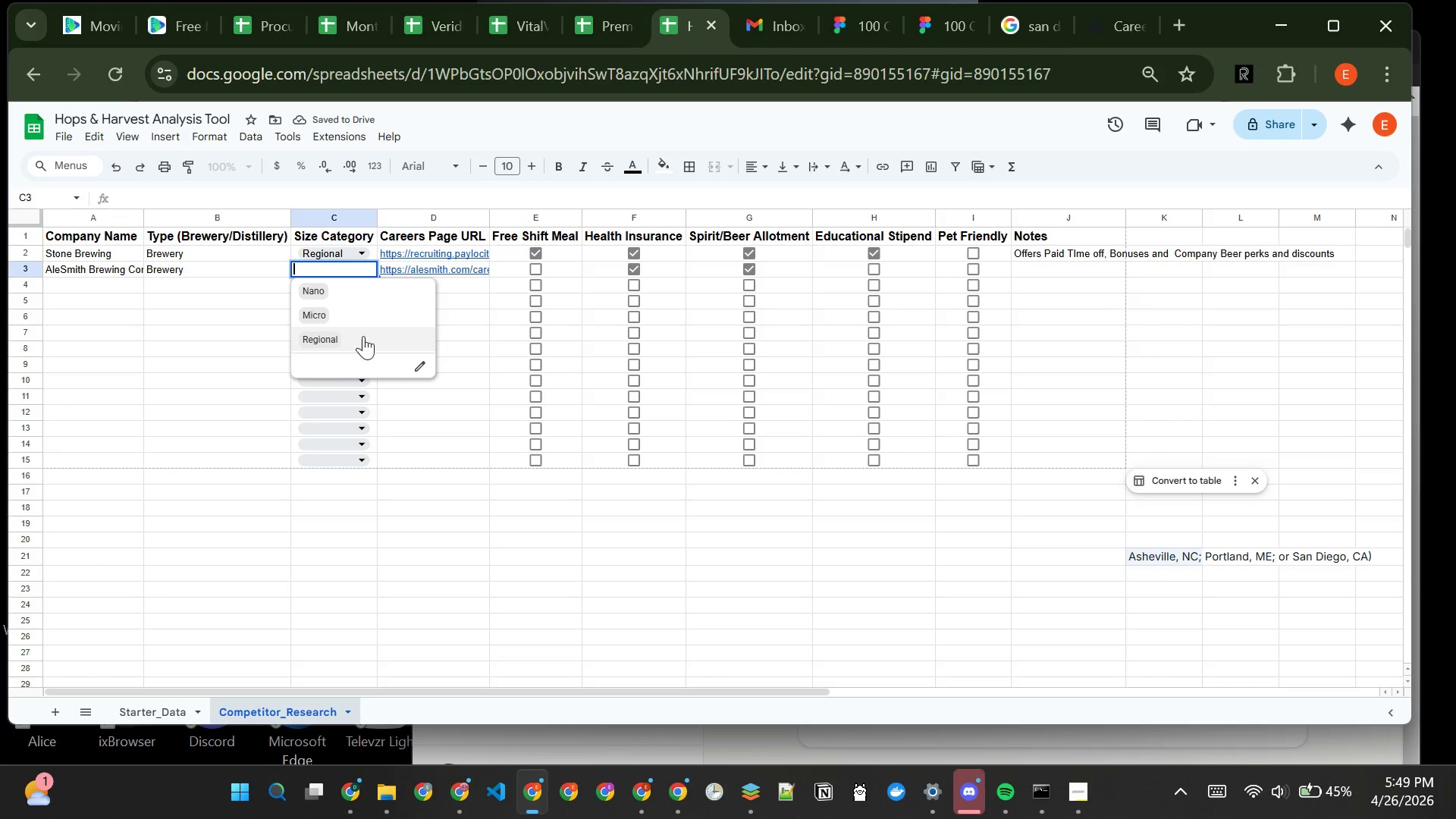 
left_click([360, 342])
 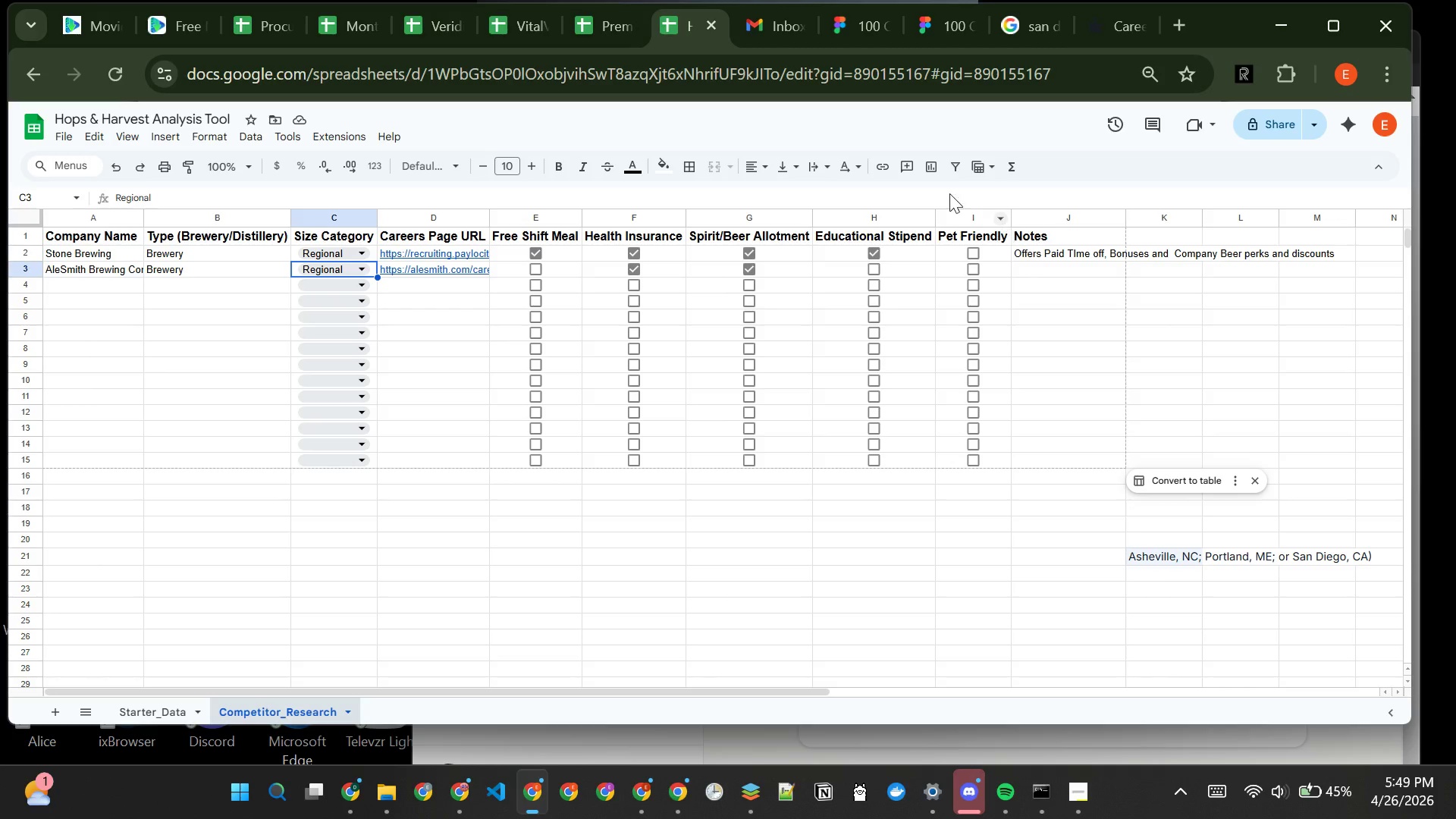 
wait(7.72)
 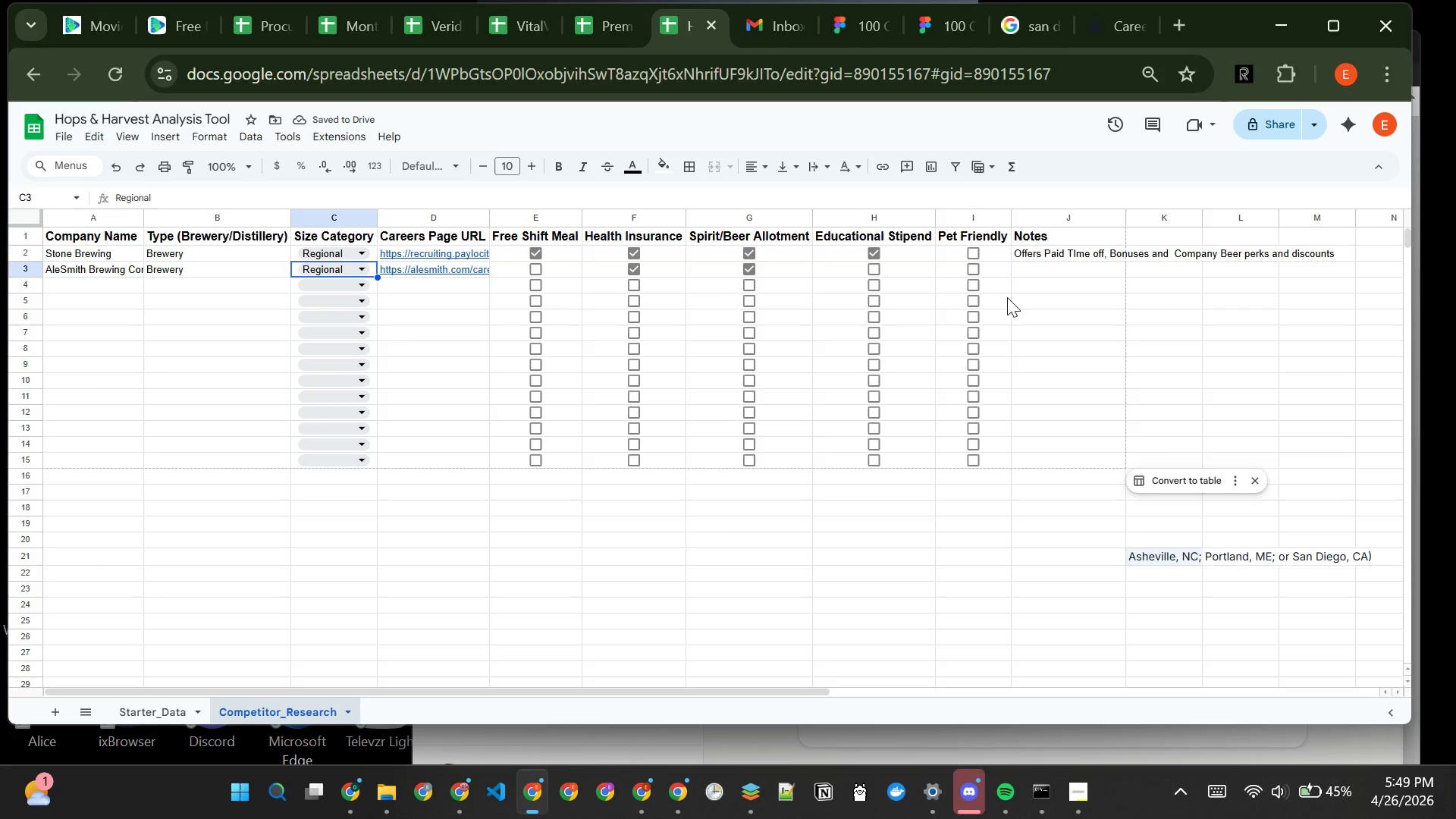 
left_click([1076, 15])
 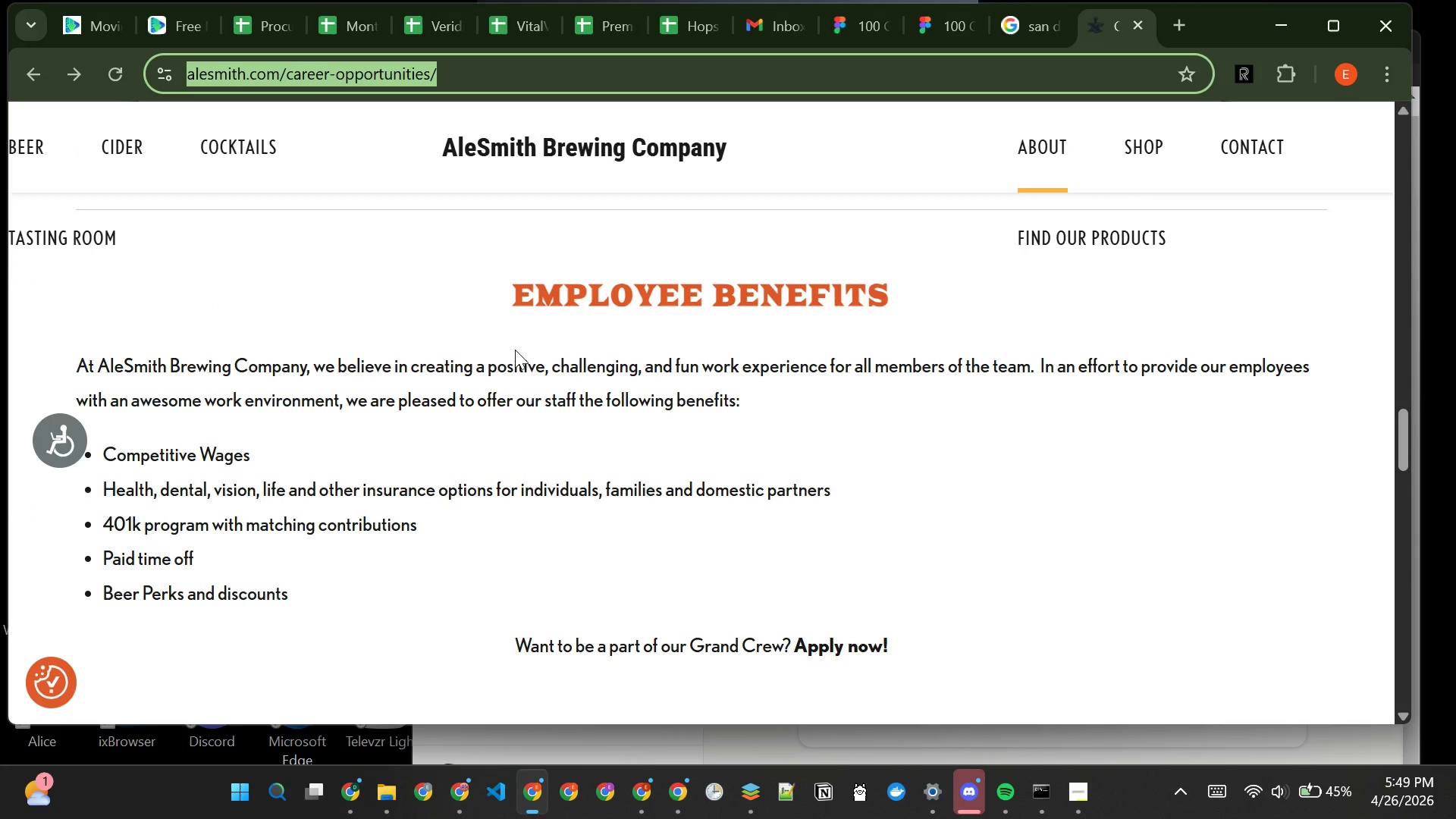 
wait(5.34)
 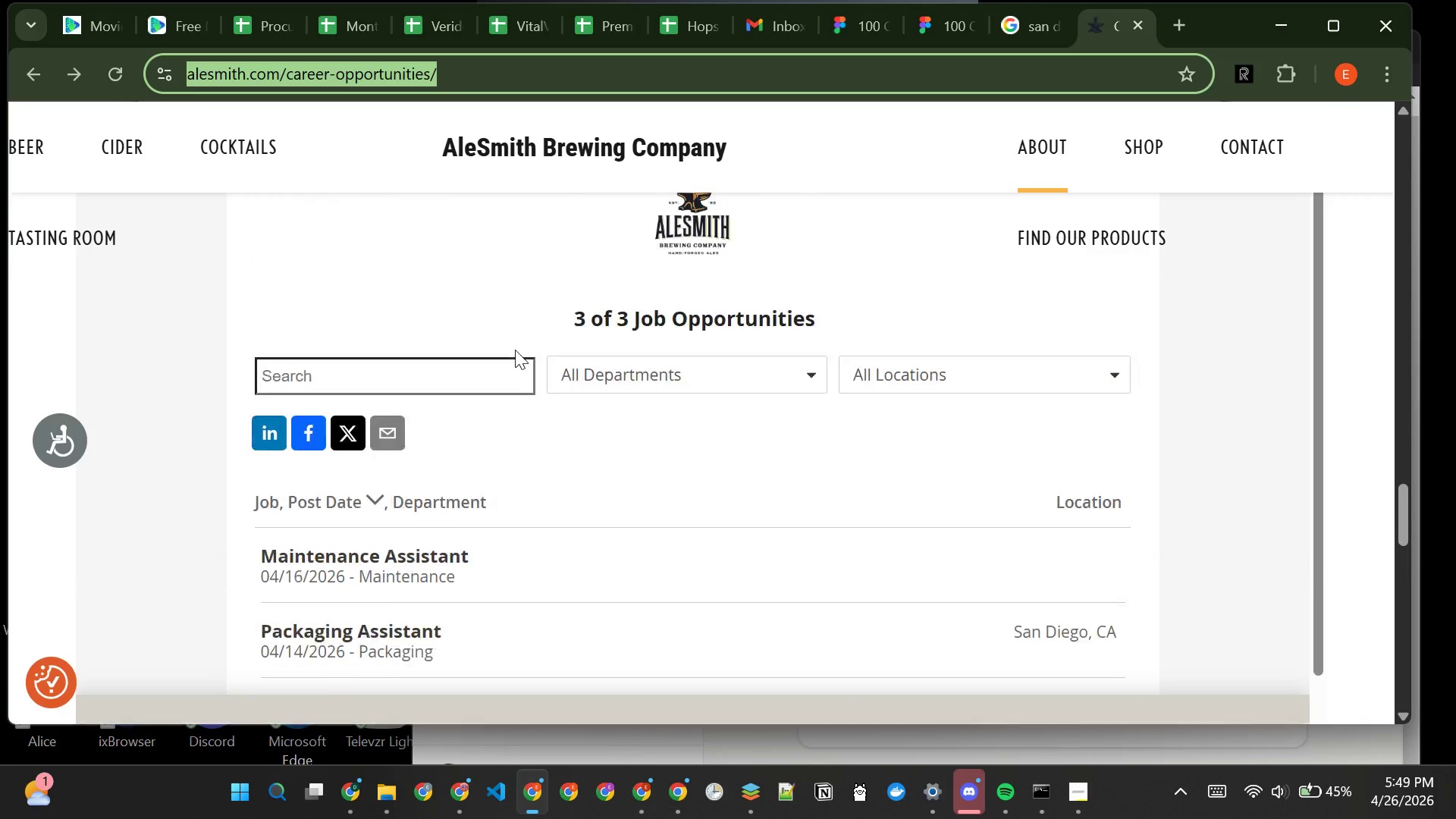 
left_click([762, 361])
 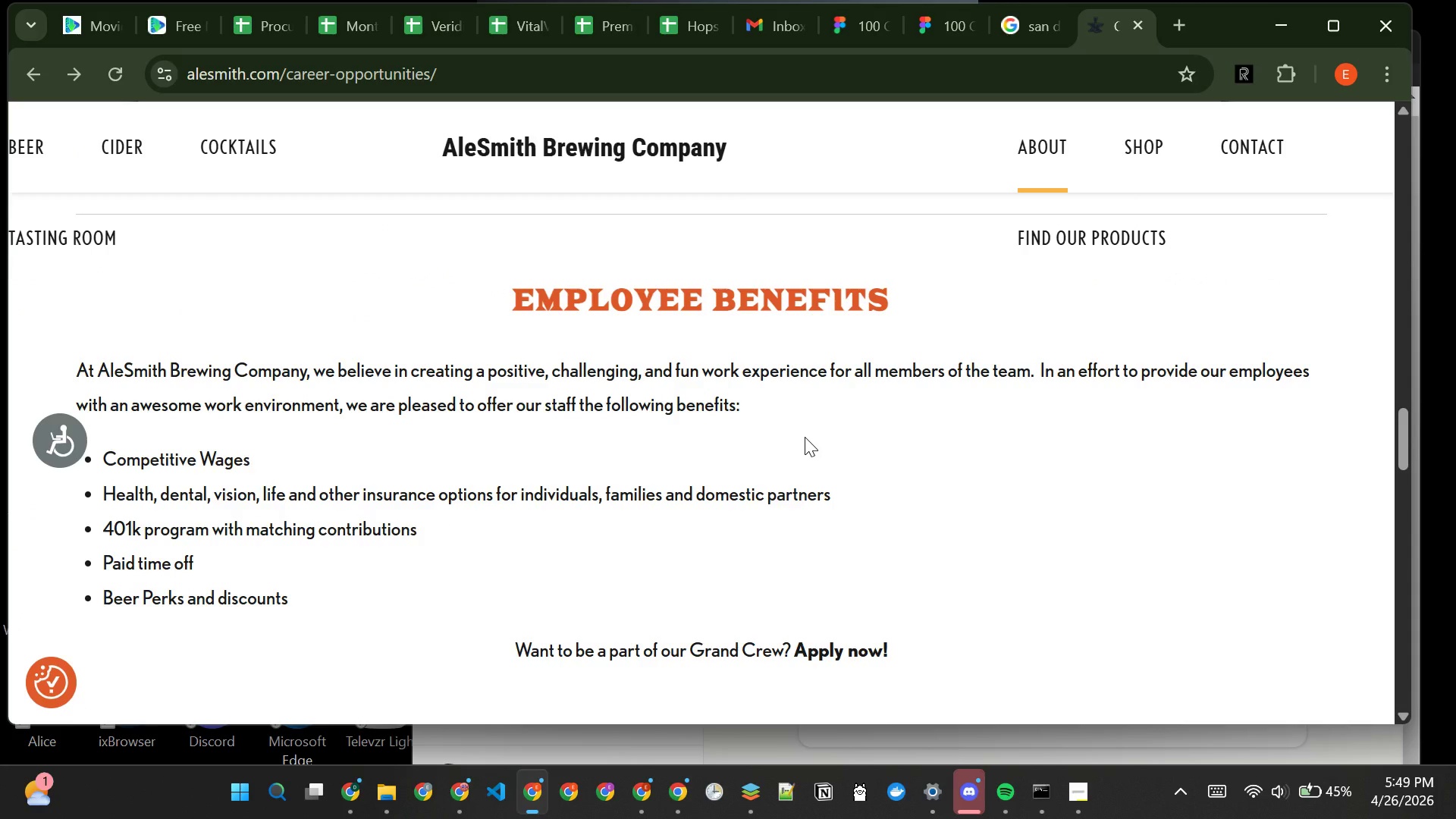 
wait(6.81)
 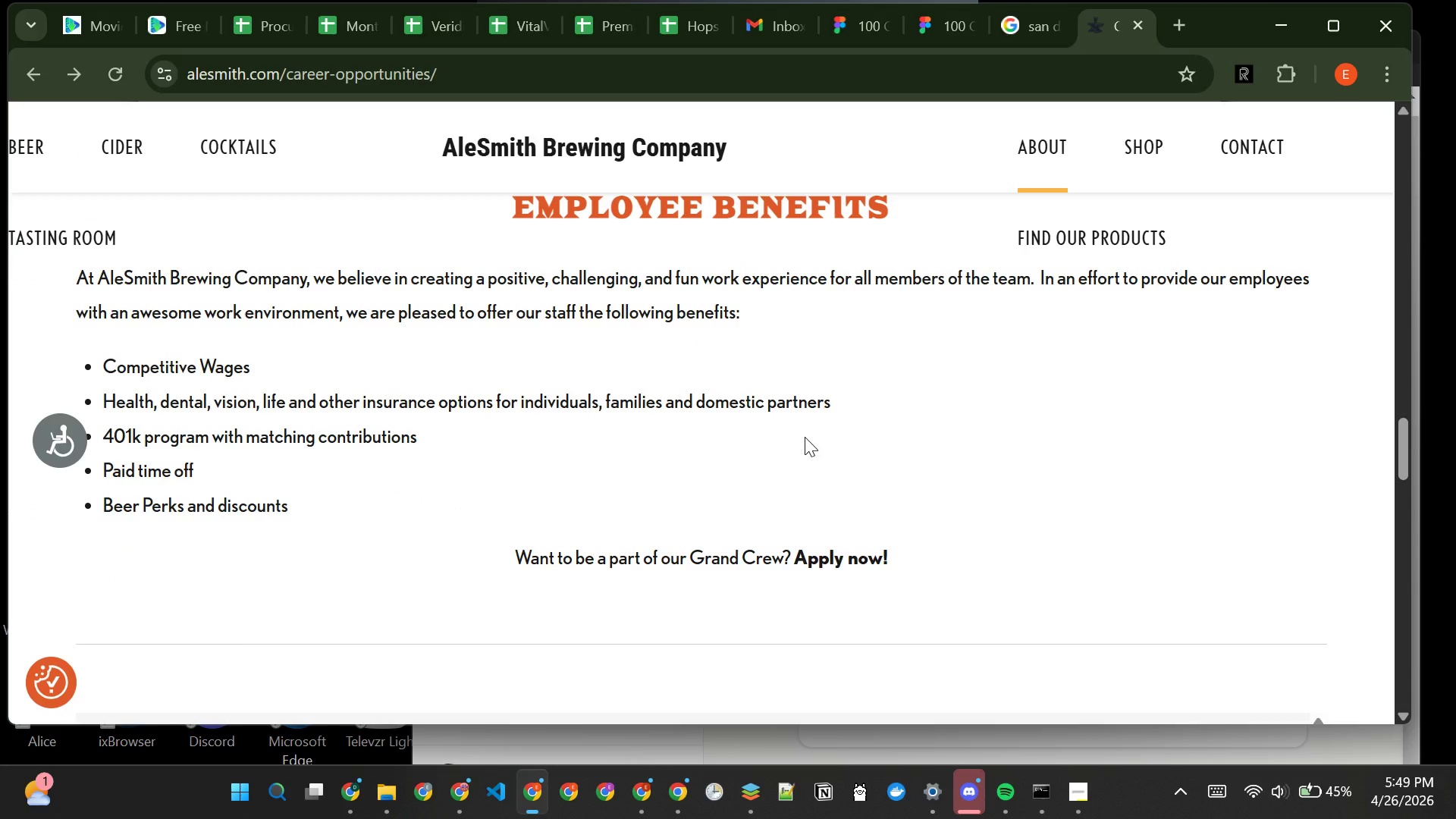 
left_click([805, 437])
 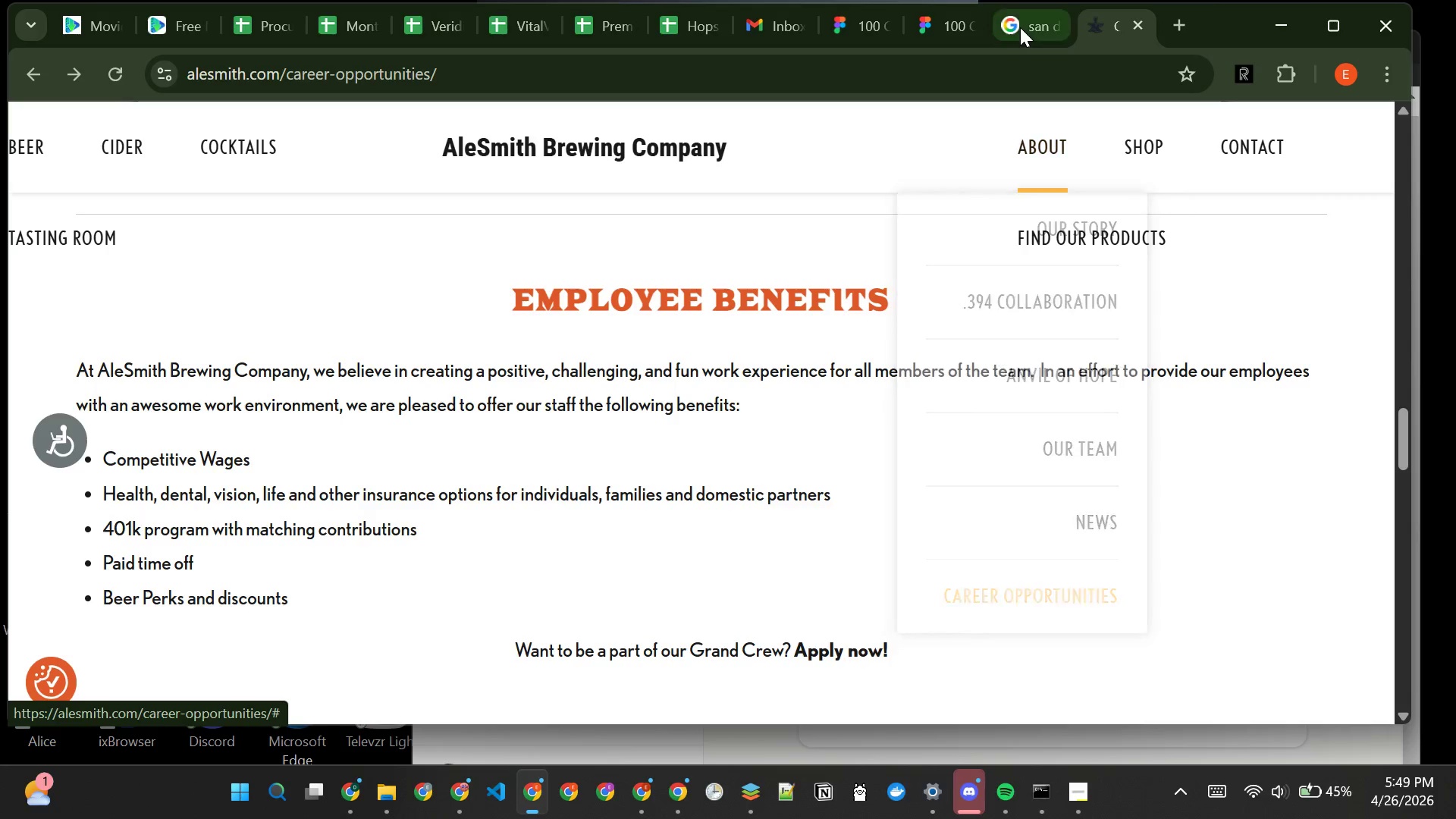 
left_click([668, 23])
 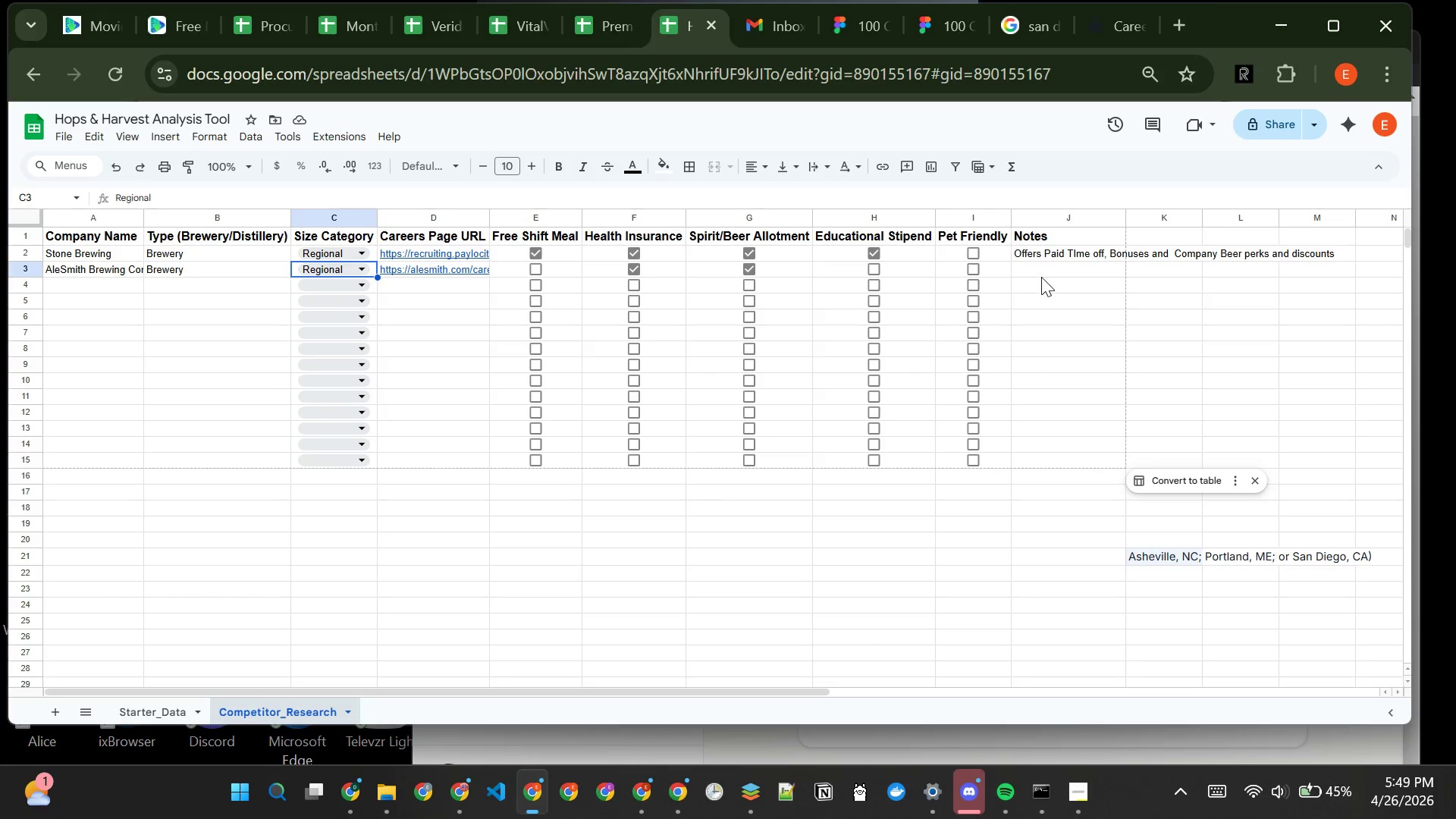 
left_click([1040, 272])
 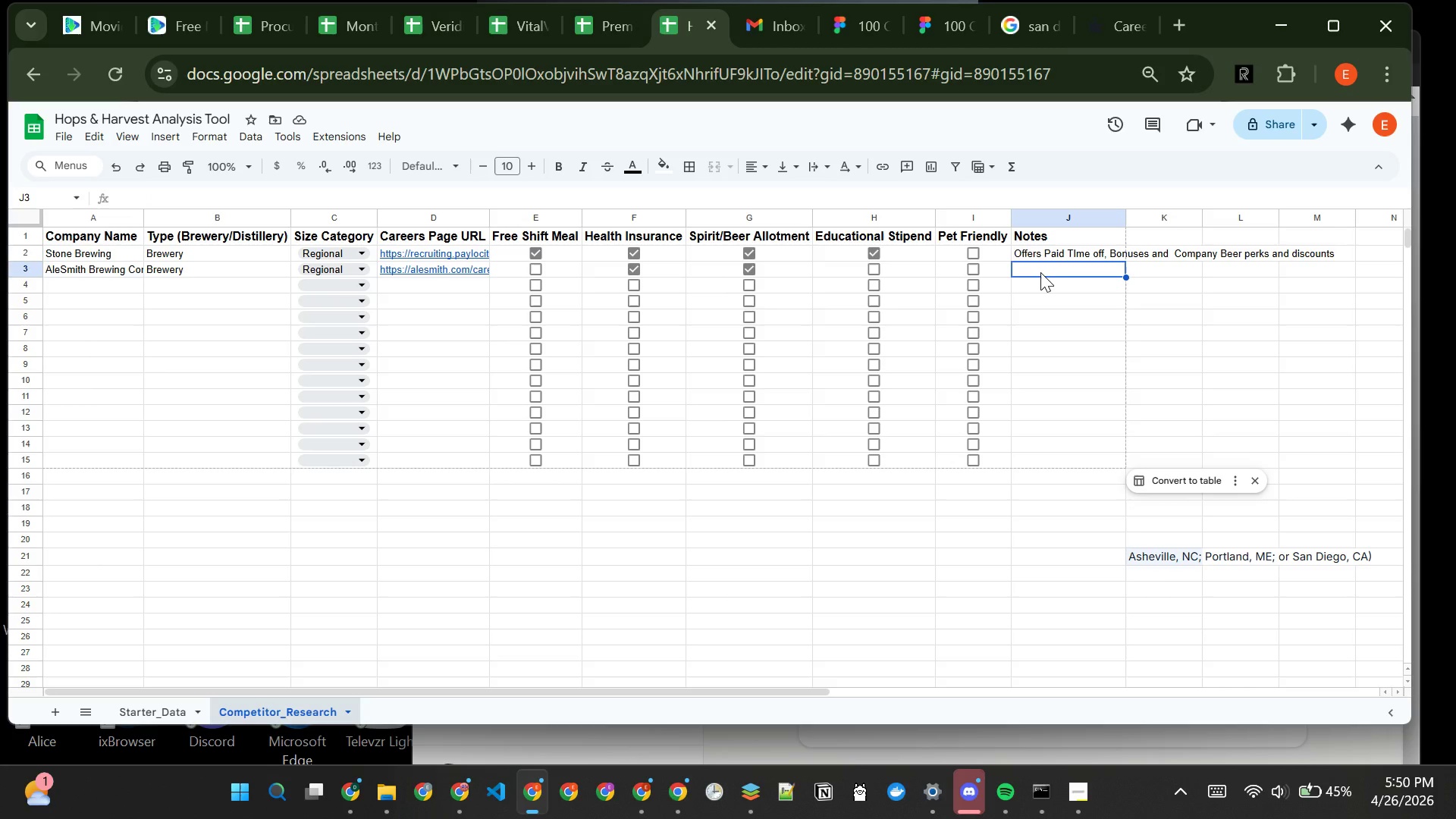 
type($)!)
key(Backspace)
key(Backspace)
key(Backspace)
key(Backspace)
type(401k PRogram)
 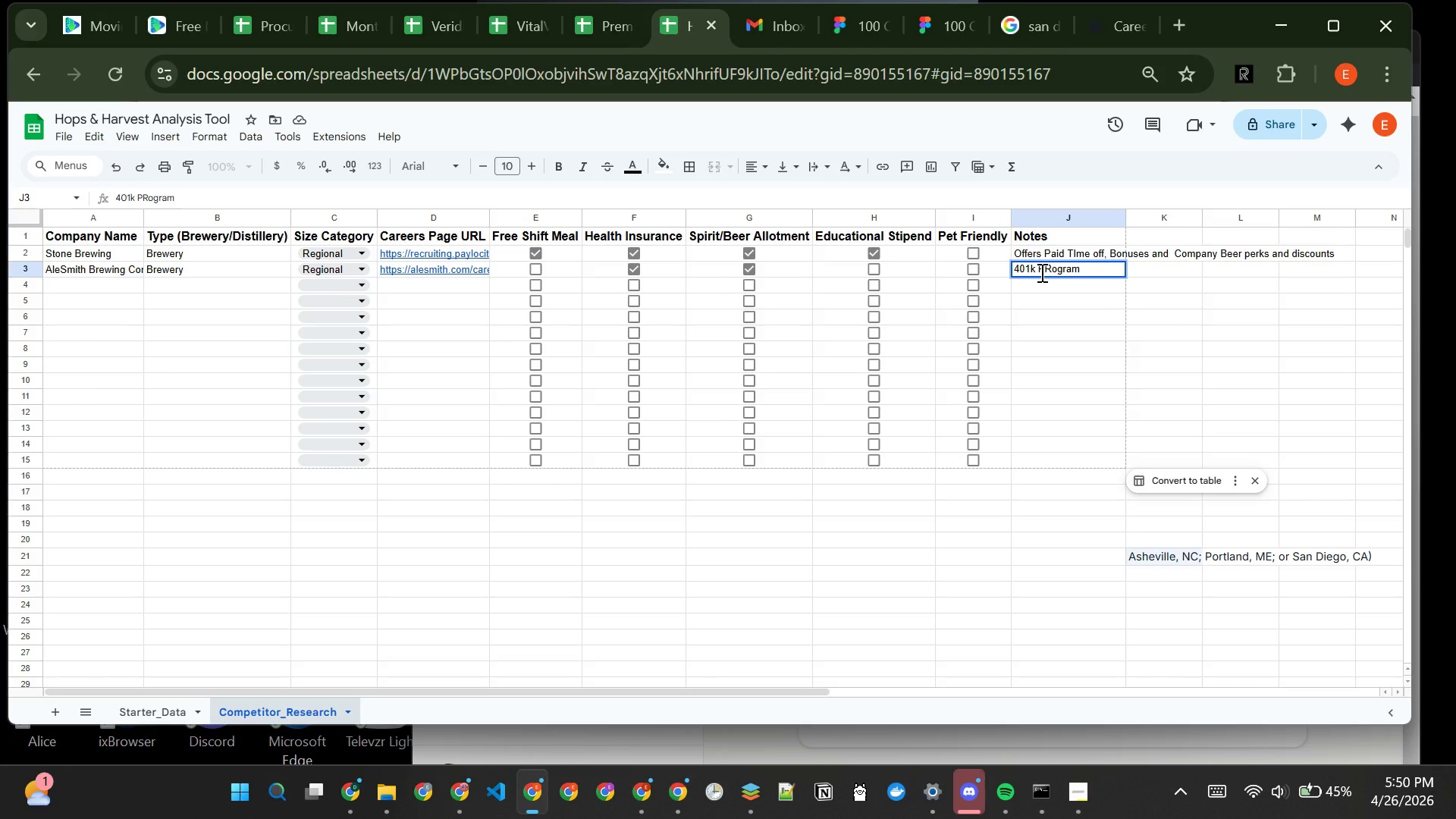 
key(Backspace)
key(Backspace)
key(Backspace)
key(Backspace)
key(Backspace)
key(Backspace)
type(rogram, Beer Perks & d)
key(Backspace)
type(Discounts)
 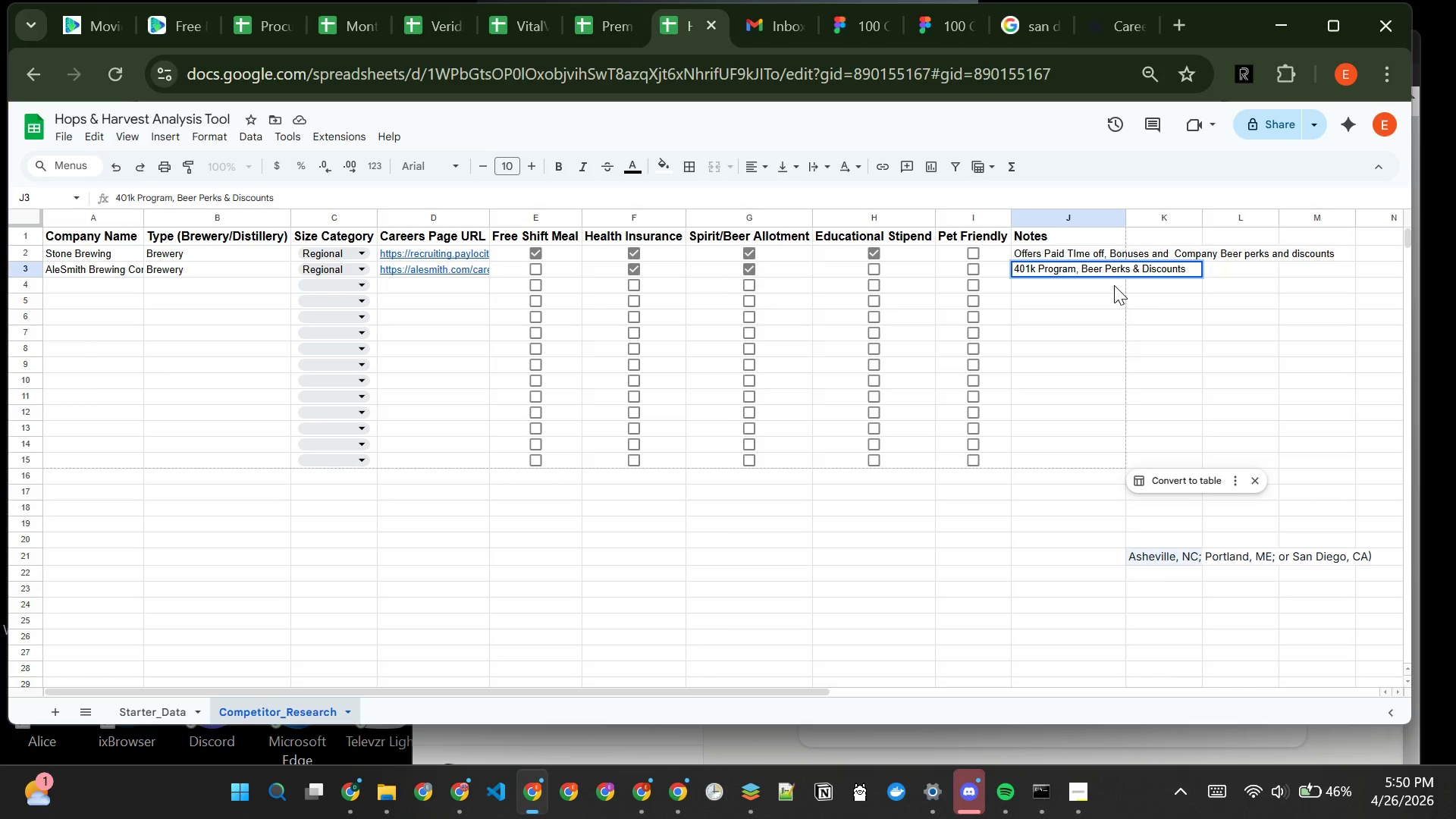 
type(,paid time )
key(Backspace)
key(Backspace)
key(Backspace)
key(Backspace)
type( Paid TIme OFO)
key(Backspace)
key(Backspace)
type(ff)
 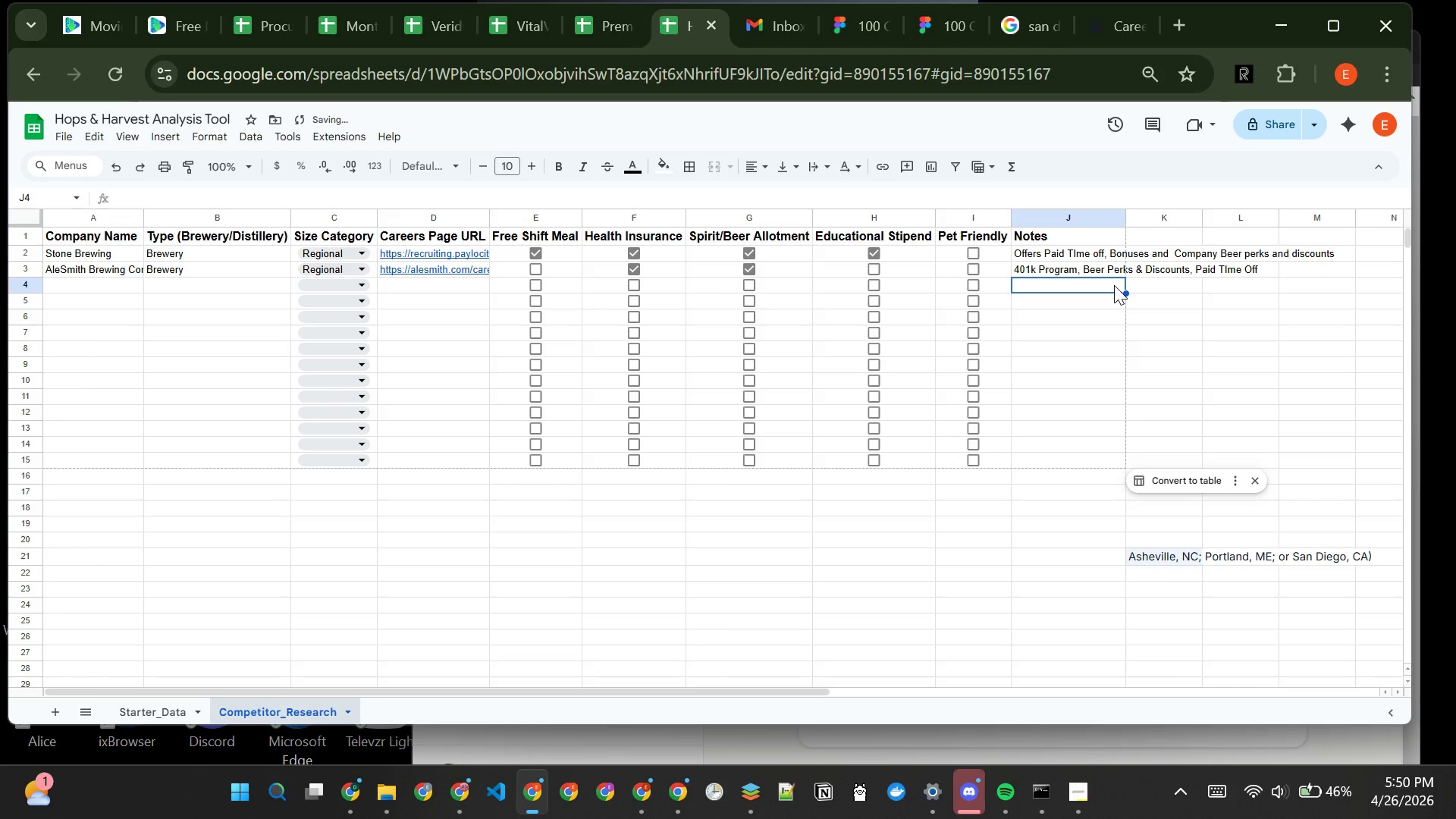 
 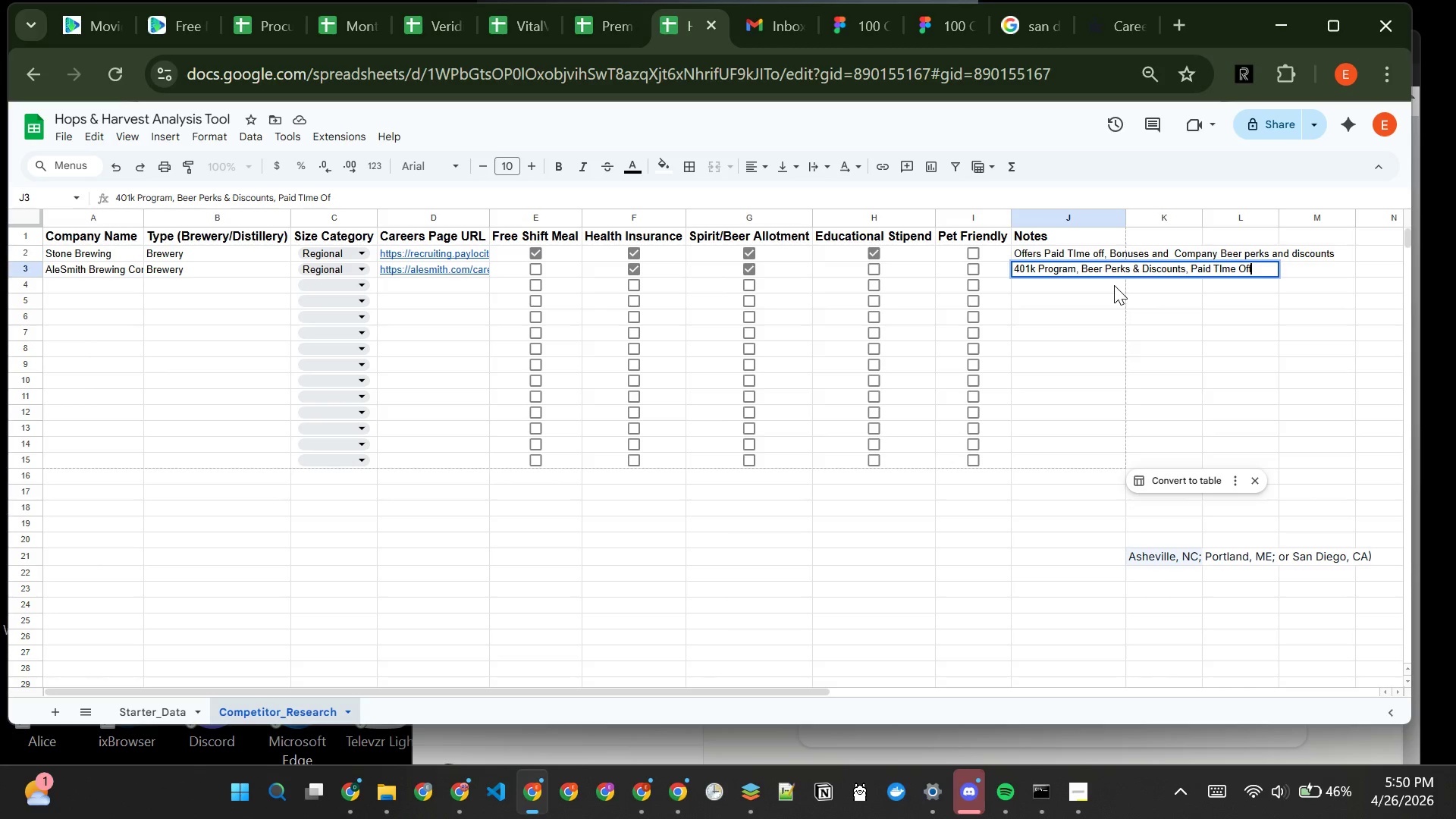 
key(Enter)
 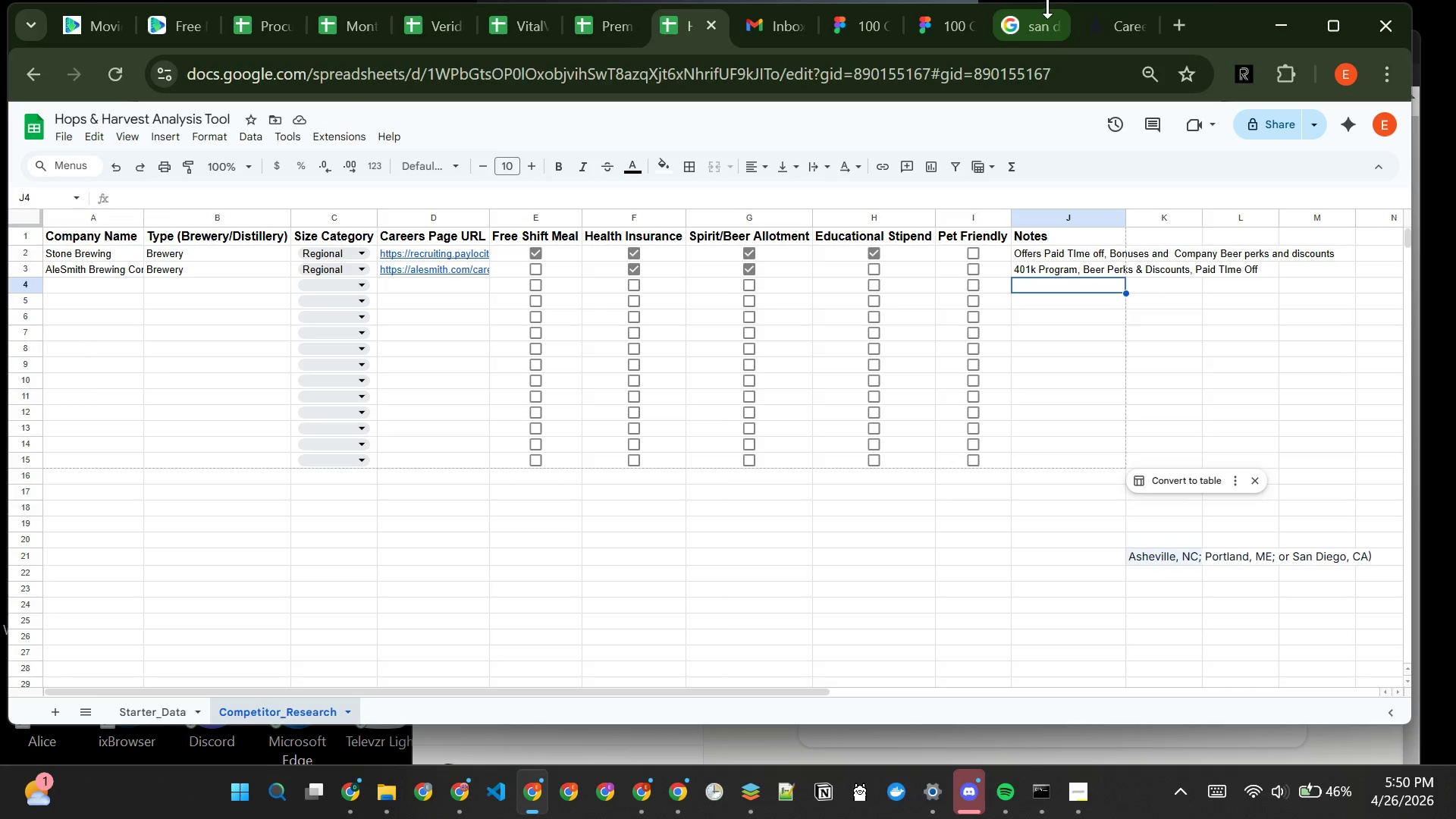 
wait(7.24)
 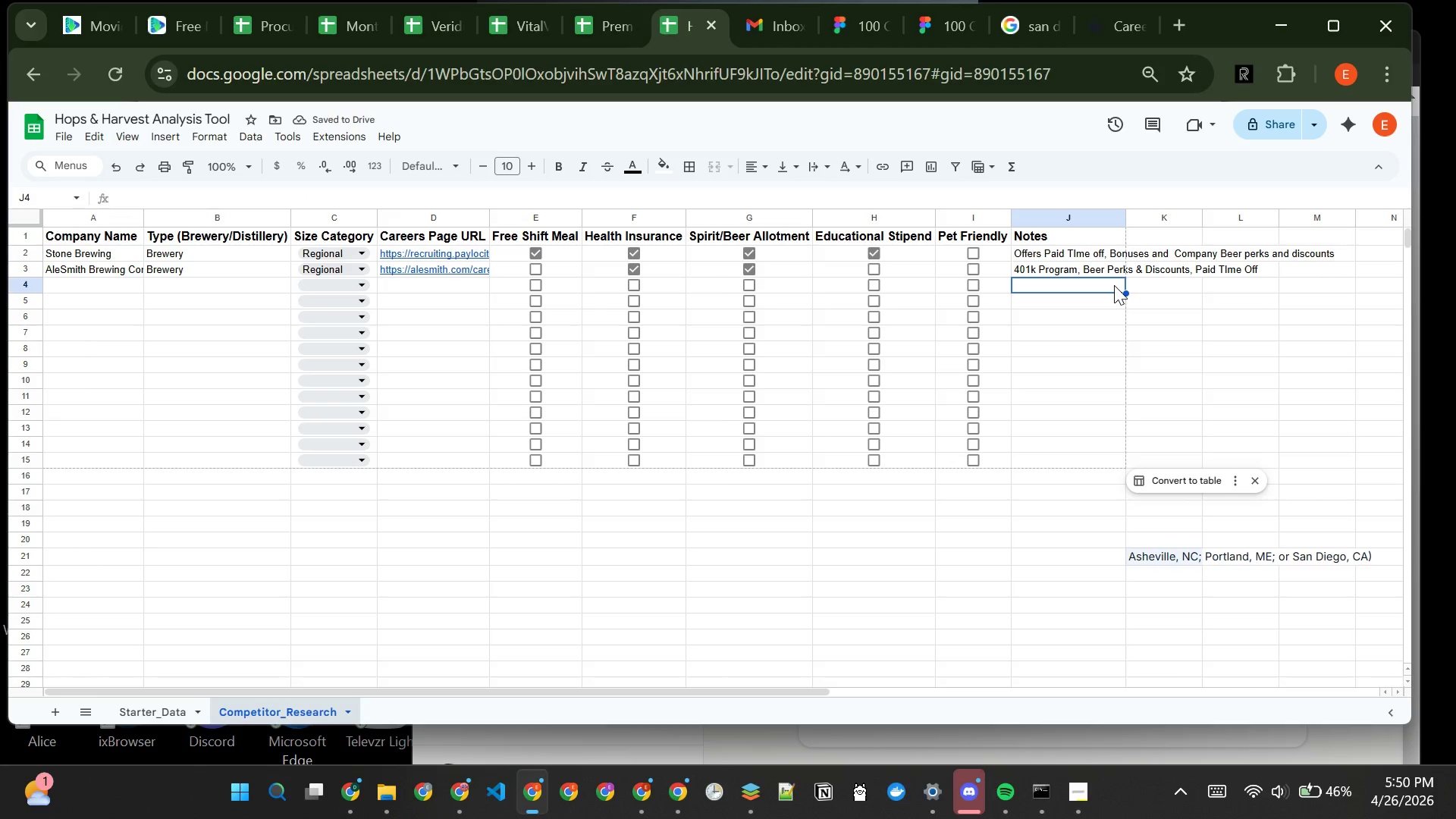 
left_click([1092, 24])
 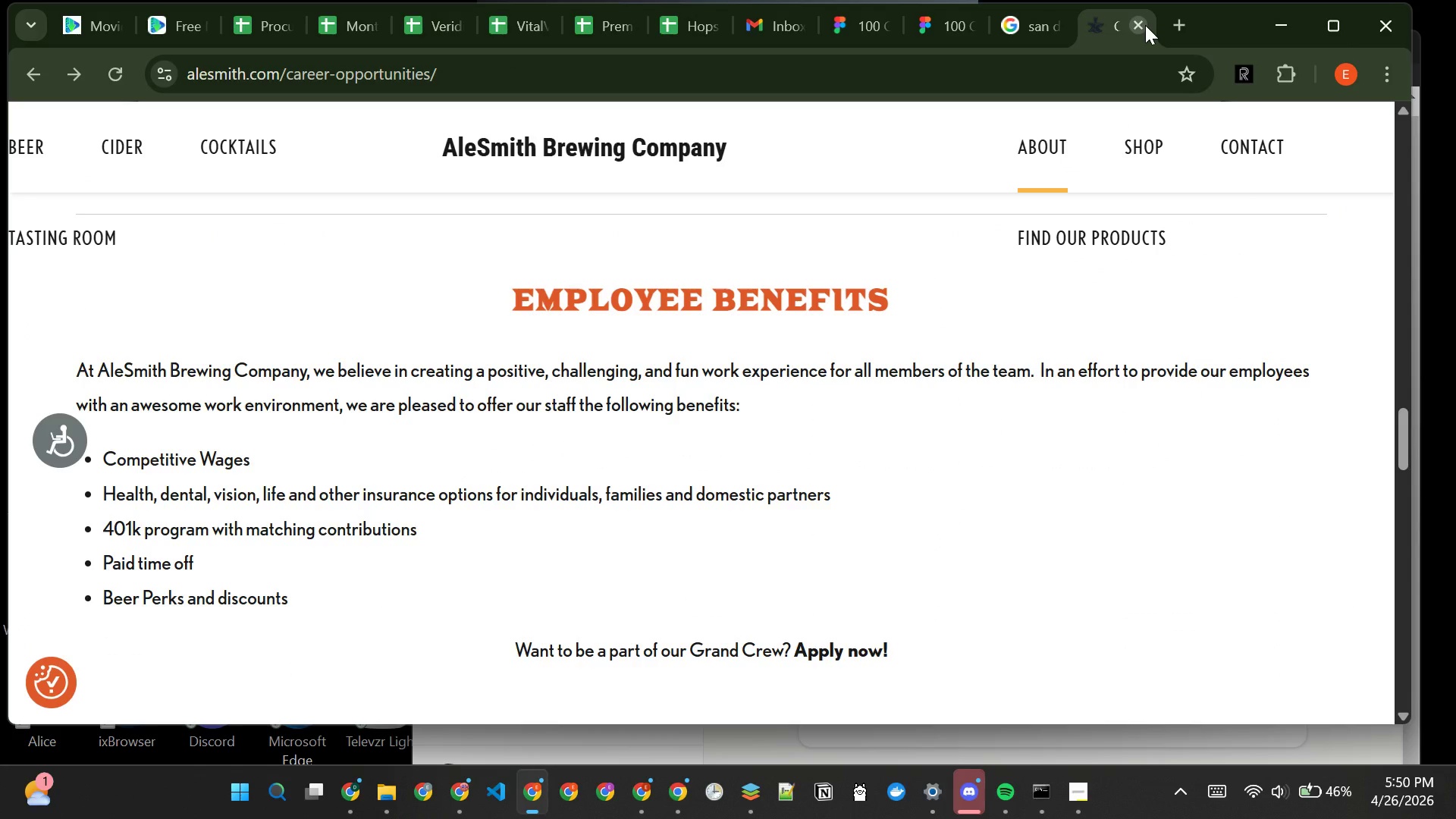 
left_click([1141, 25])
 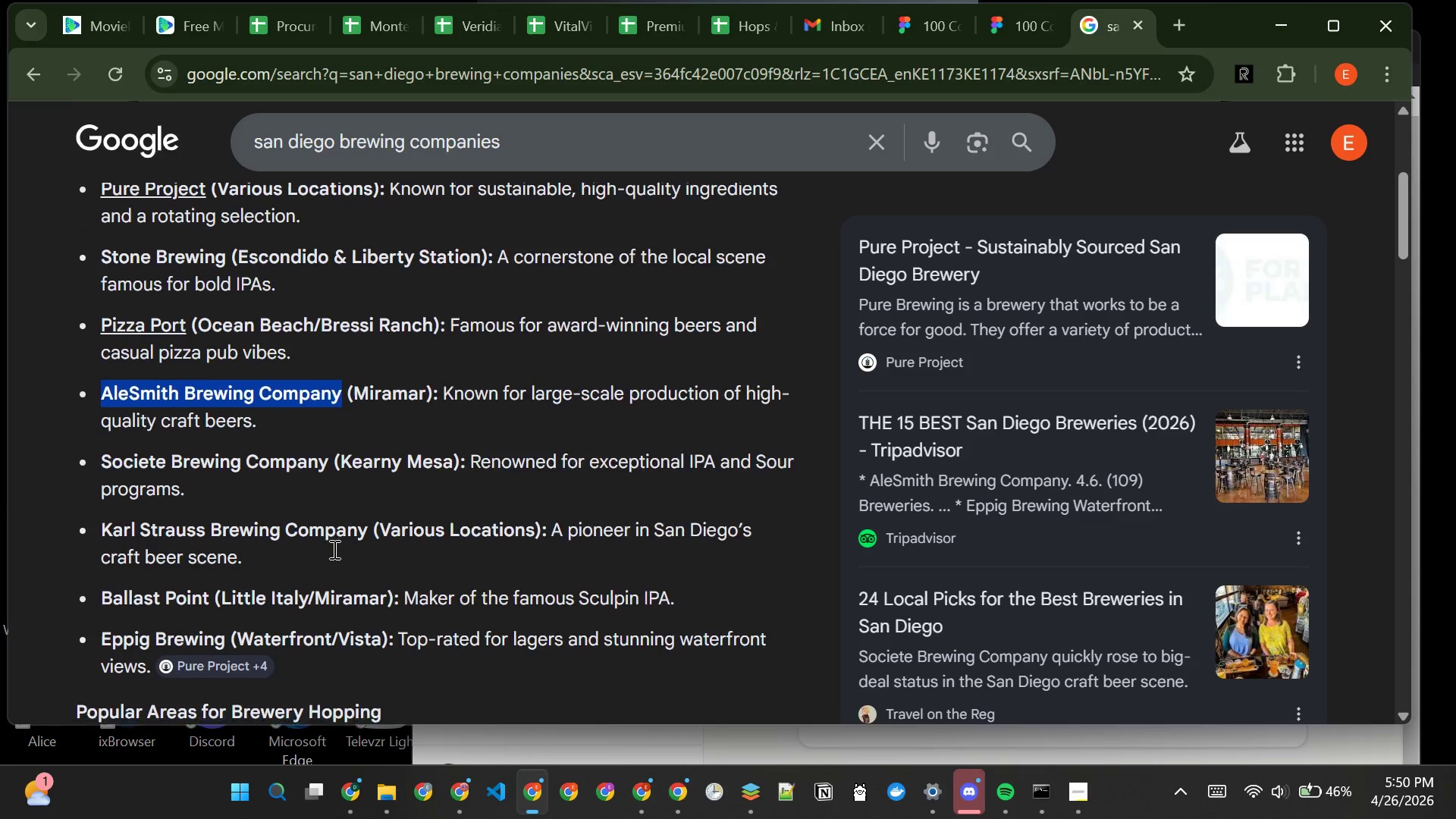 
wait(8.41)
 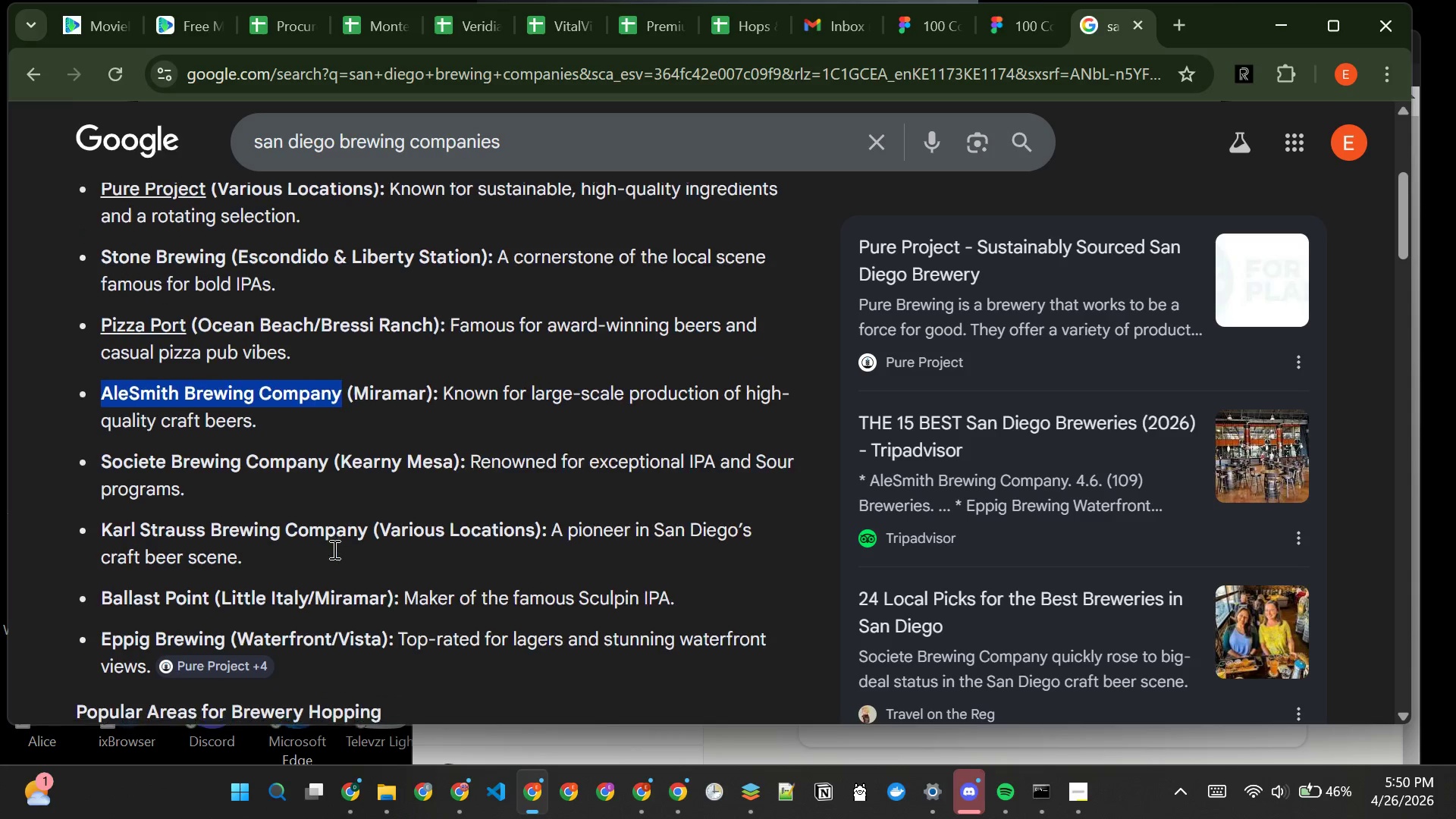 
left_click_drag(start_coordinate=[334, 459], to_coordinate=[100, 453])
 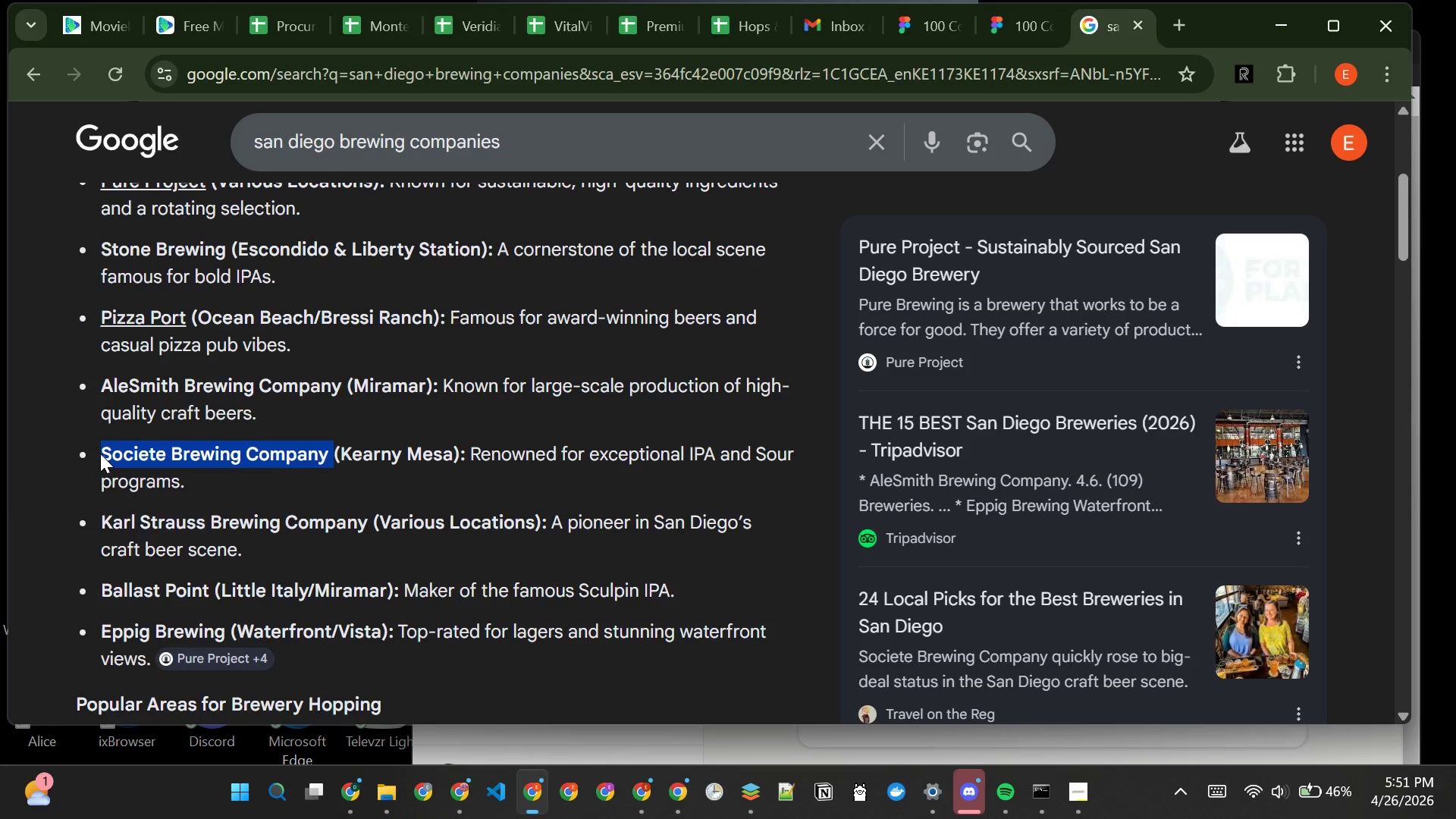 
key(Control+C)
 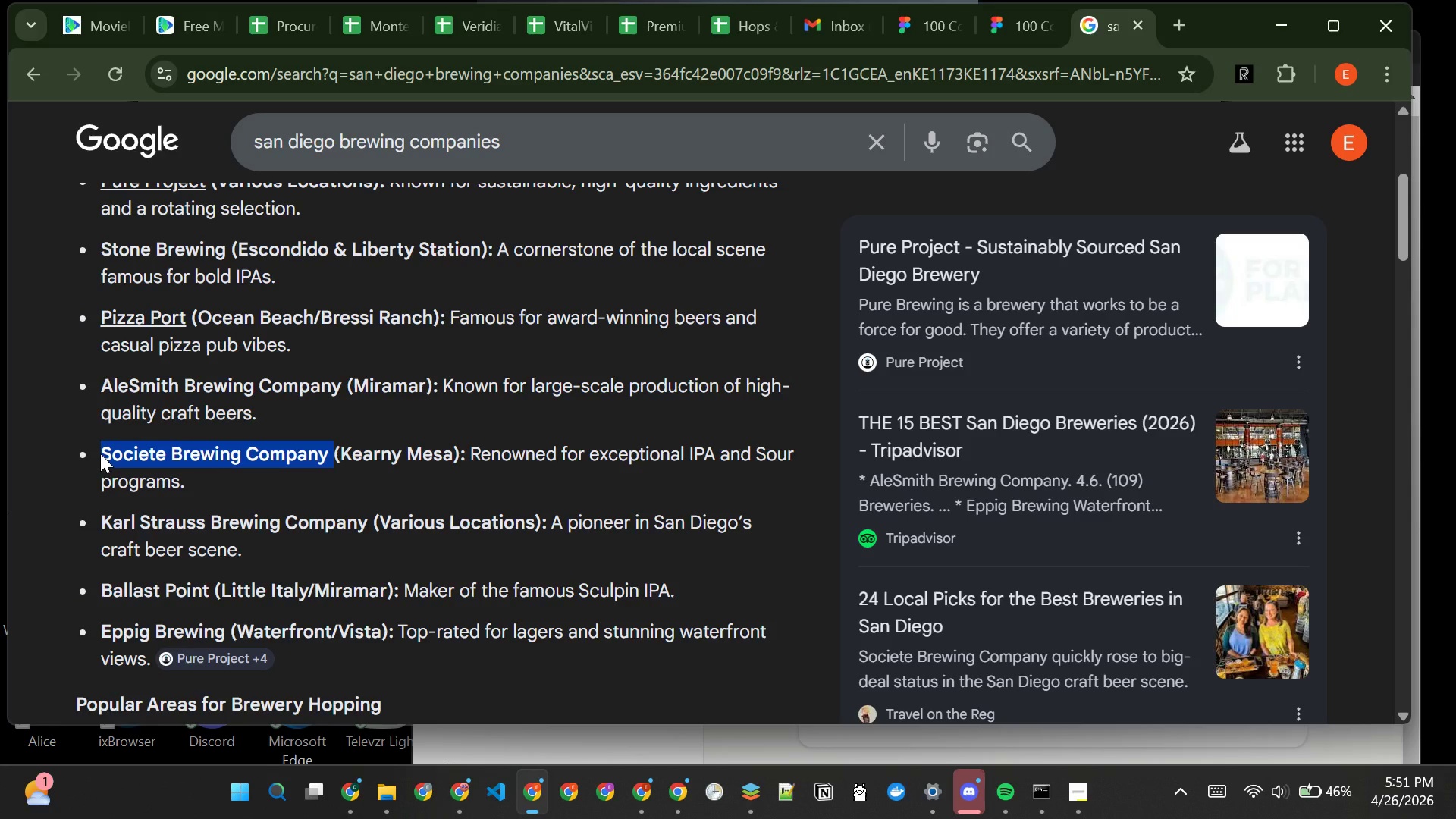 
key(Control+C)
 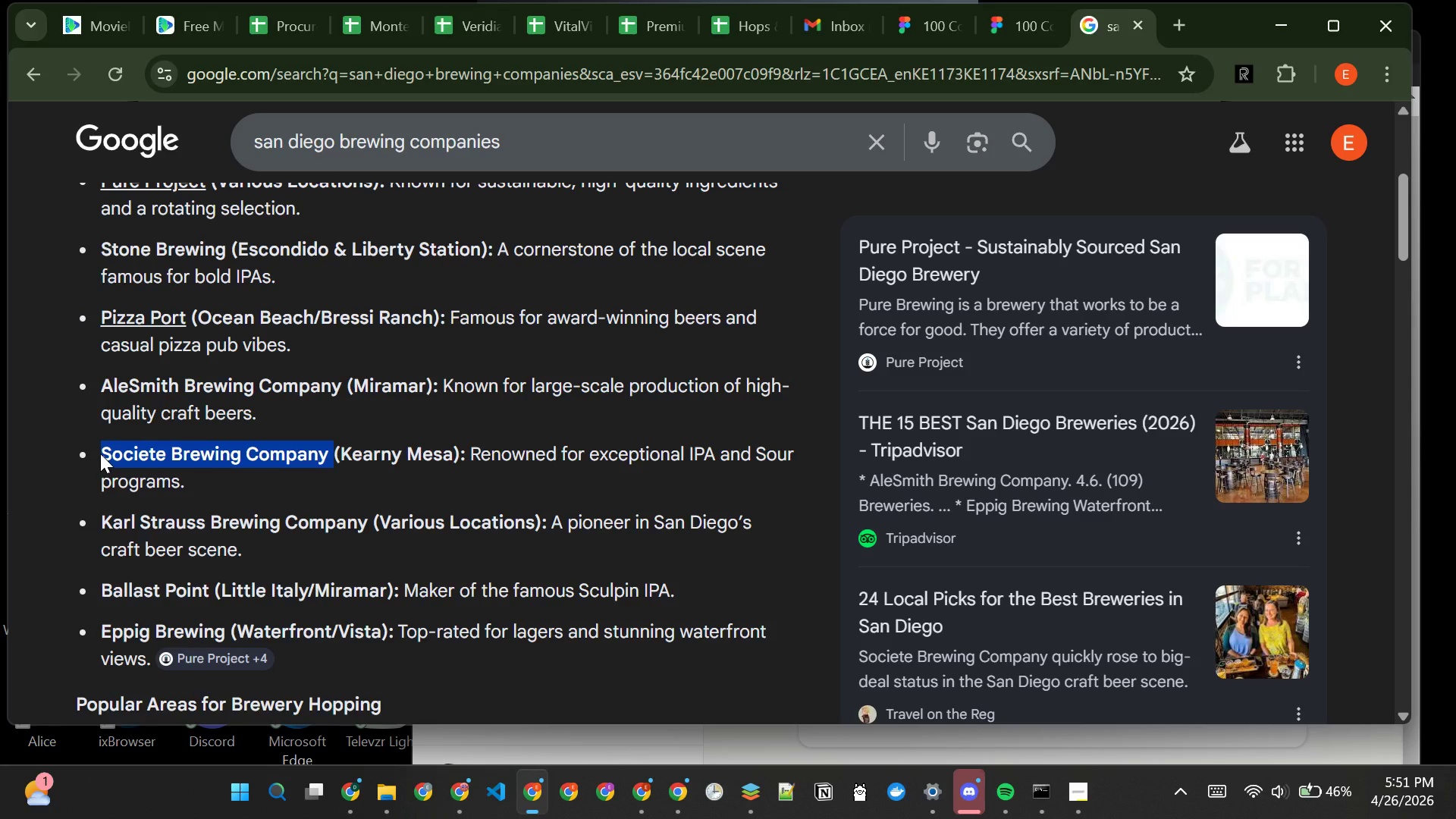 
key(Control+C)
 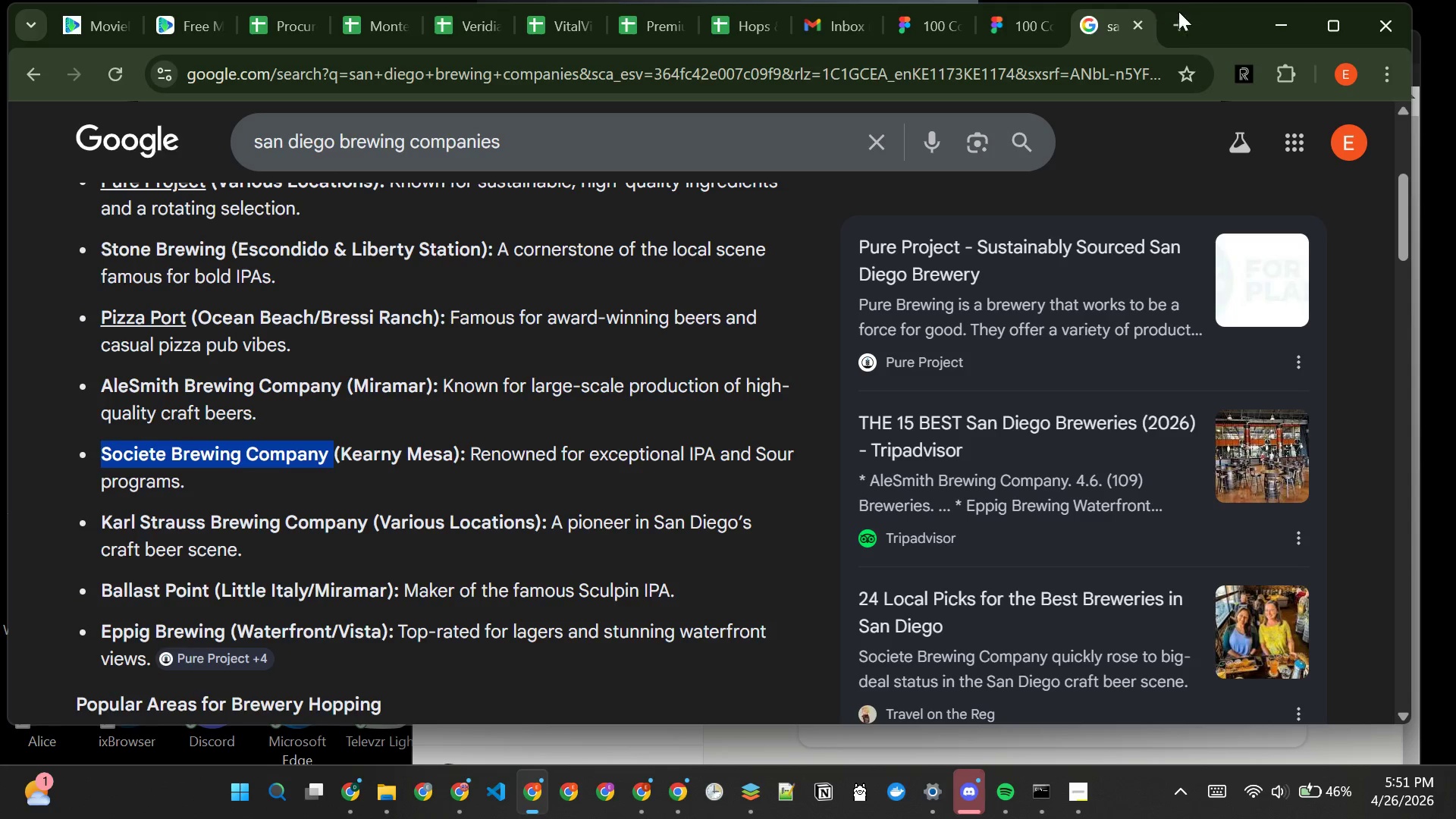 
left_click([1179, 14])
 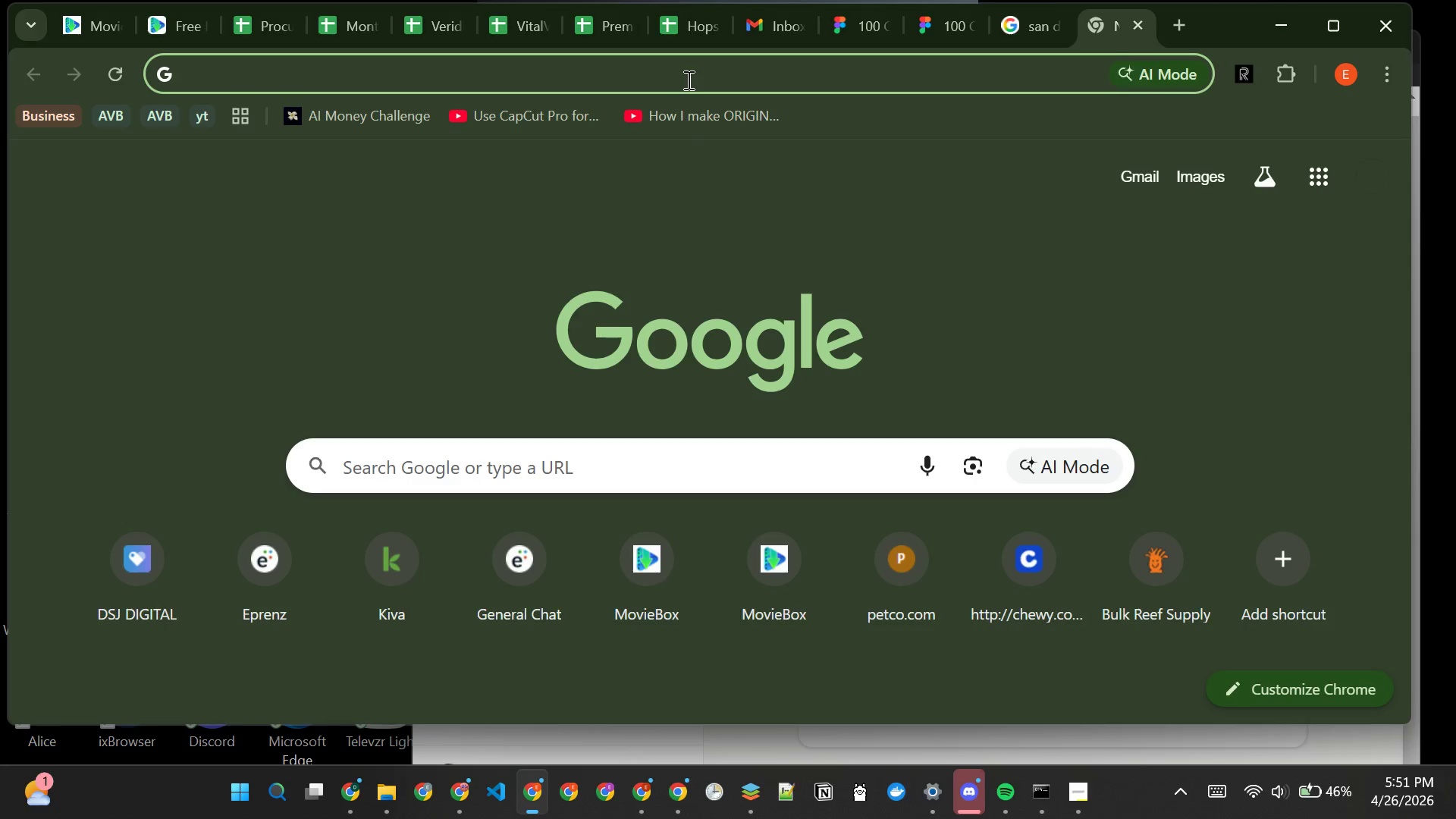 
key(Control+V)
 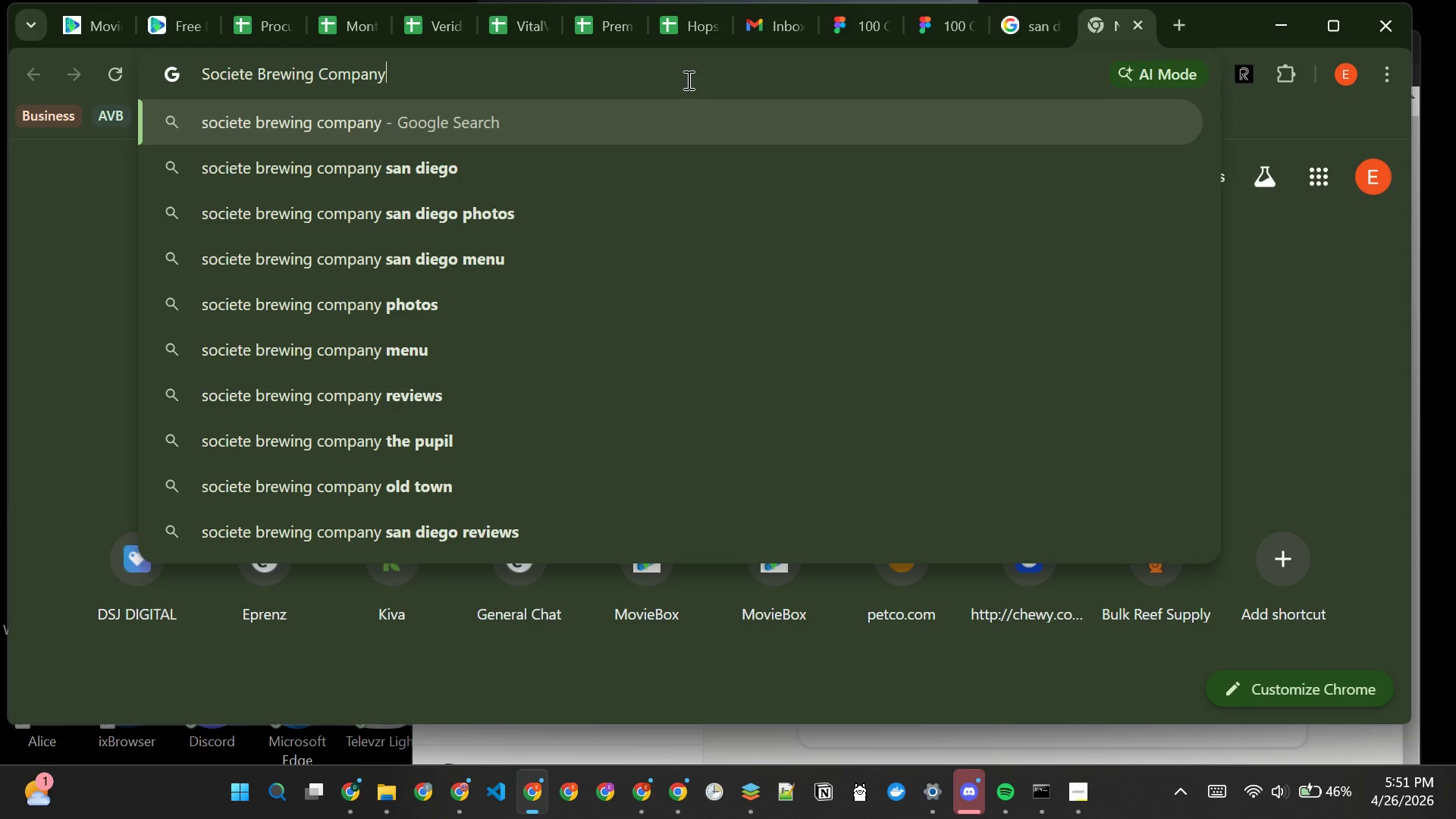 
key(Enter)
 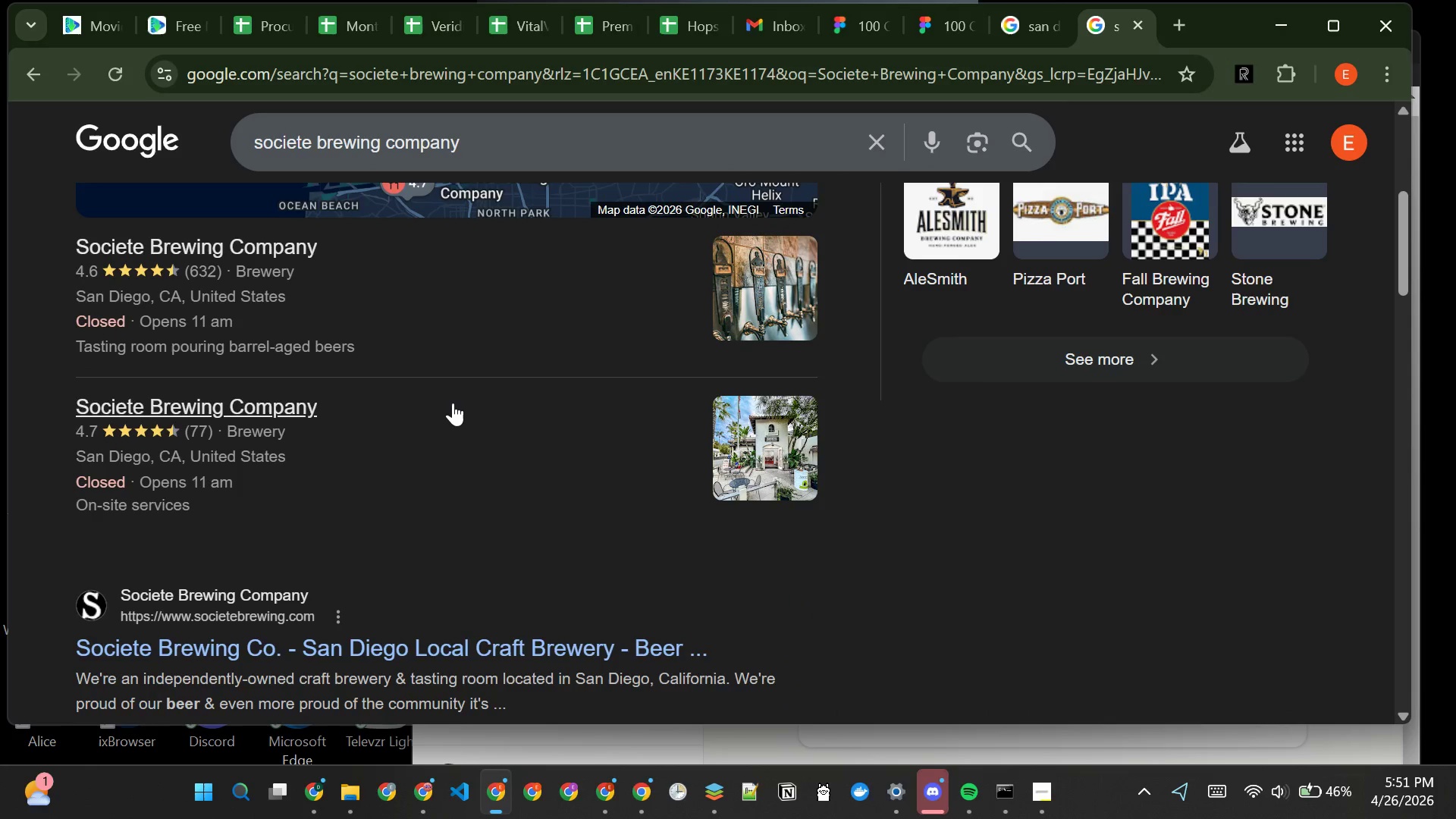 
wait(10.53)
 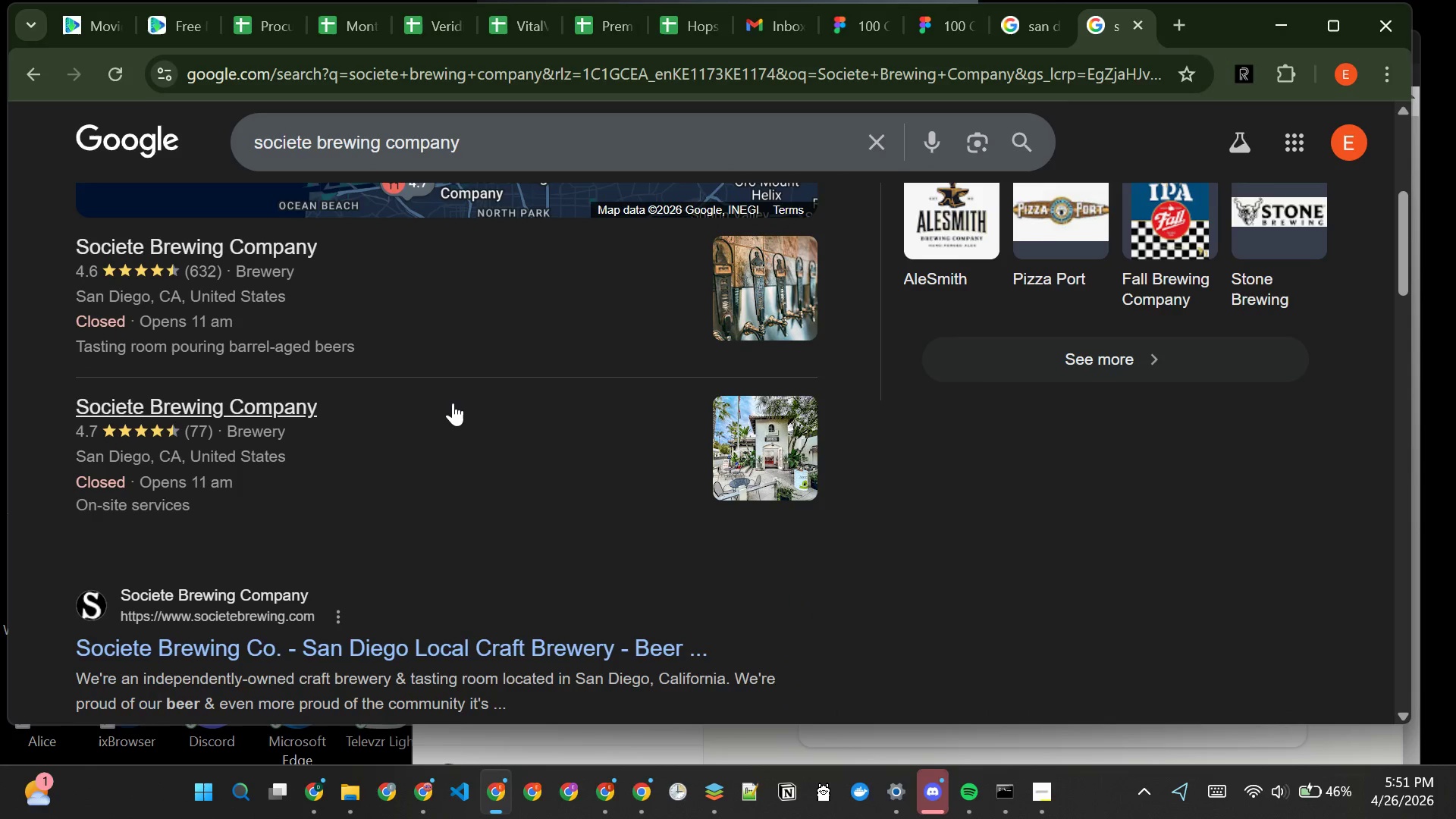 
left_click([181, 532])
 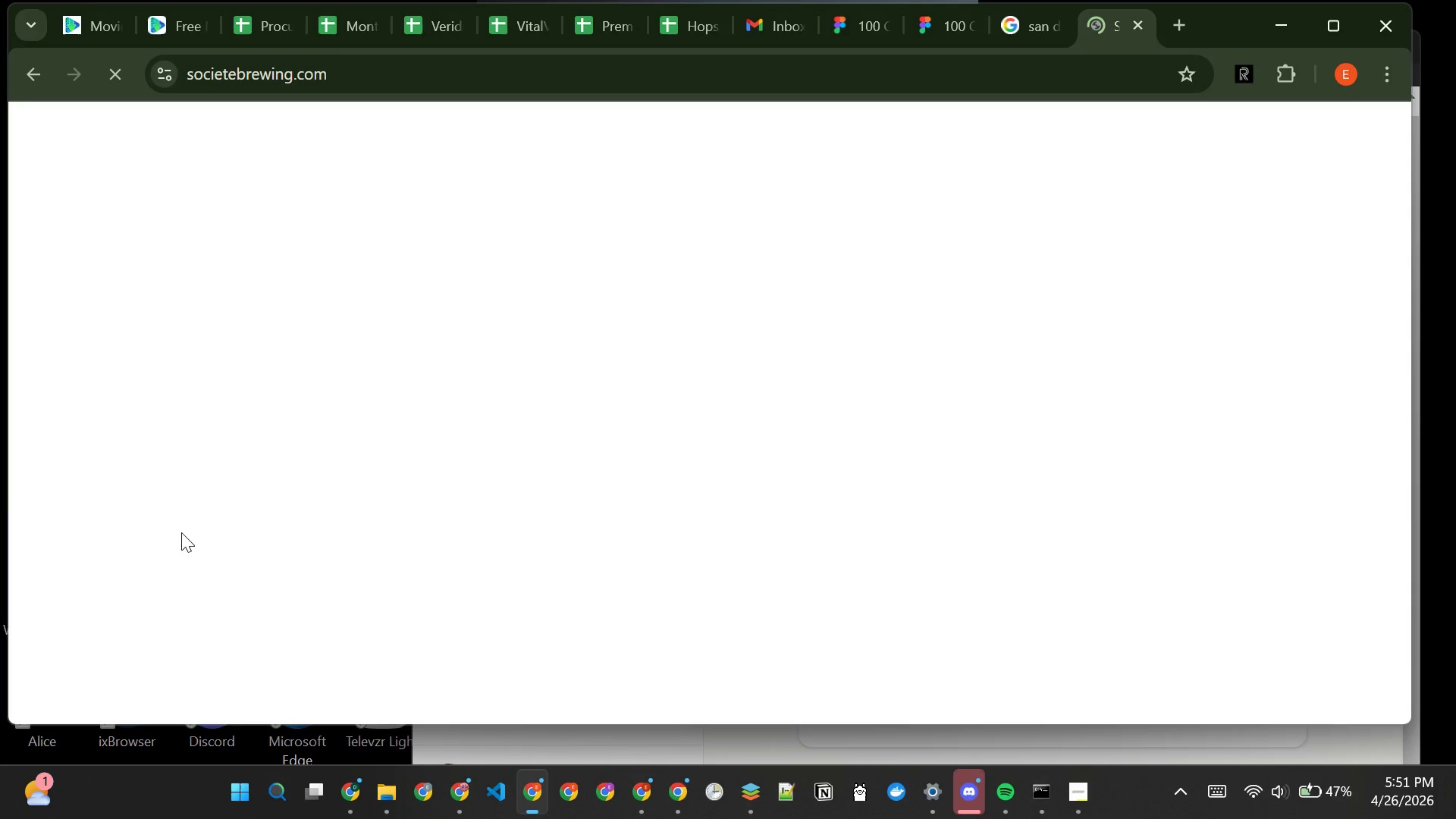 
wait(15.36)
 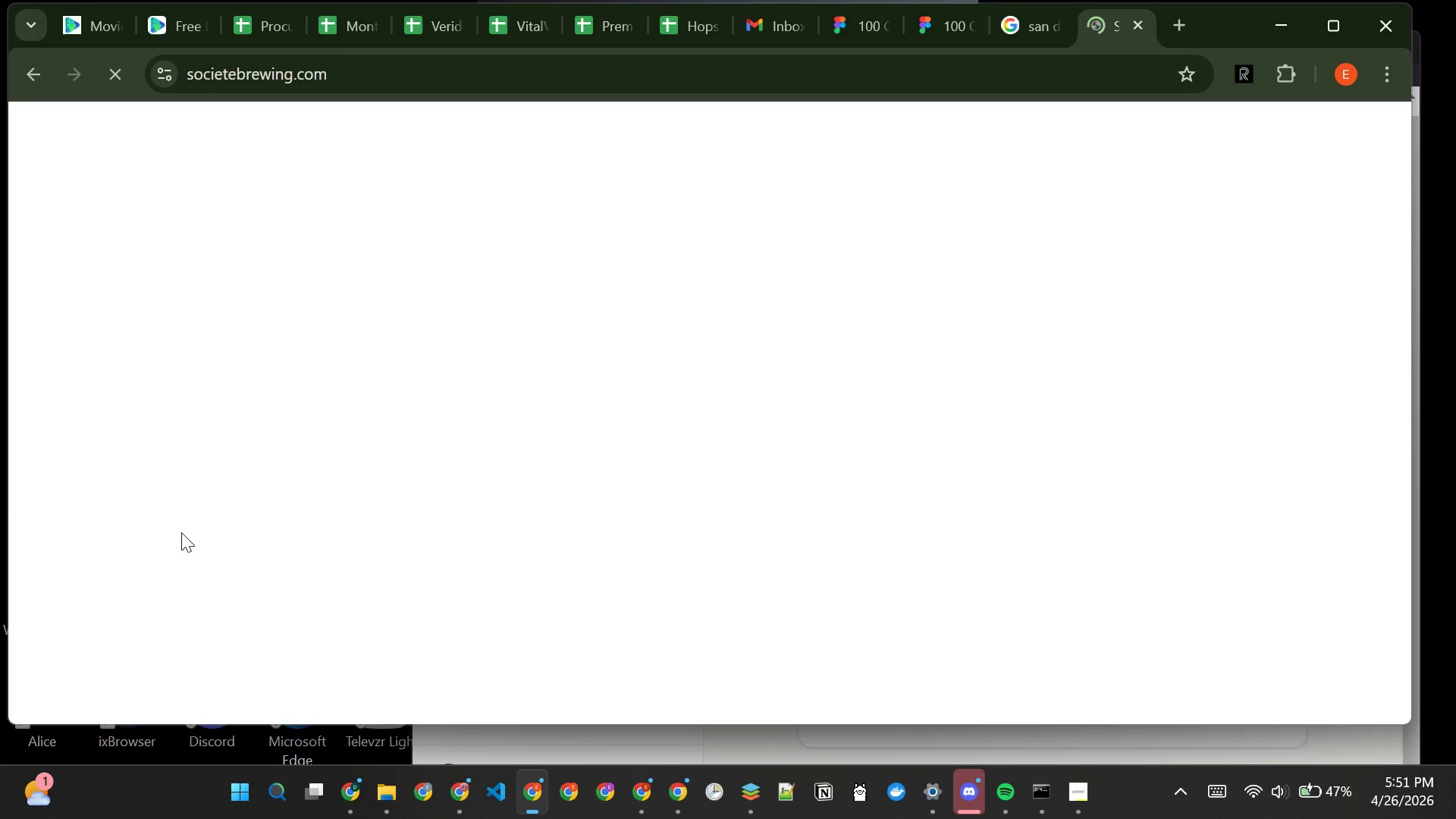 
left_click([624, 613])
 